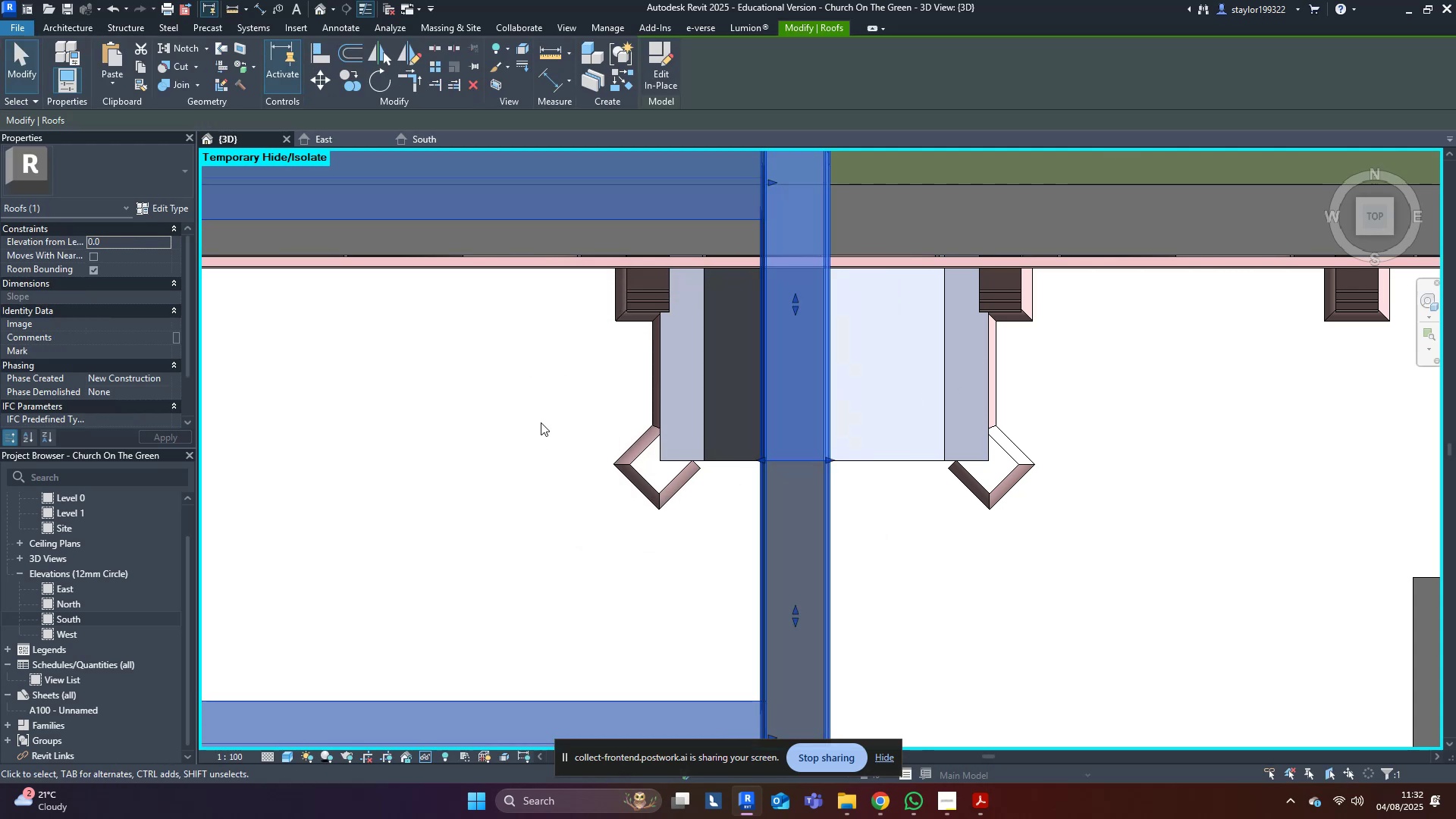 
type(ro)
 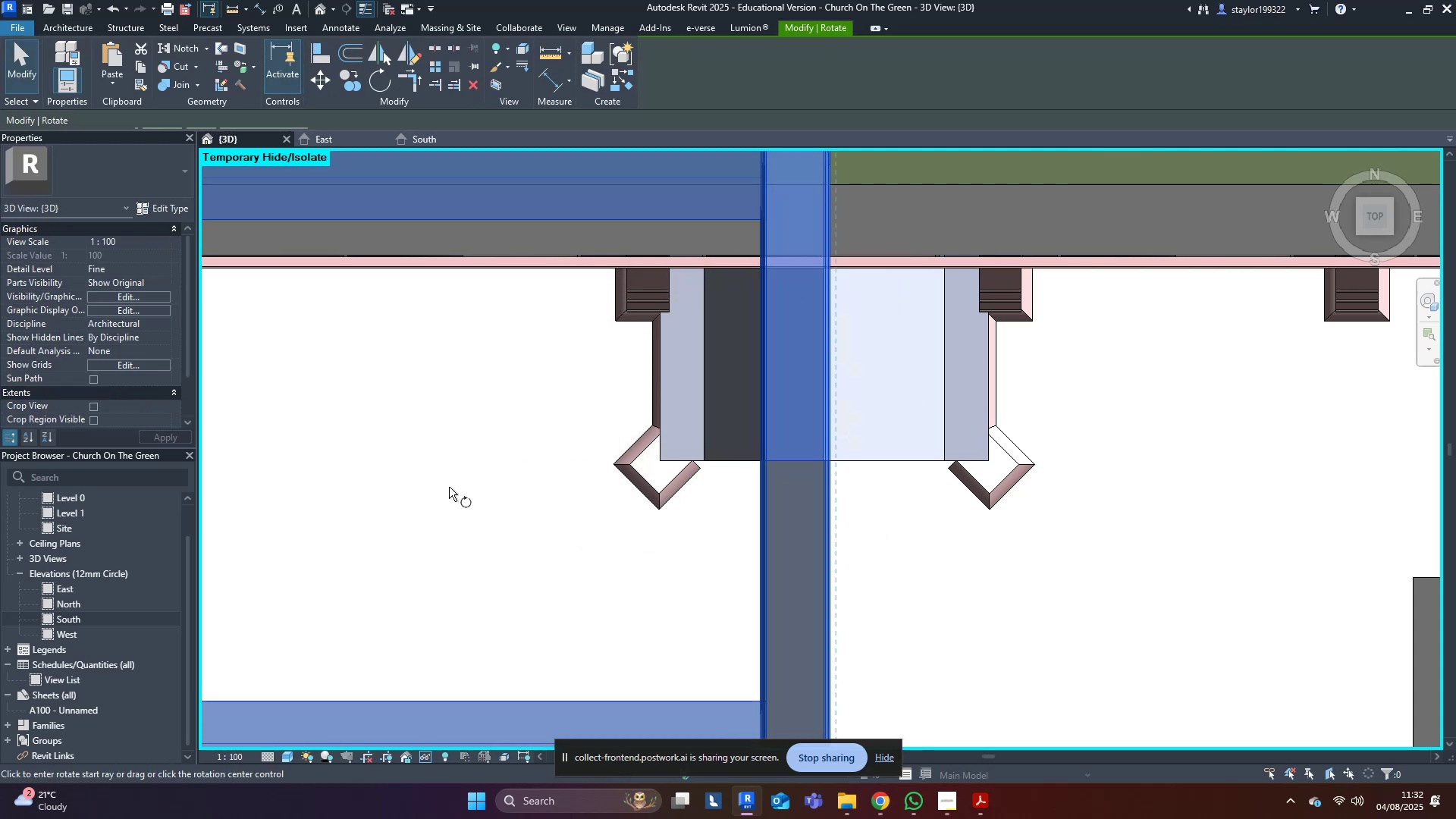 
left_click([449, 487])
 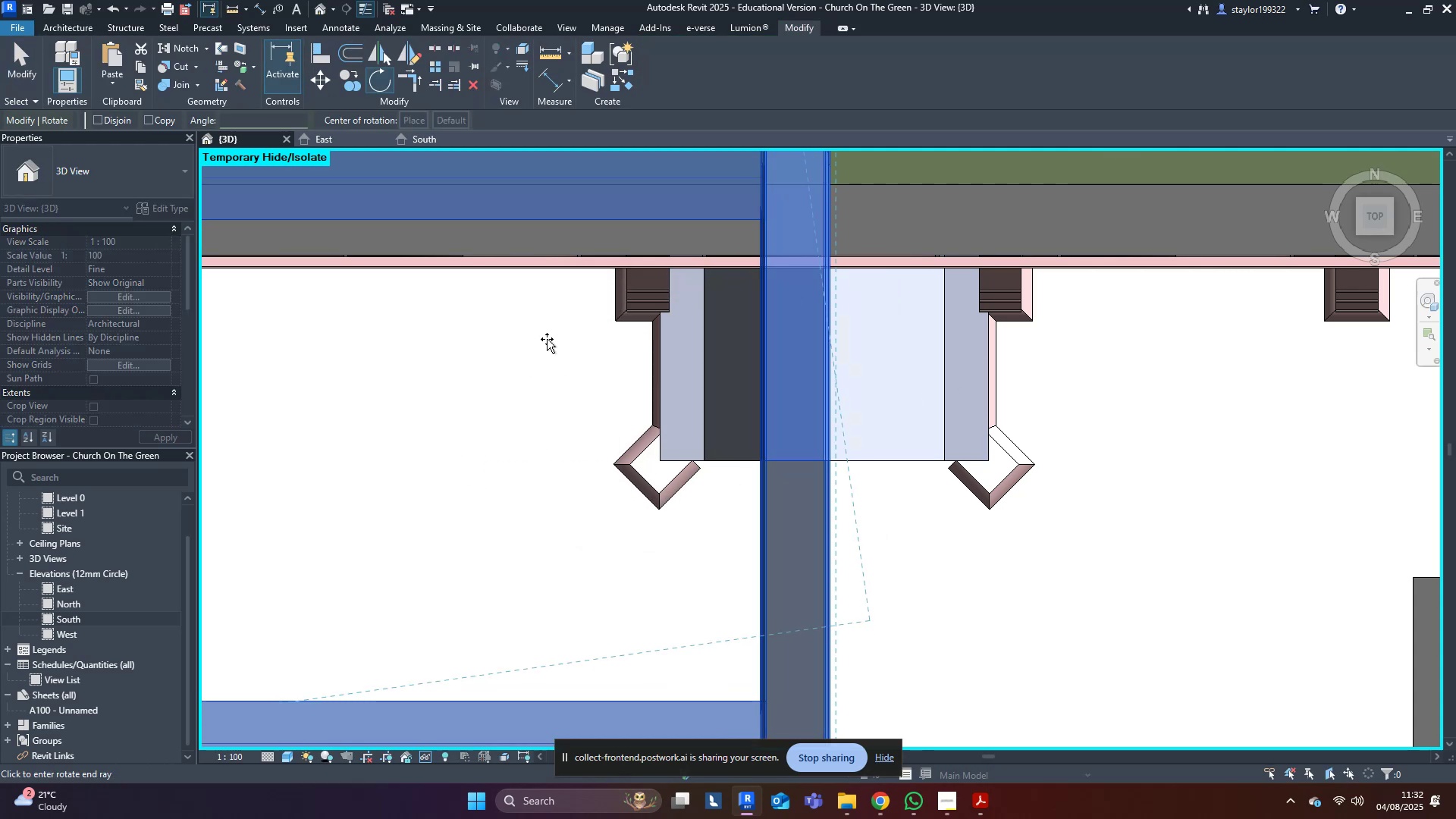 
type(90)
 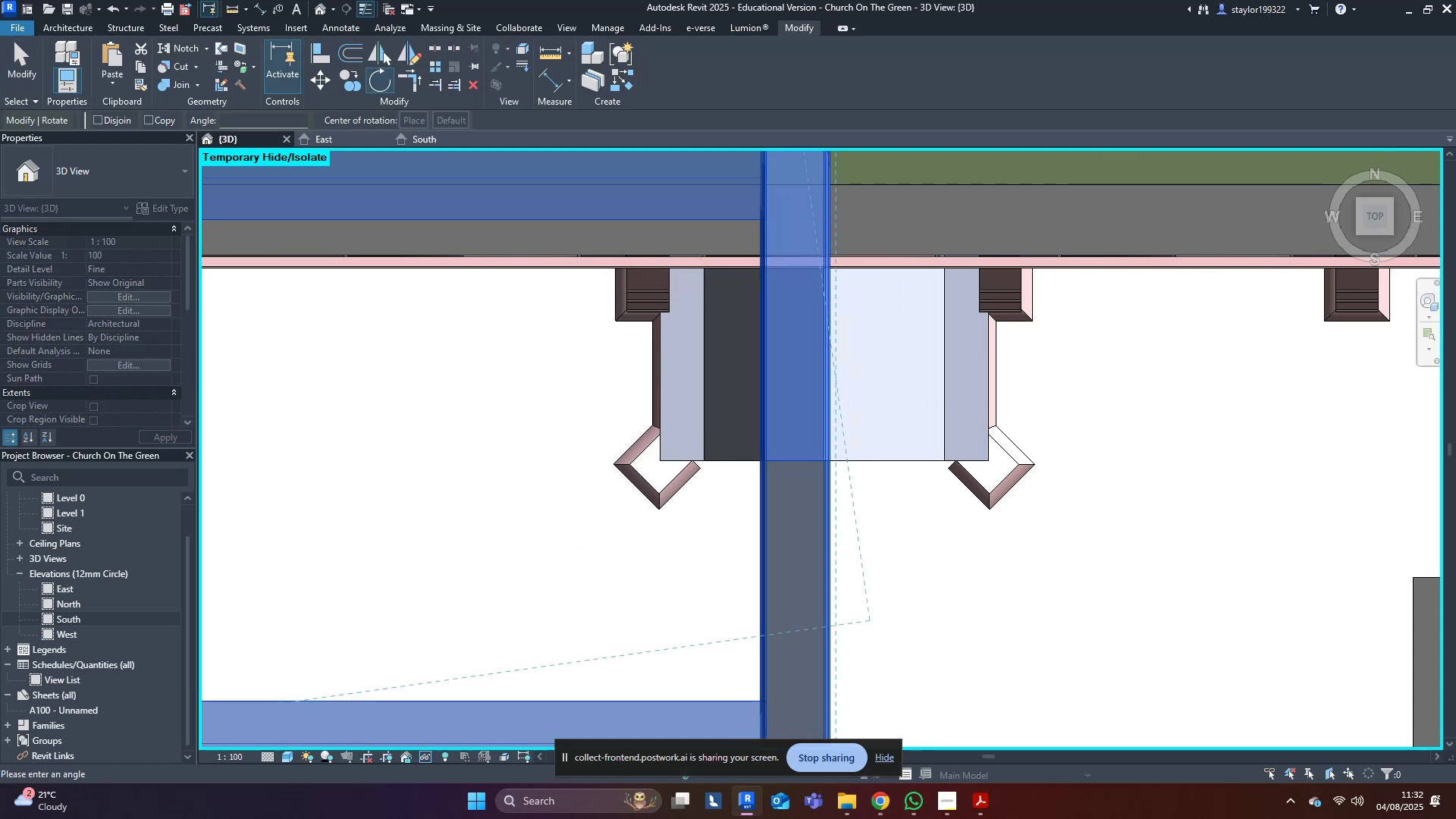 
key(Enter)
 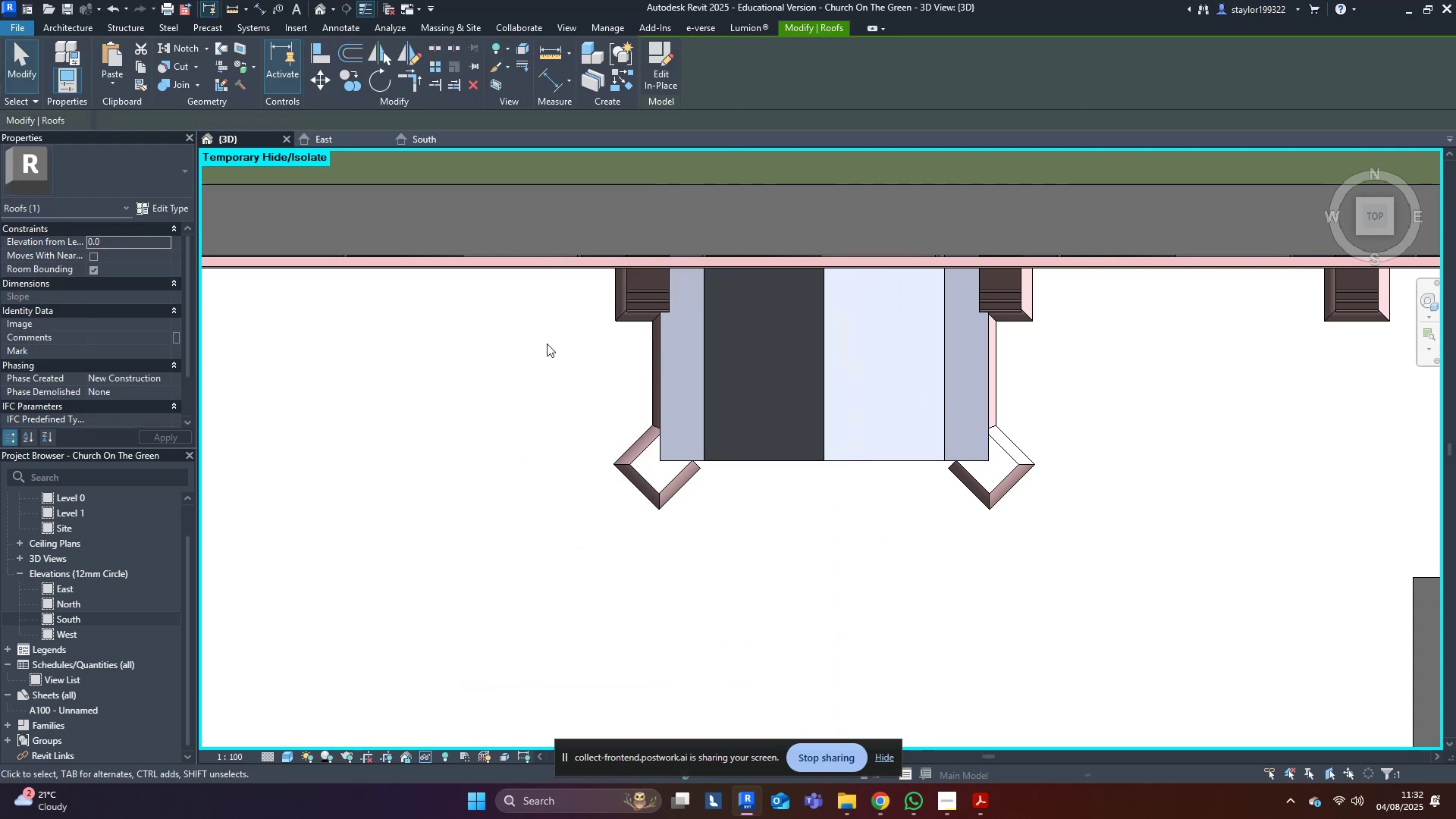 
scroll: coordinate [875, 497], scroll_direction: down, amount: 13.0
 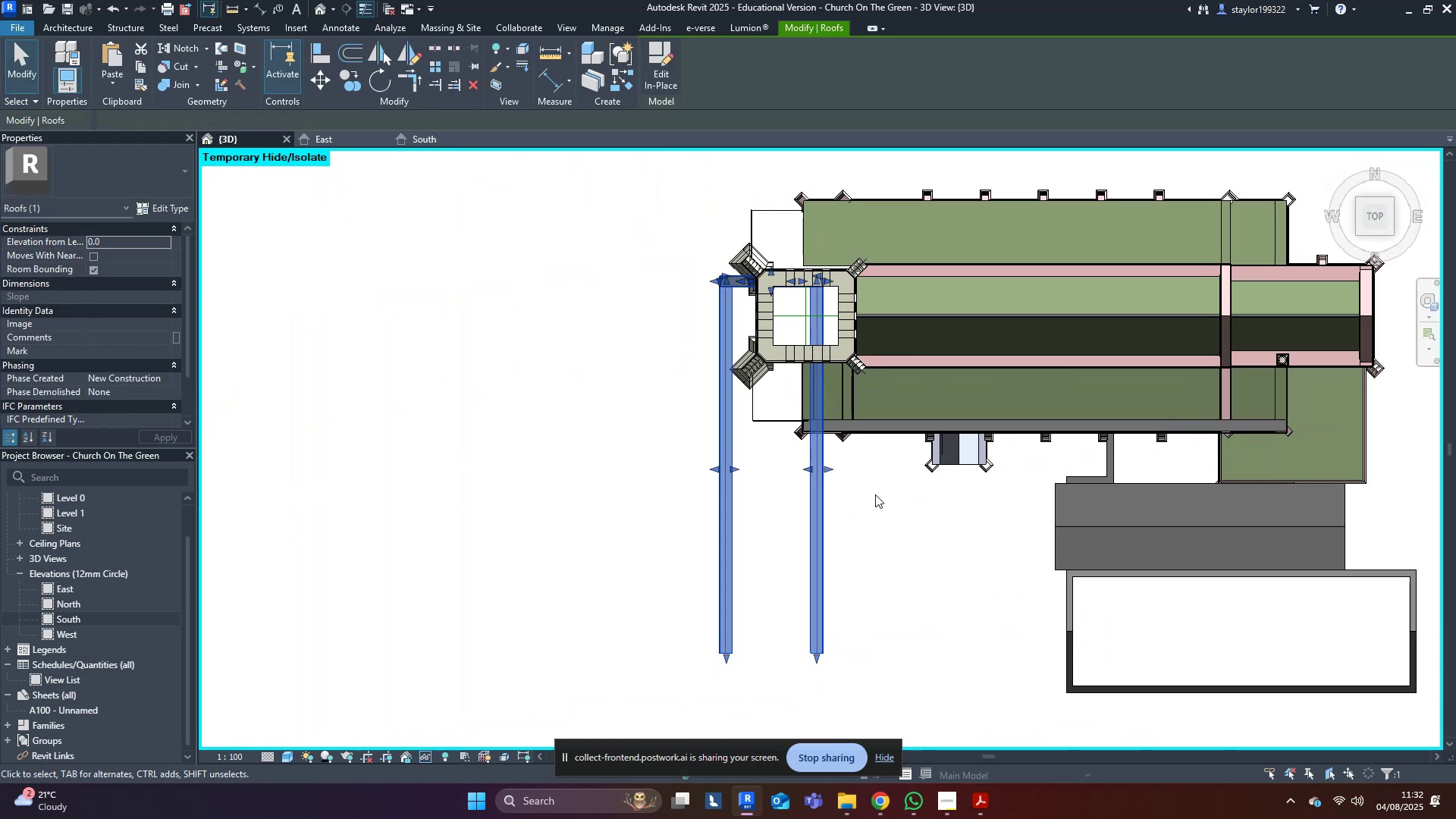 
key(Control+Z)
 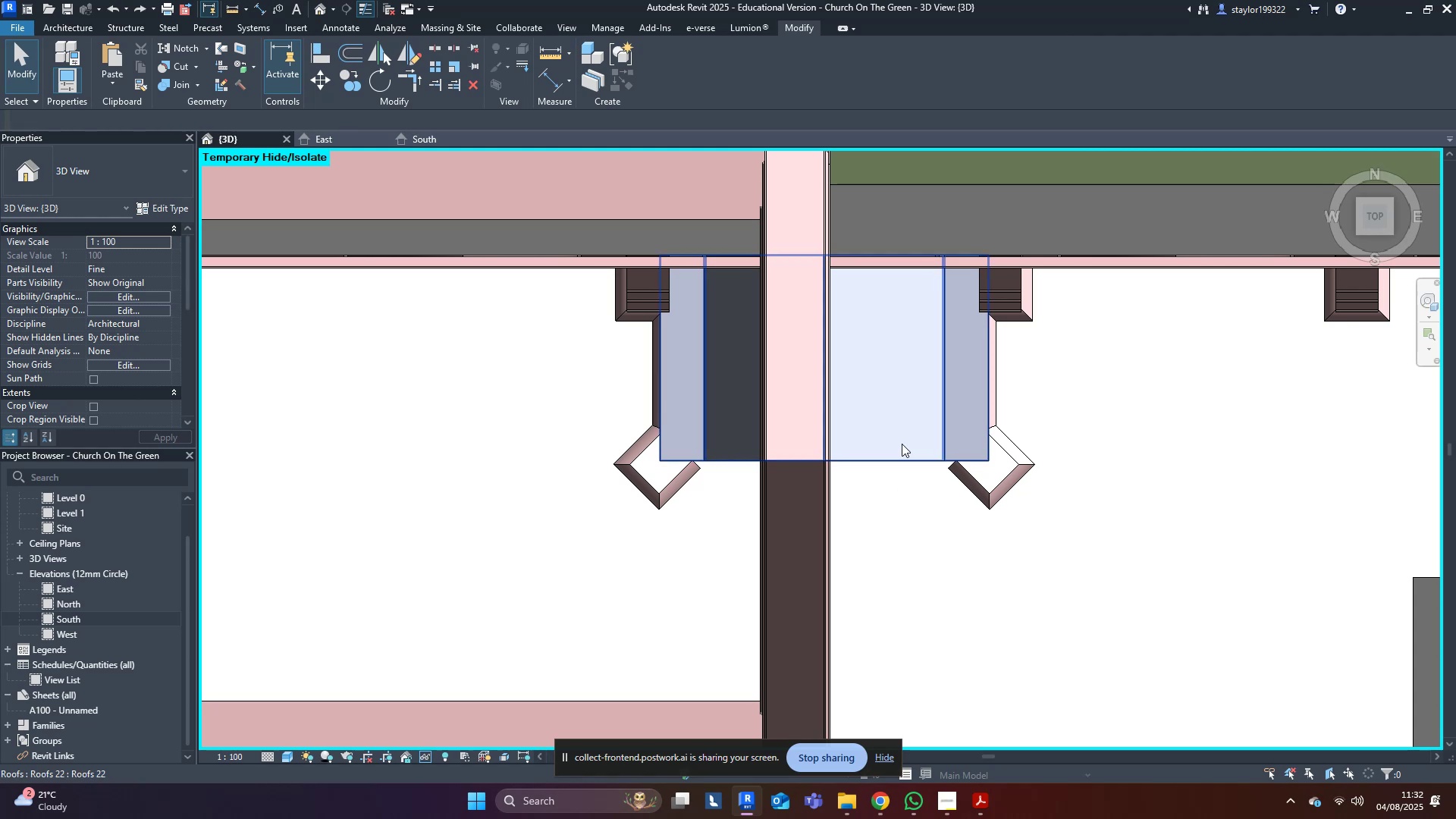 
scroll: coordinate [859, 573], scroll_direction: down, amount: 4.0
 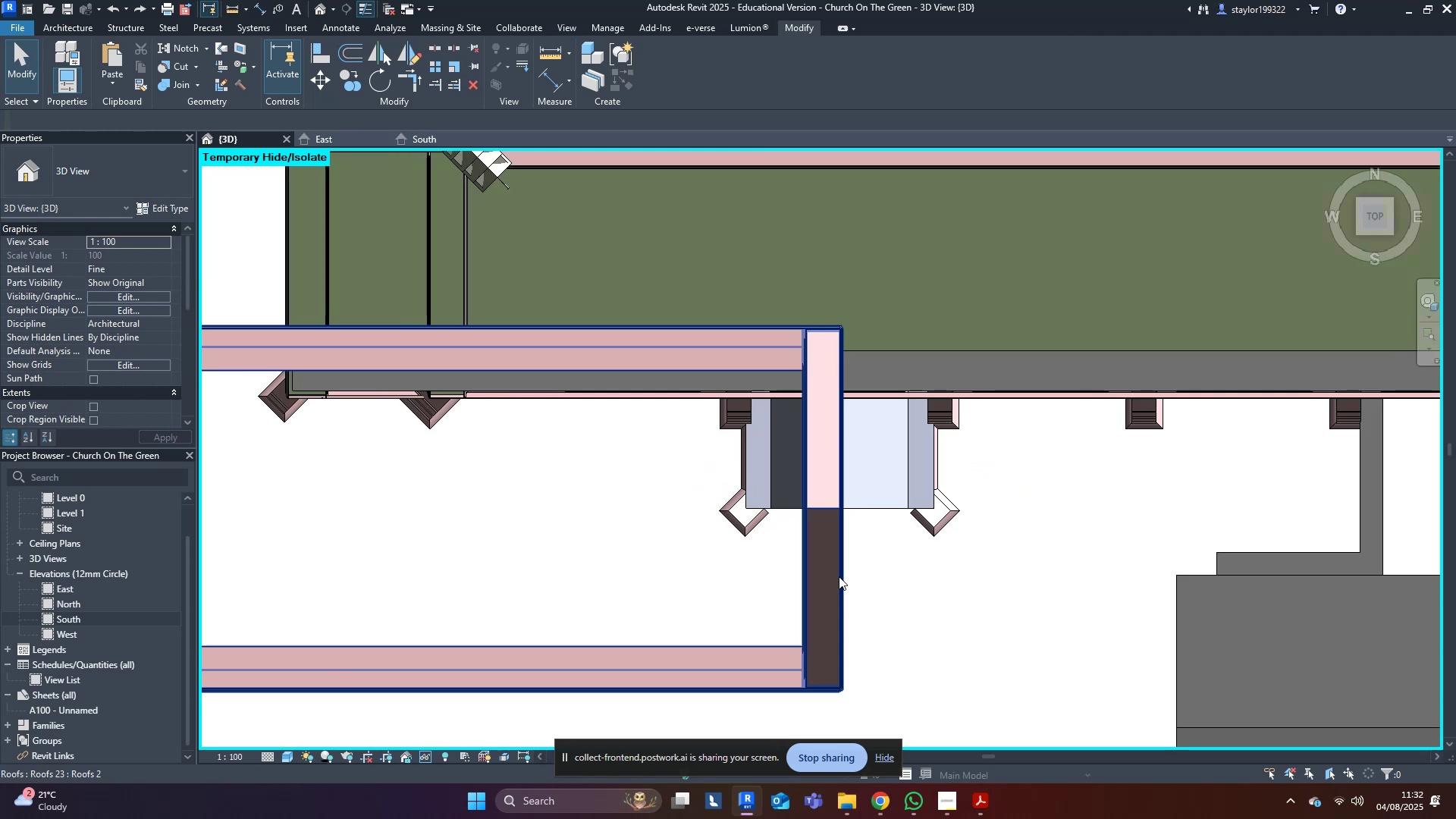 
left_click([839, 576])
 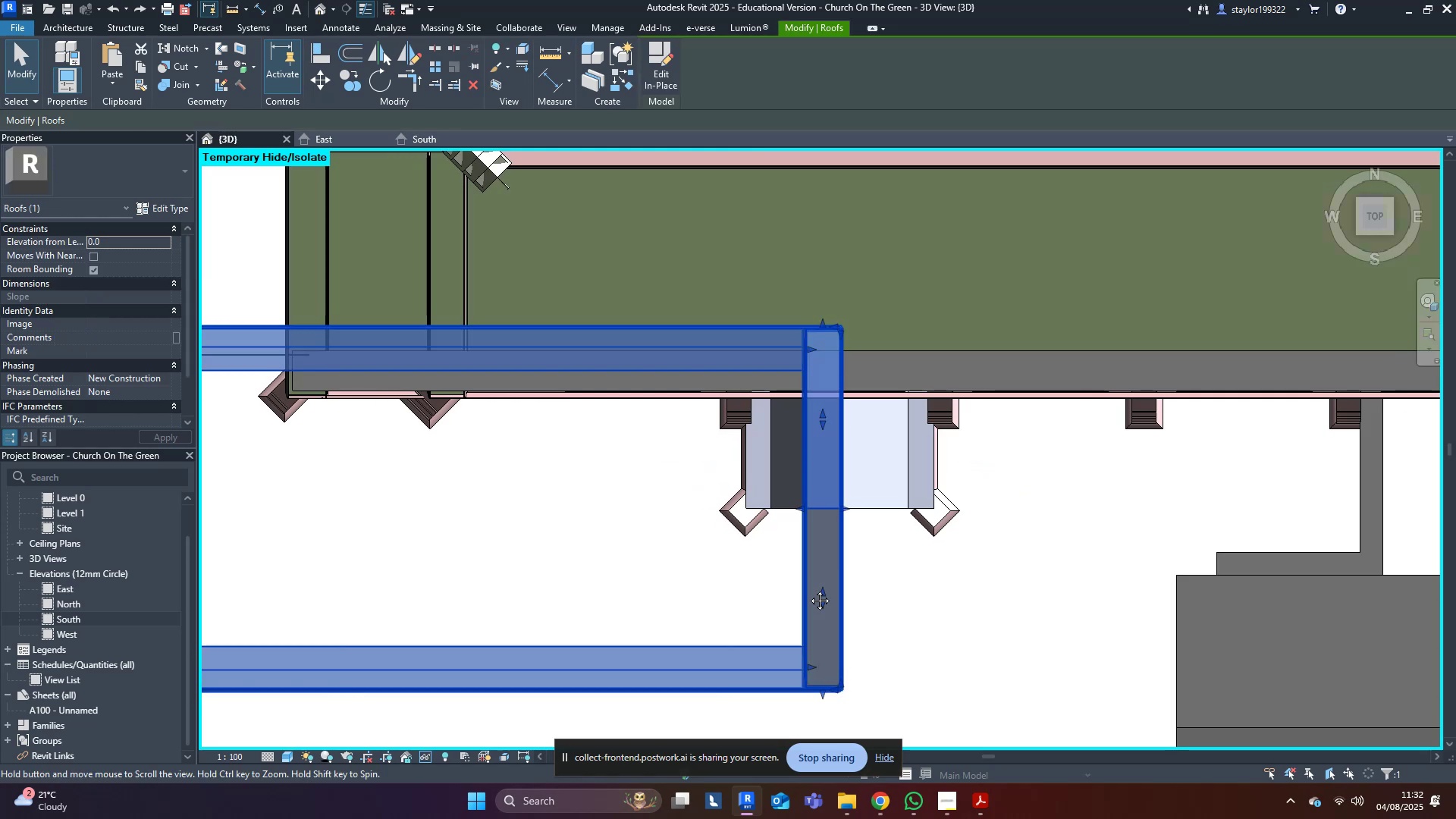 
scroll: coordinate [937, 557], scroll_direction: down, amount: 4.0
 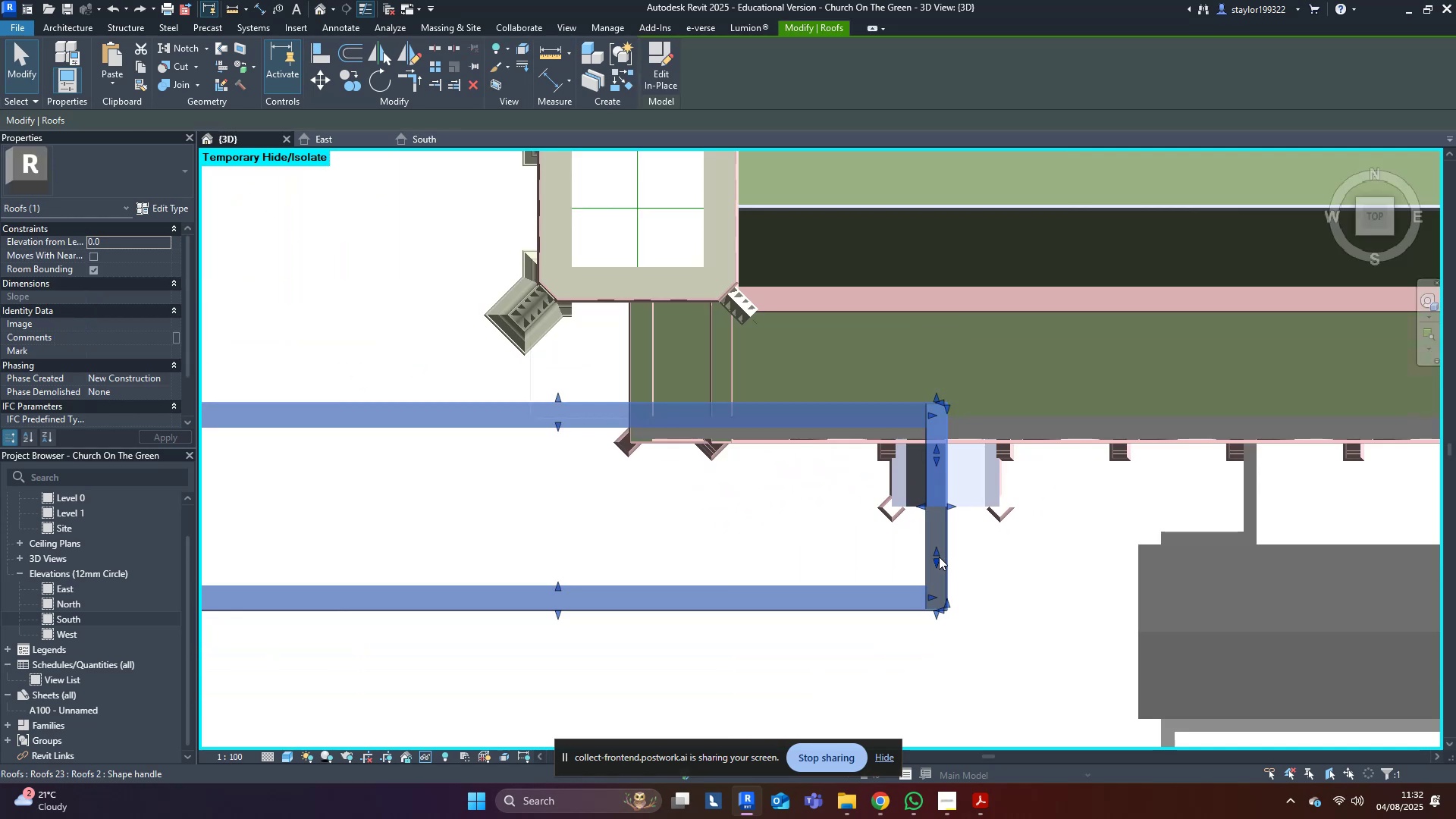 
type(ro)
 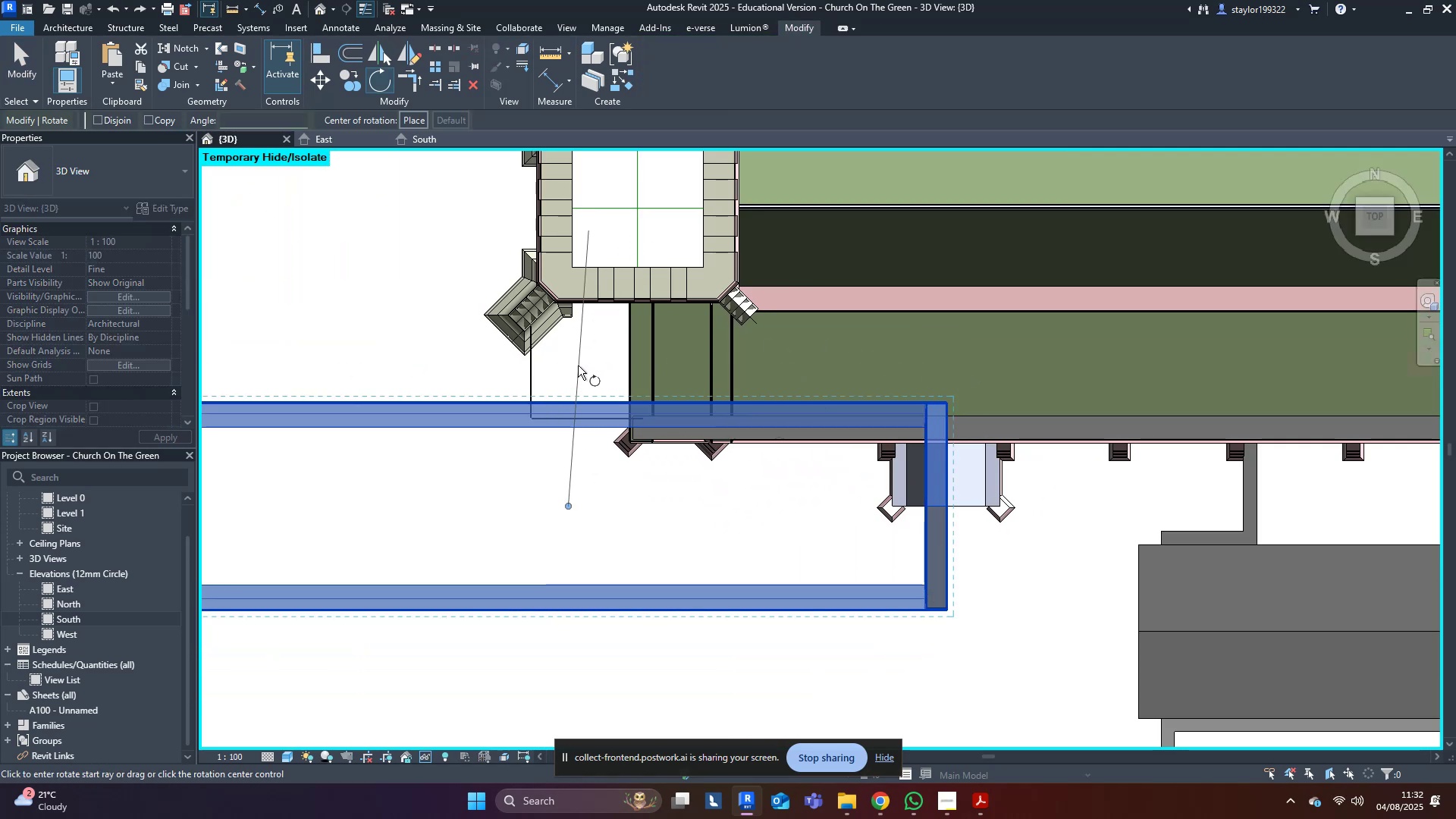 
left_click([566, 361])
 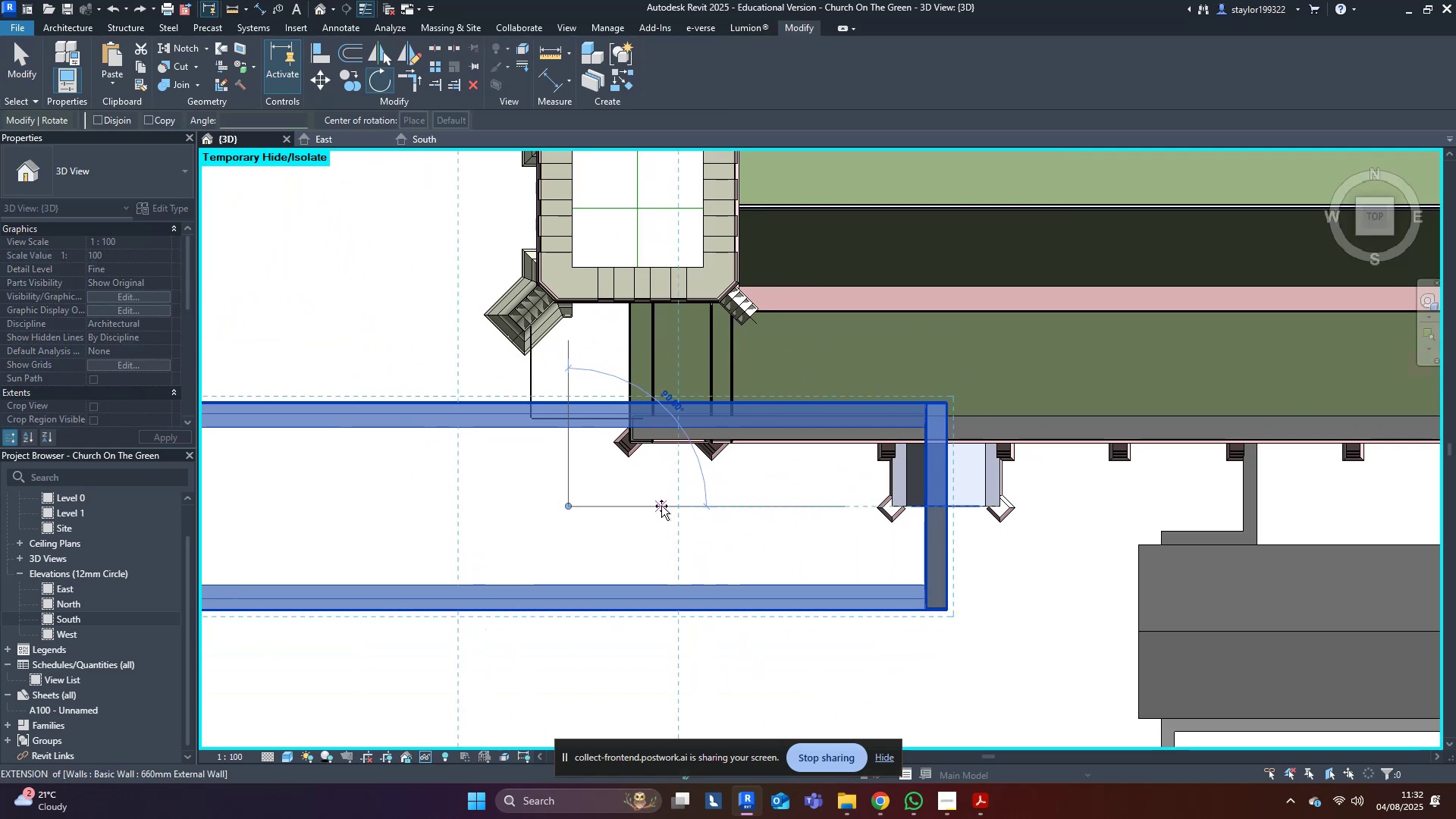 
left_click([661, 506])
 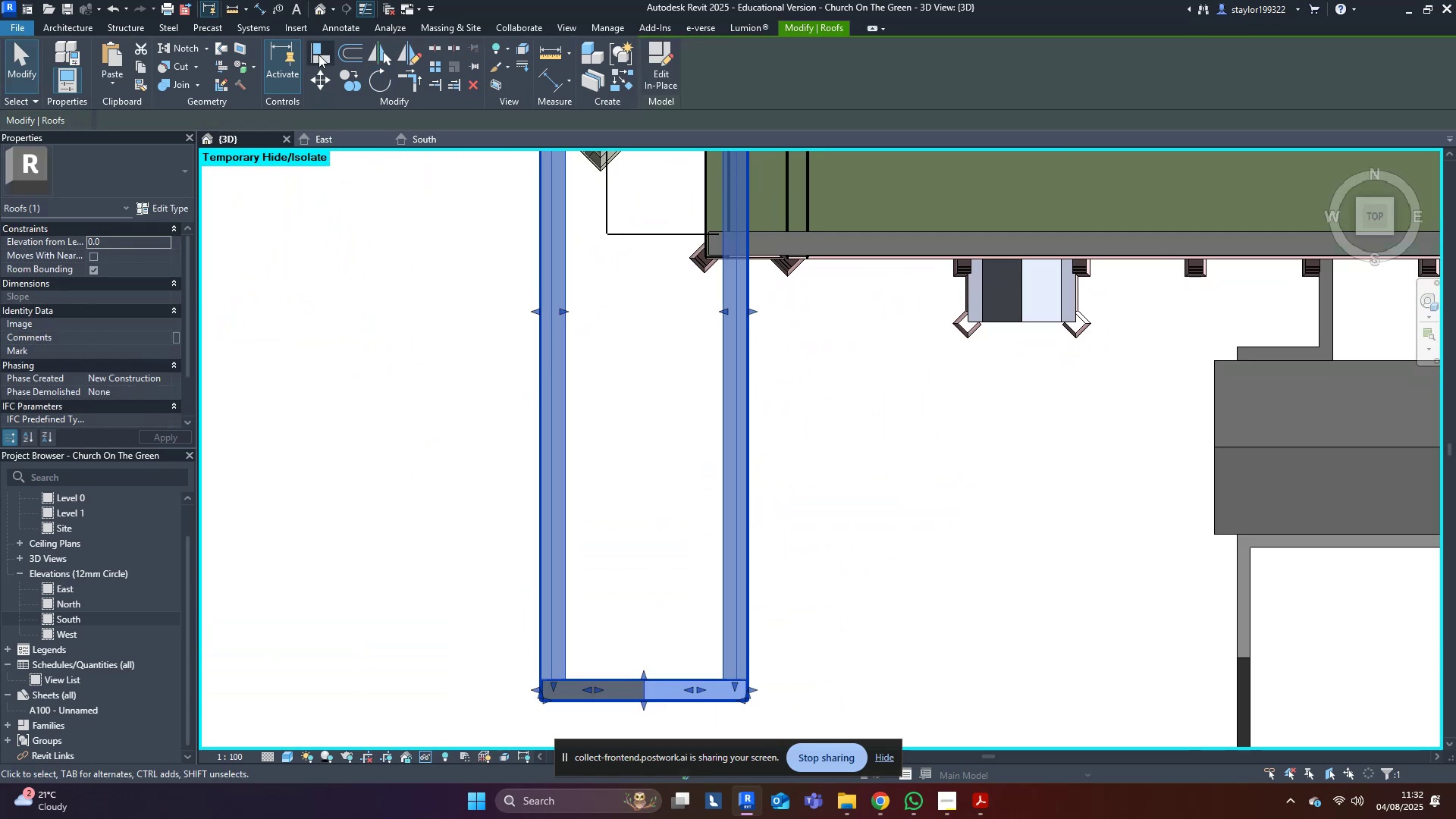 
left_click([314, 86])
 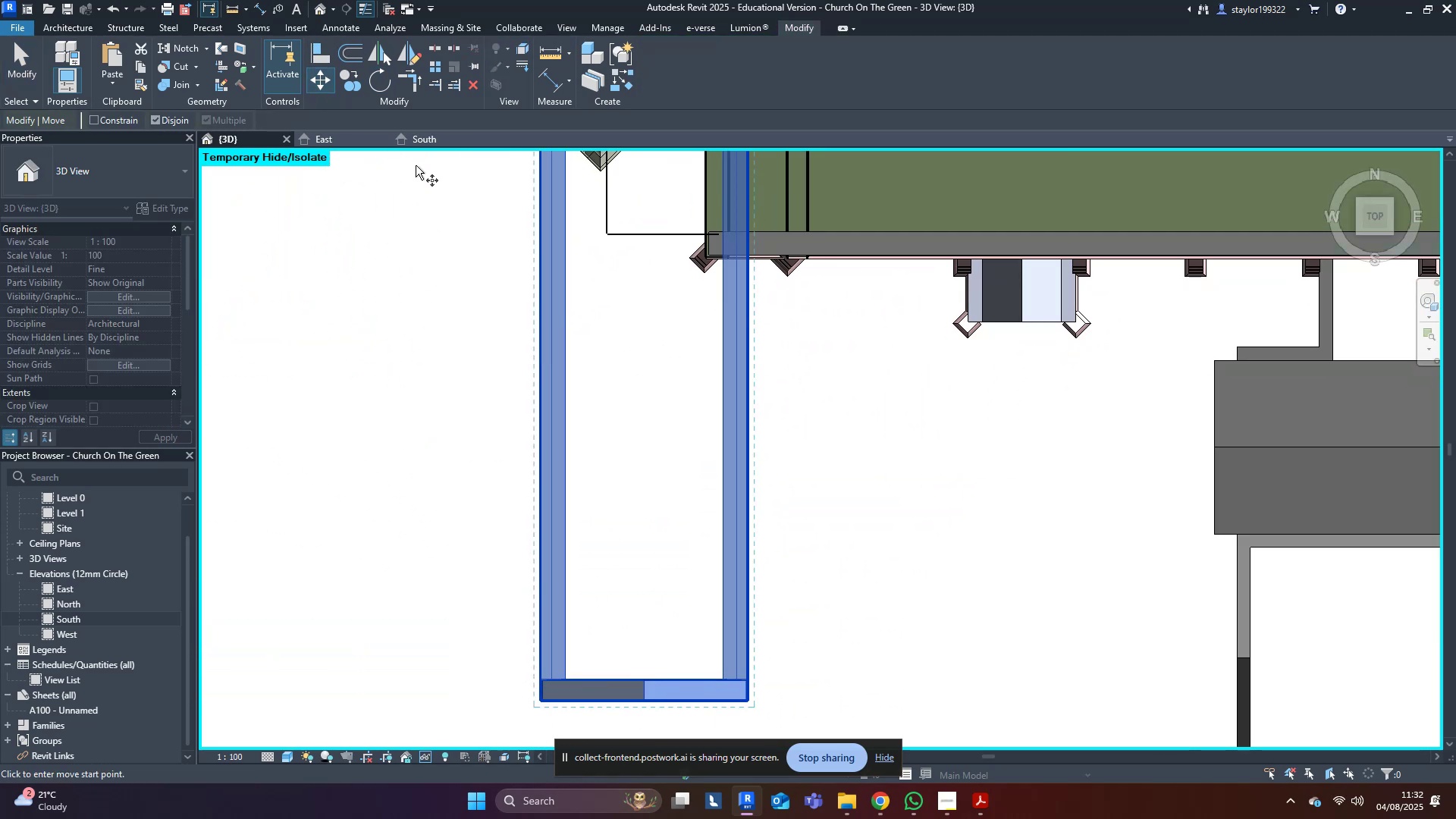 
scroll: coordinate [670, 698], scroll_direction: up, amount: 10.0
 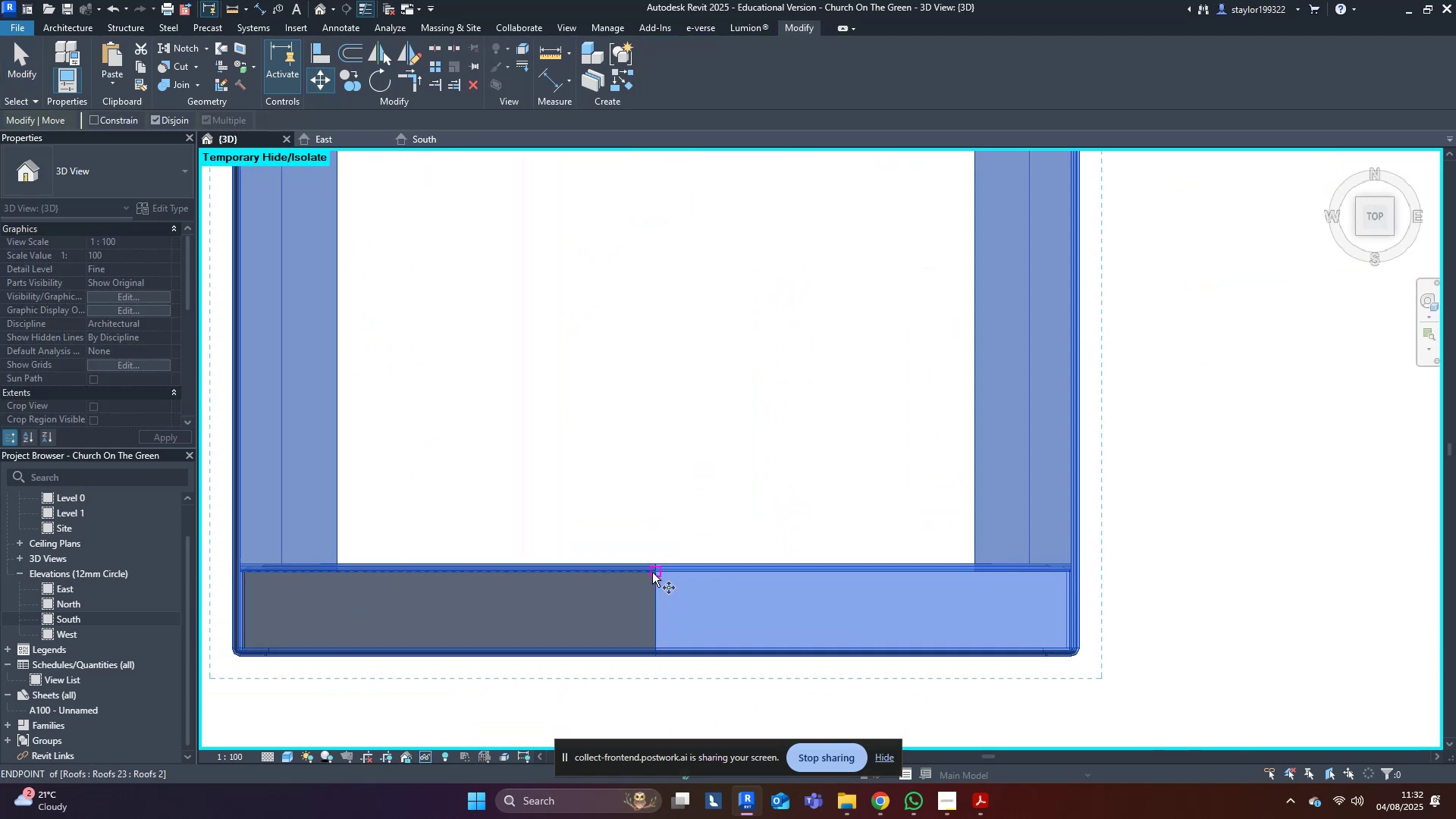 
left_click([654, 573])
 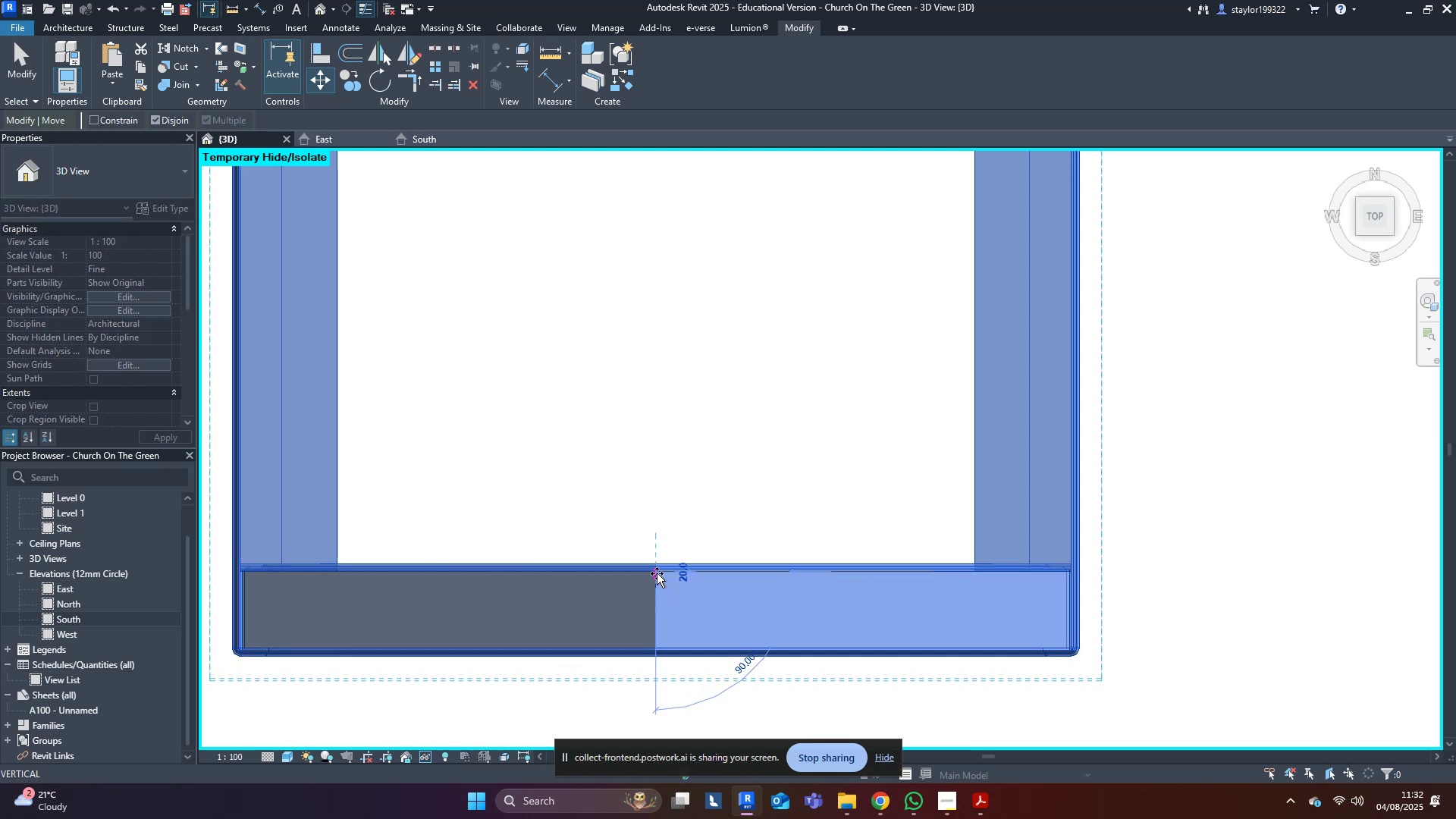 
scroll: coordinate [613, 637], scroll_direction: down, amount: 9.0
 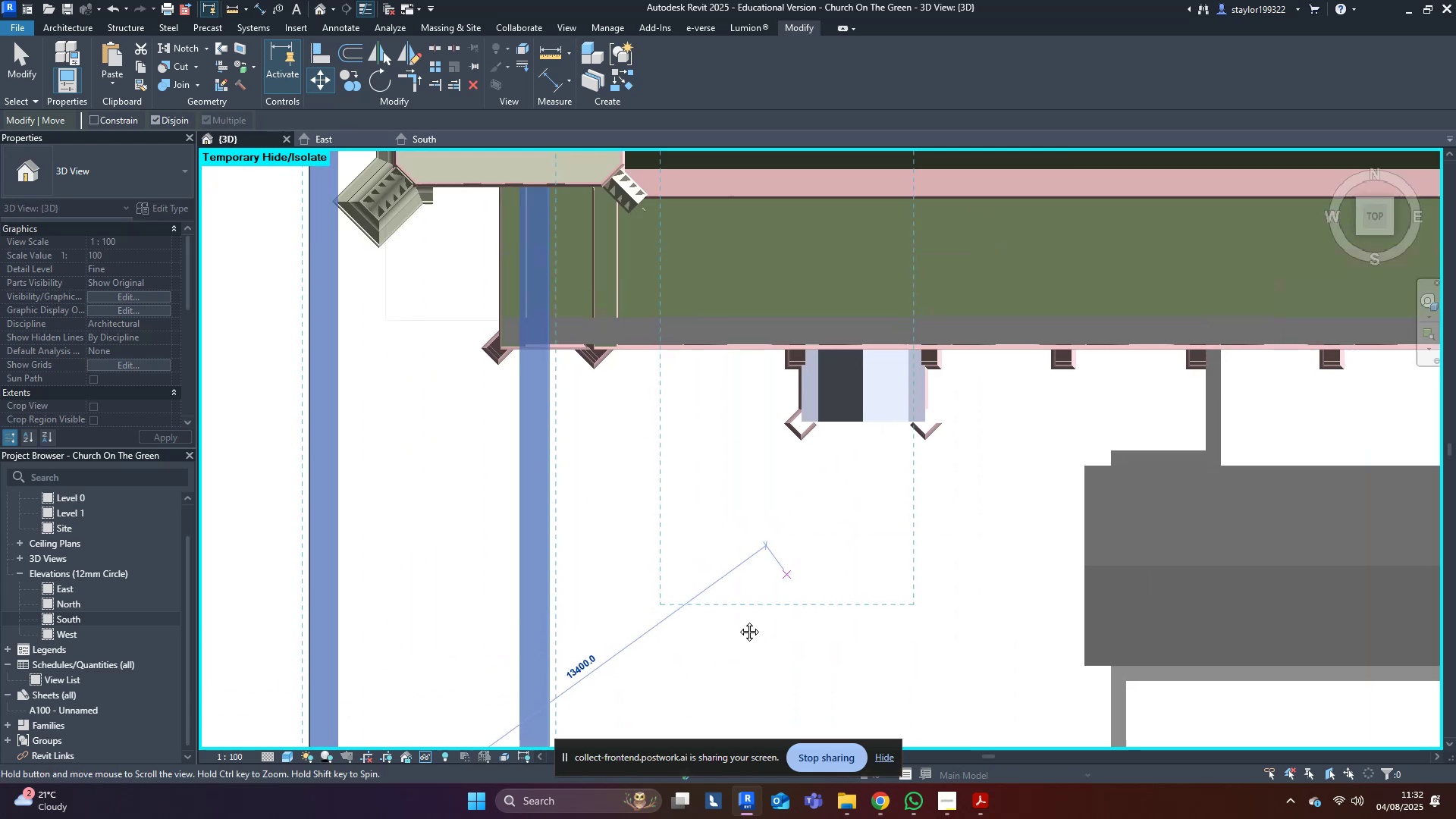 
scroll: coordinate [773, 538], scroll_direction: up, amount: 9.0
 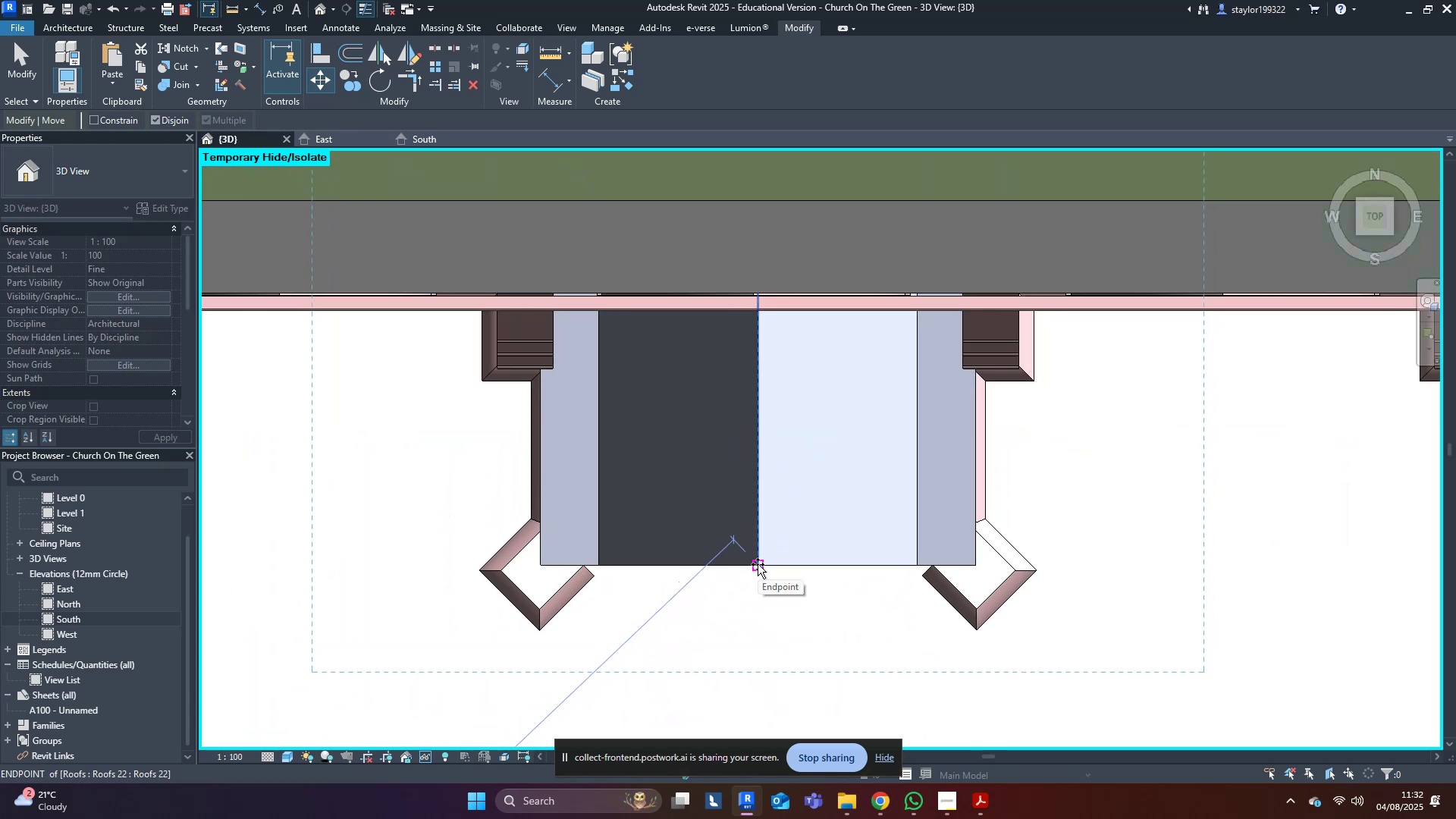 
left_click([758, 564])
 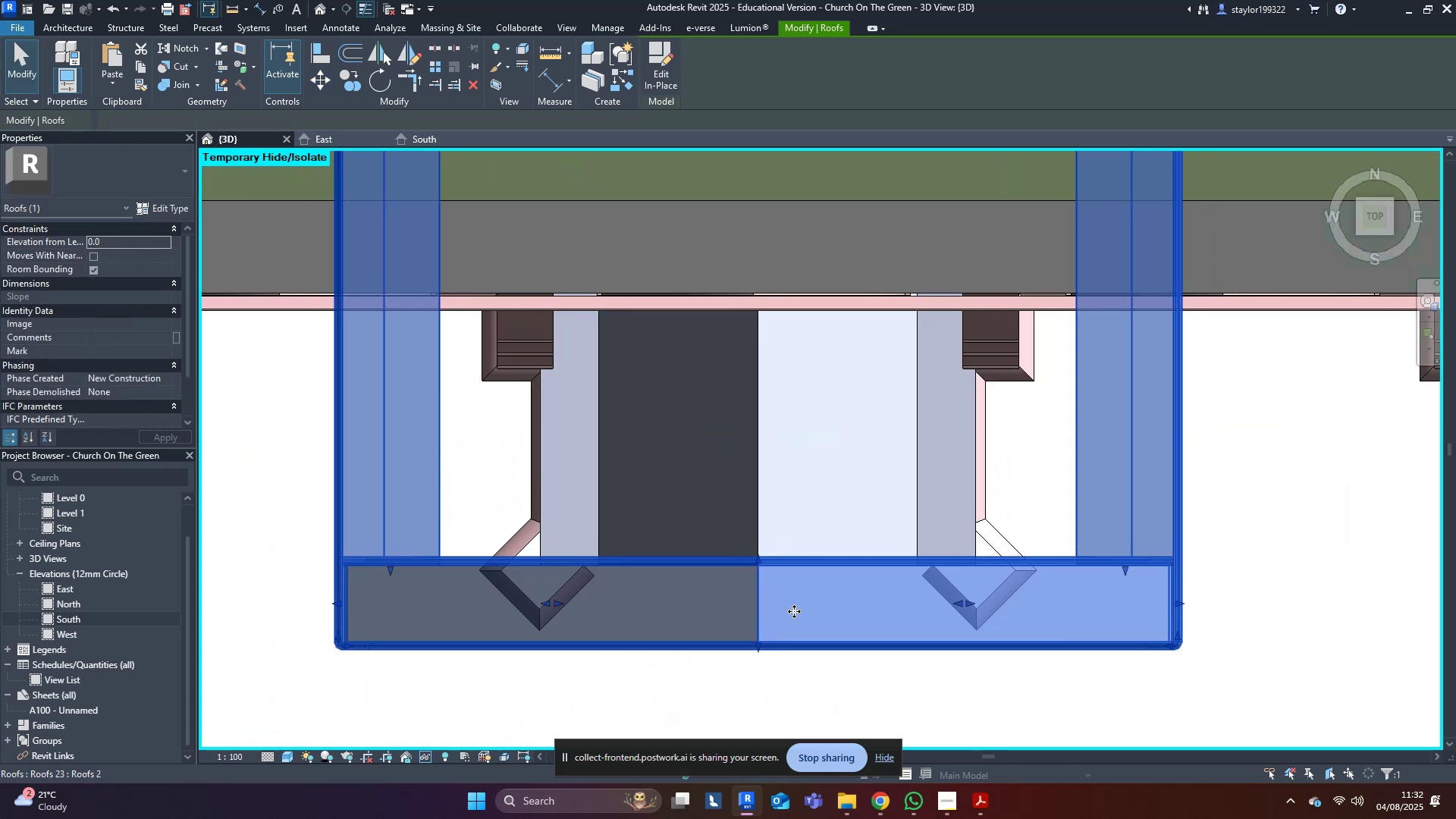 
scroll: coordinate [771, 623], scroll_direction: up, amount: 3.0
 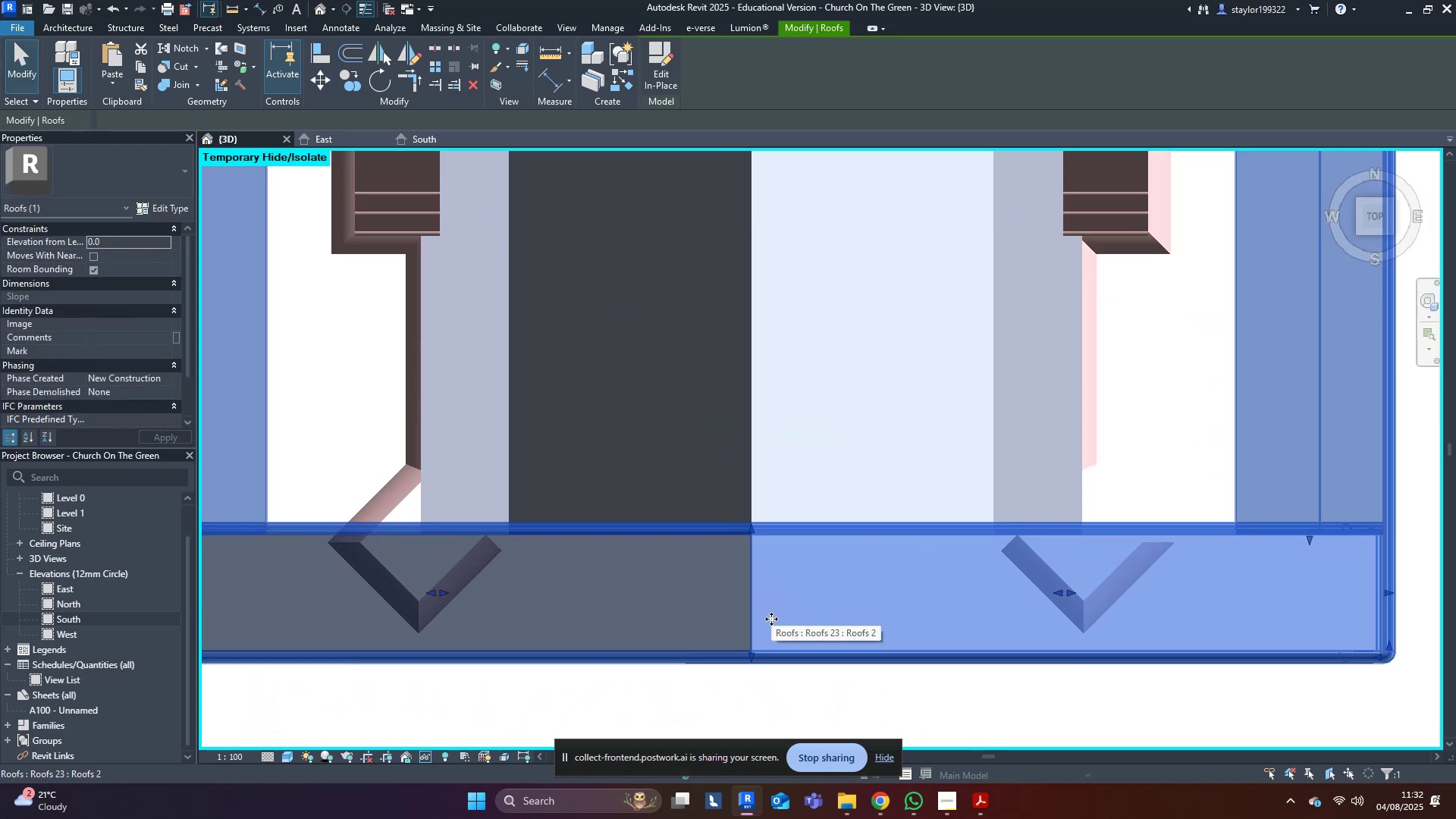 
type(mv)
 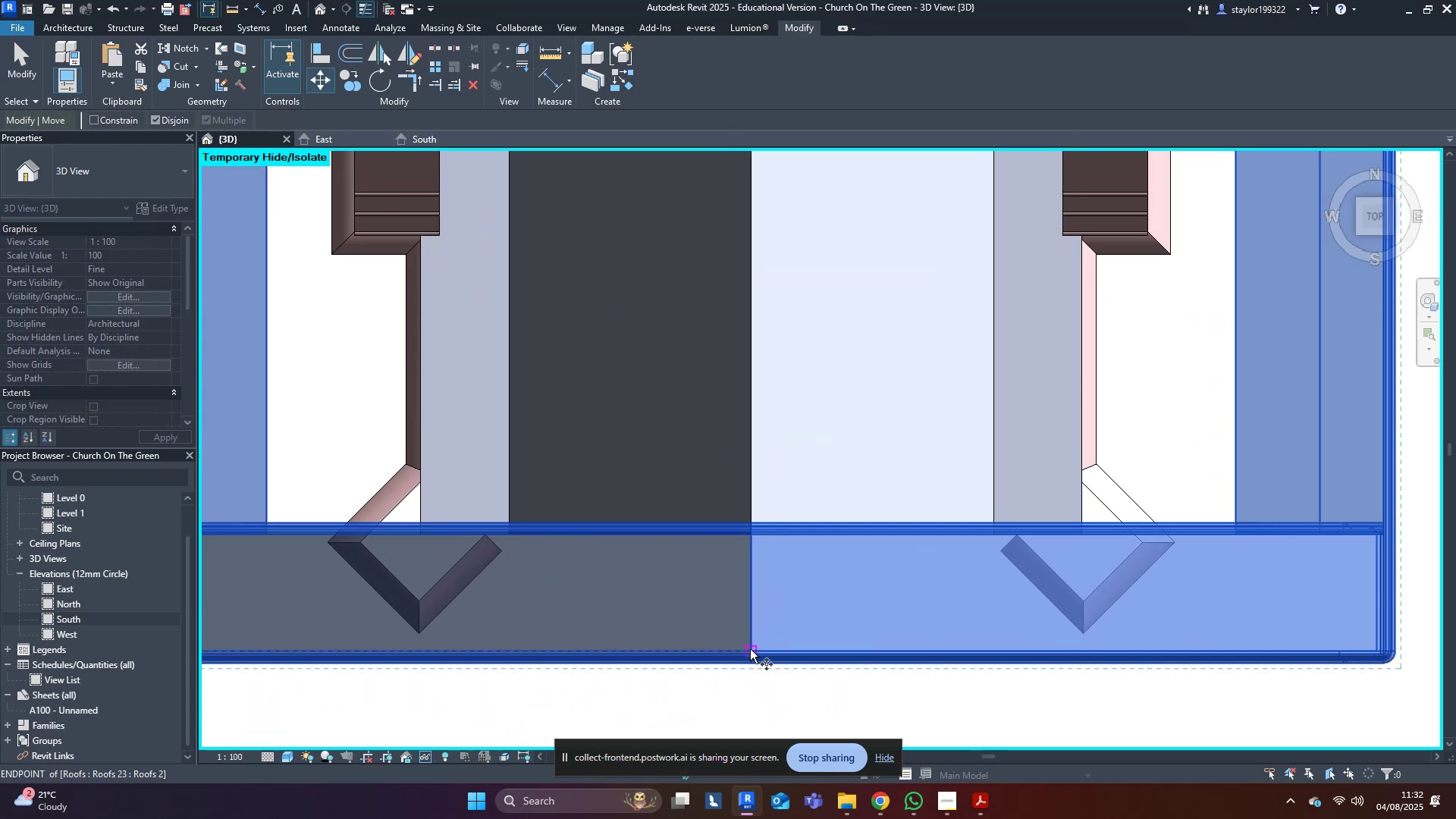 
left_click([750, 649])
 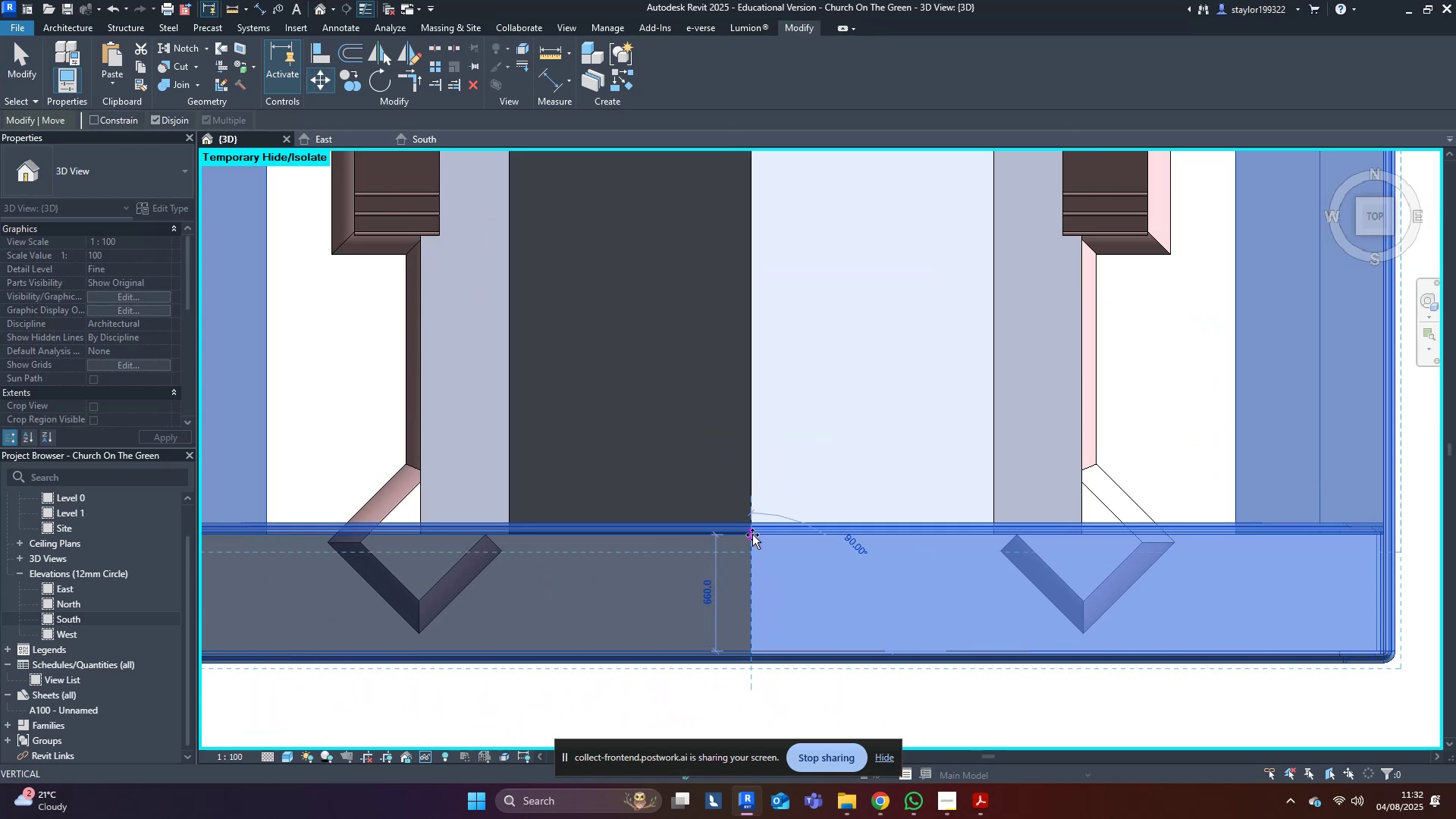 
left_click([752, 535])
 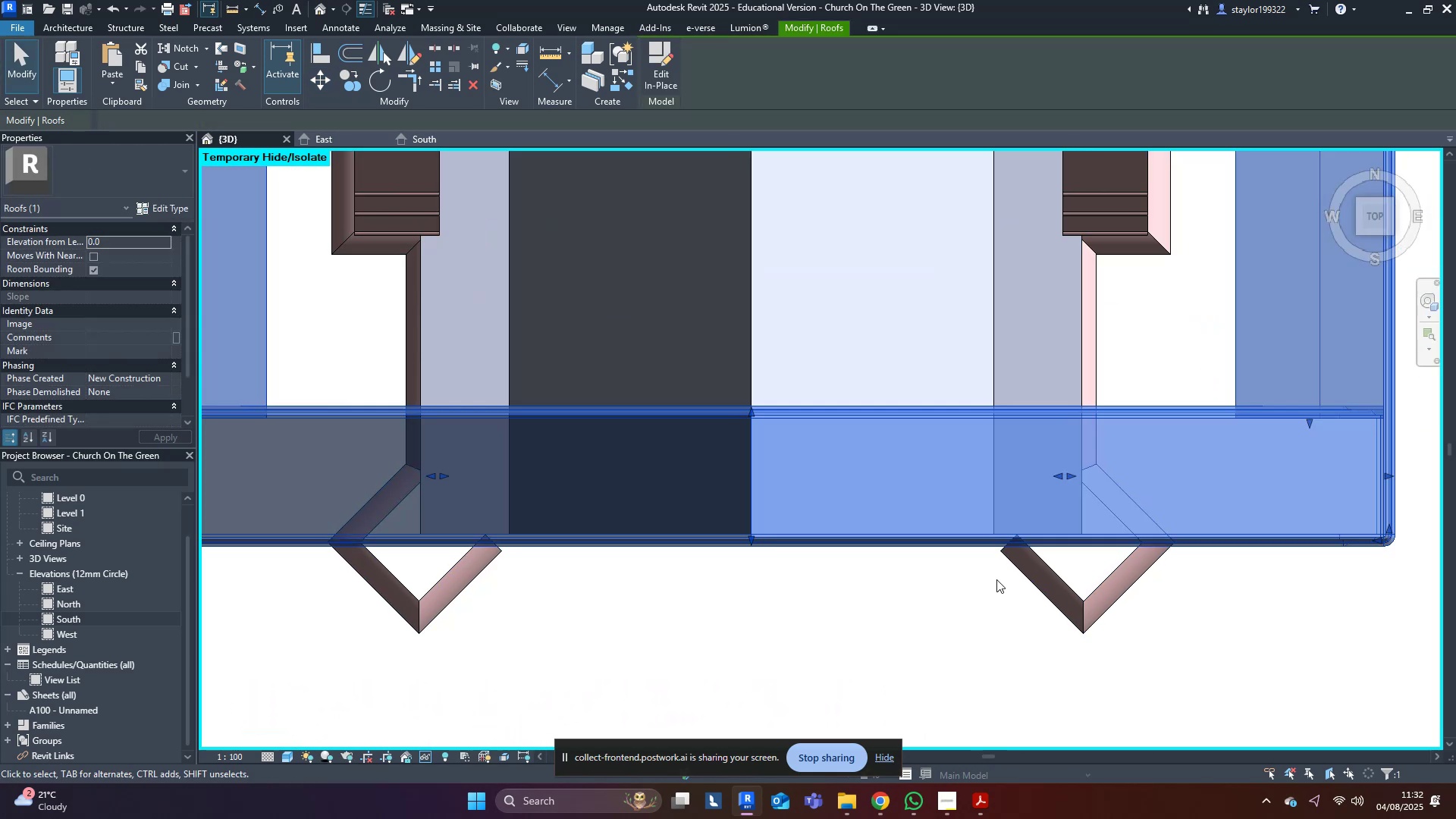 
scroll: coordinate [717, 544], scroll_direction: down, amount: 7.0
 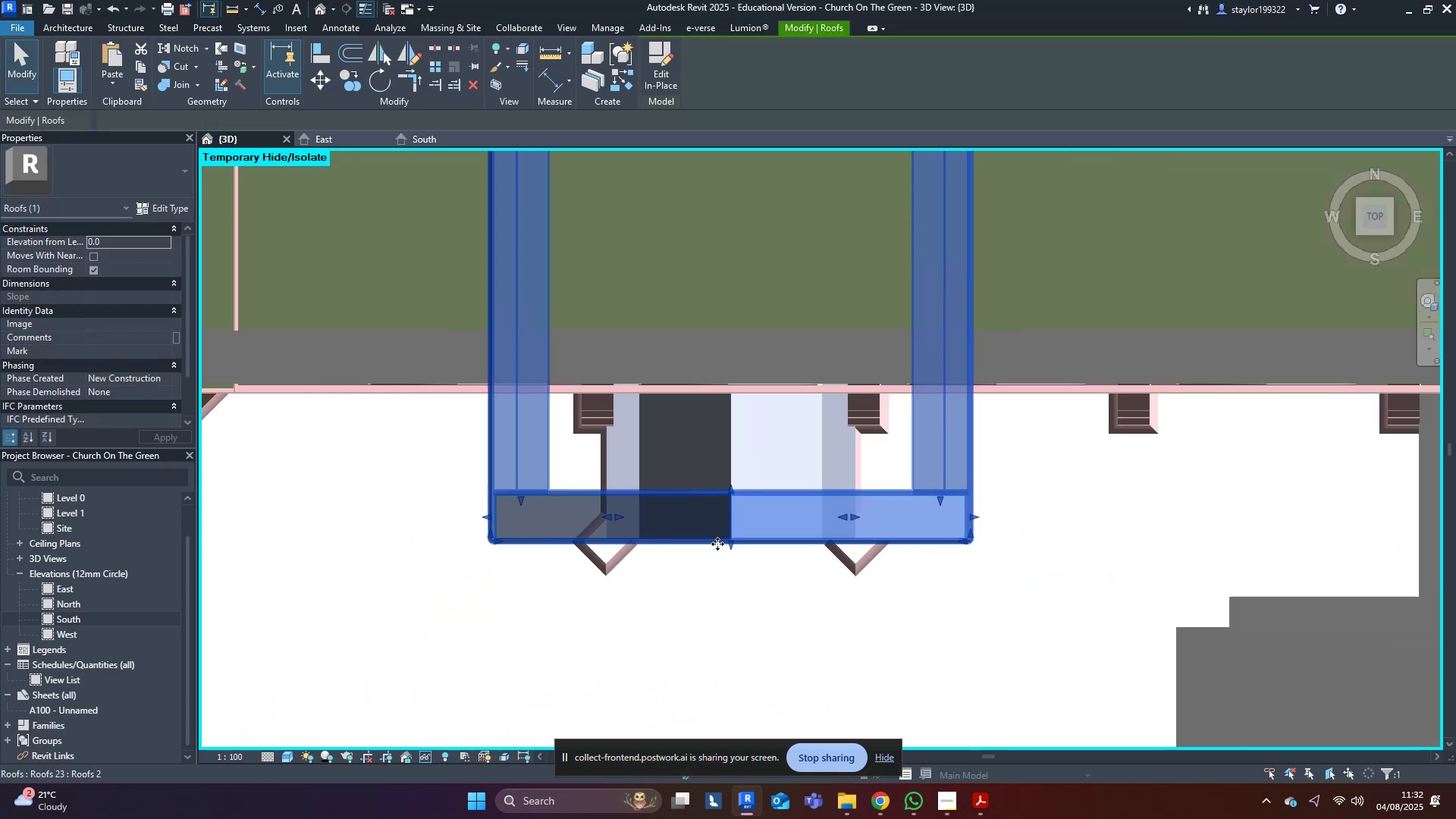 
hold_key(key=ShiftLeft, duration=0.39)
 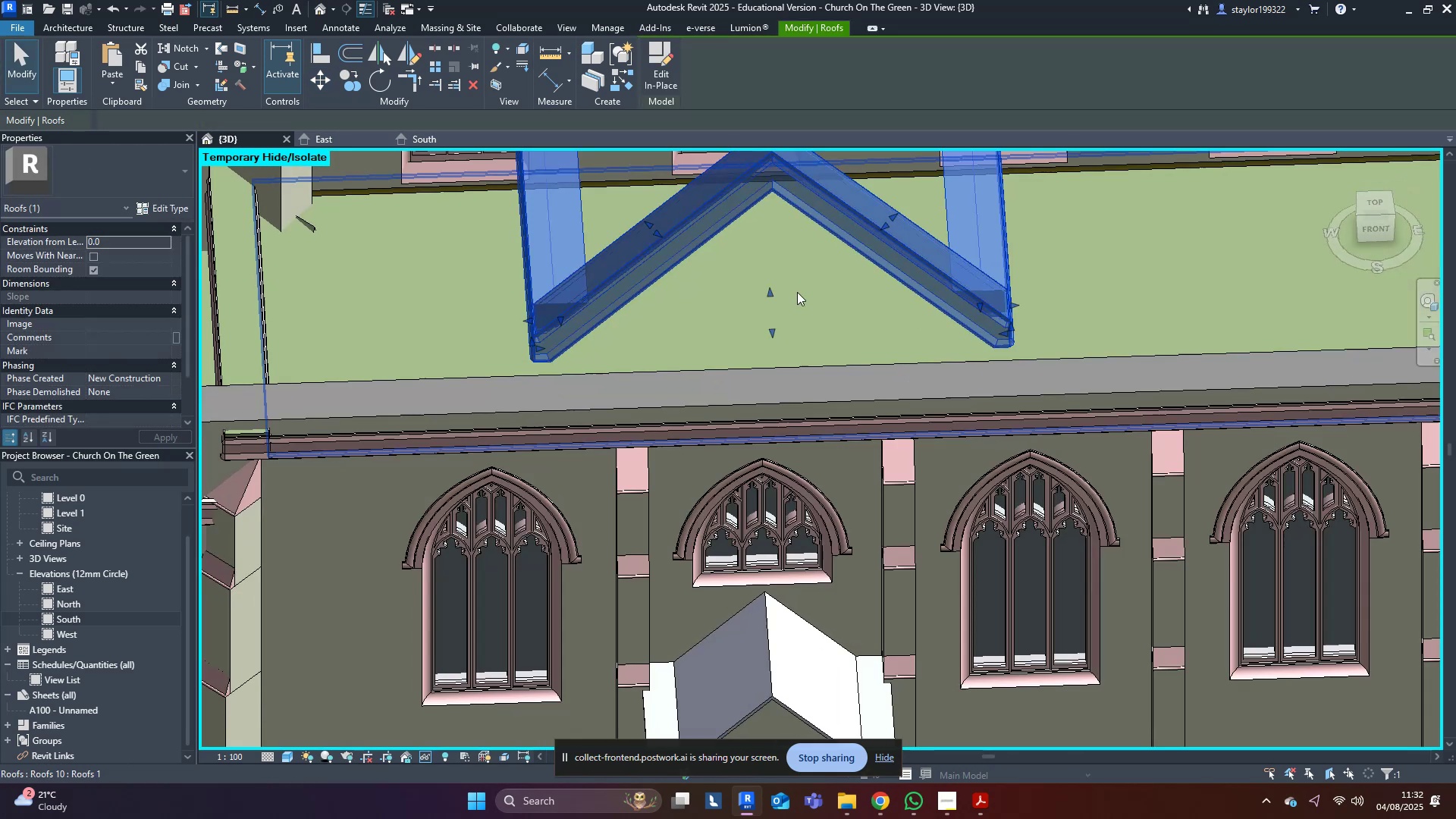 
scroll: coordinate [774, 418], scroll_direction: down, amount: 9.0
 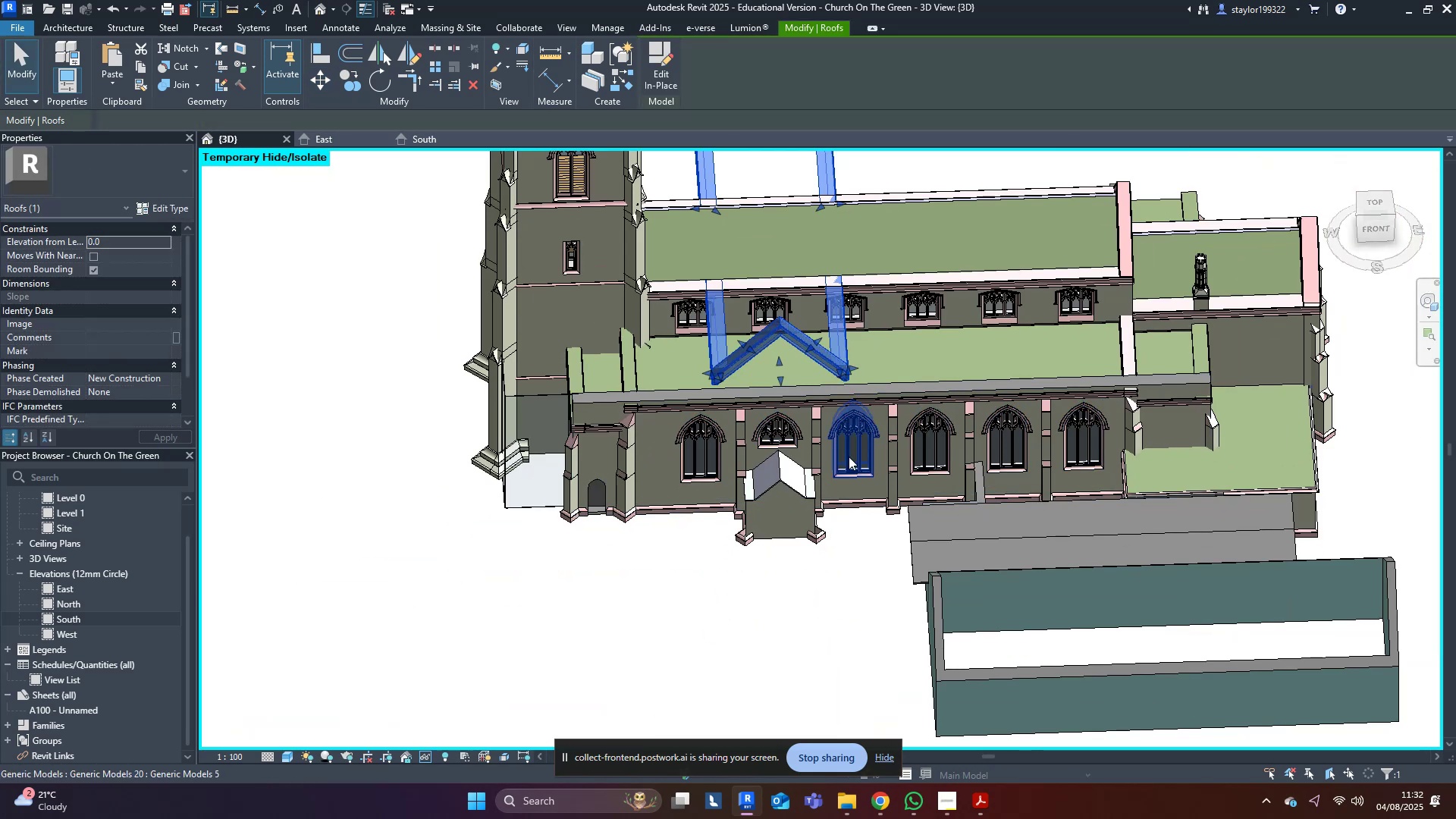 
hold_key(key=ControlLeft, duration=0.66)
left_click([788, 474])
 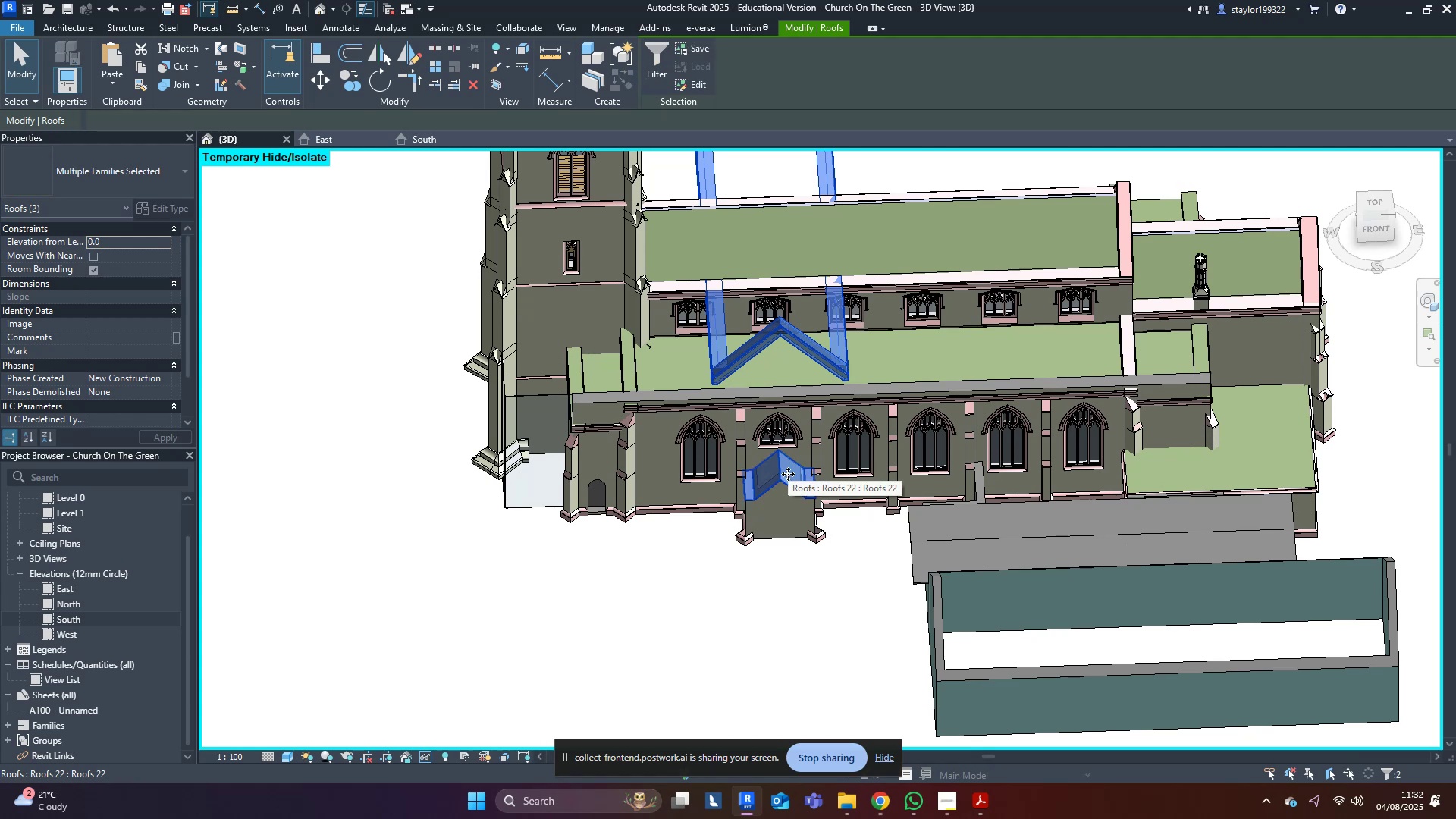 
type(hi)
 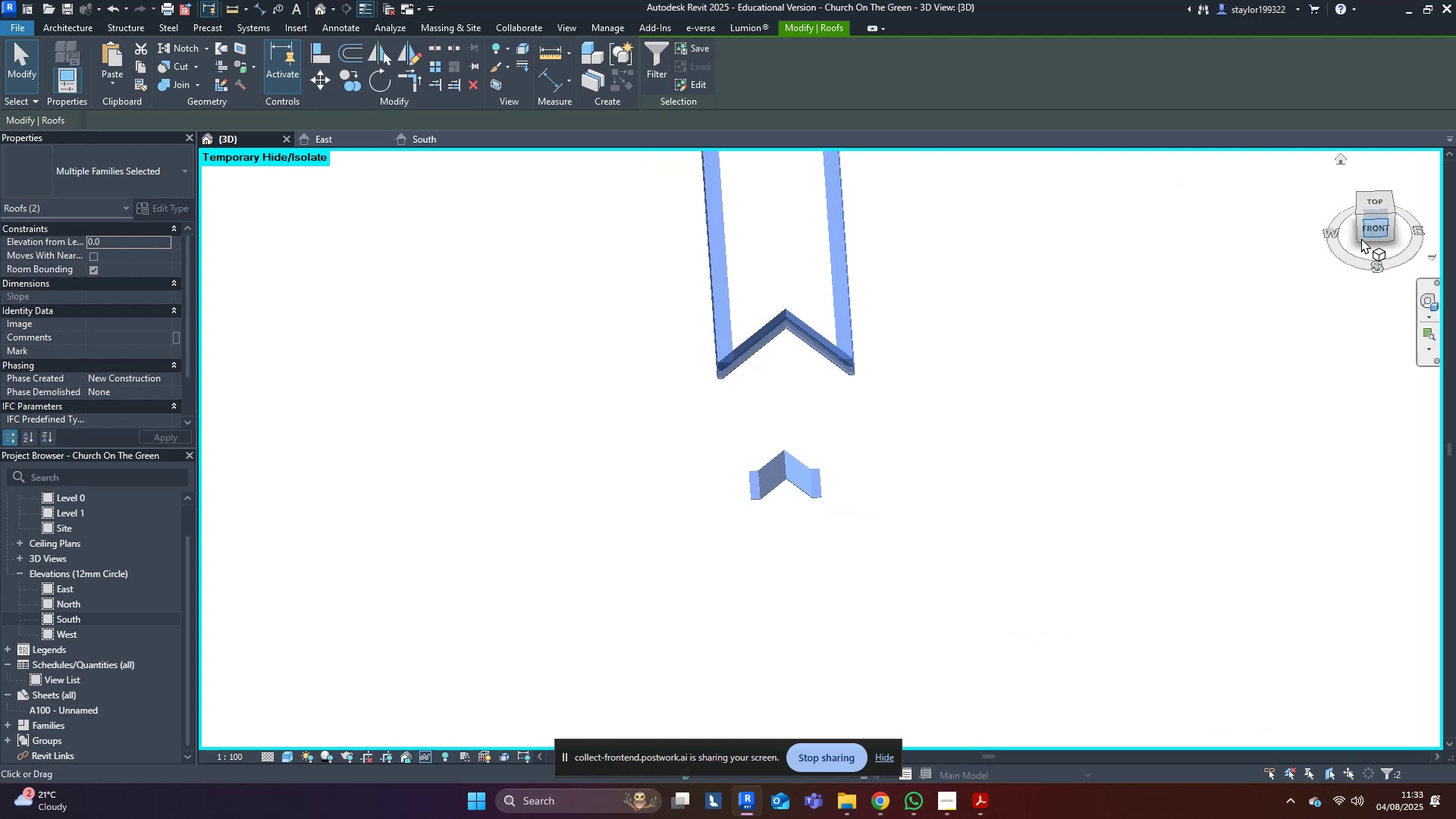 
left_click([1253, 399])
 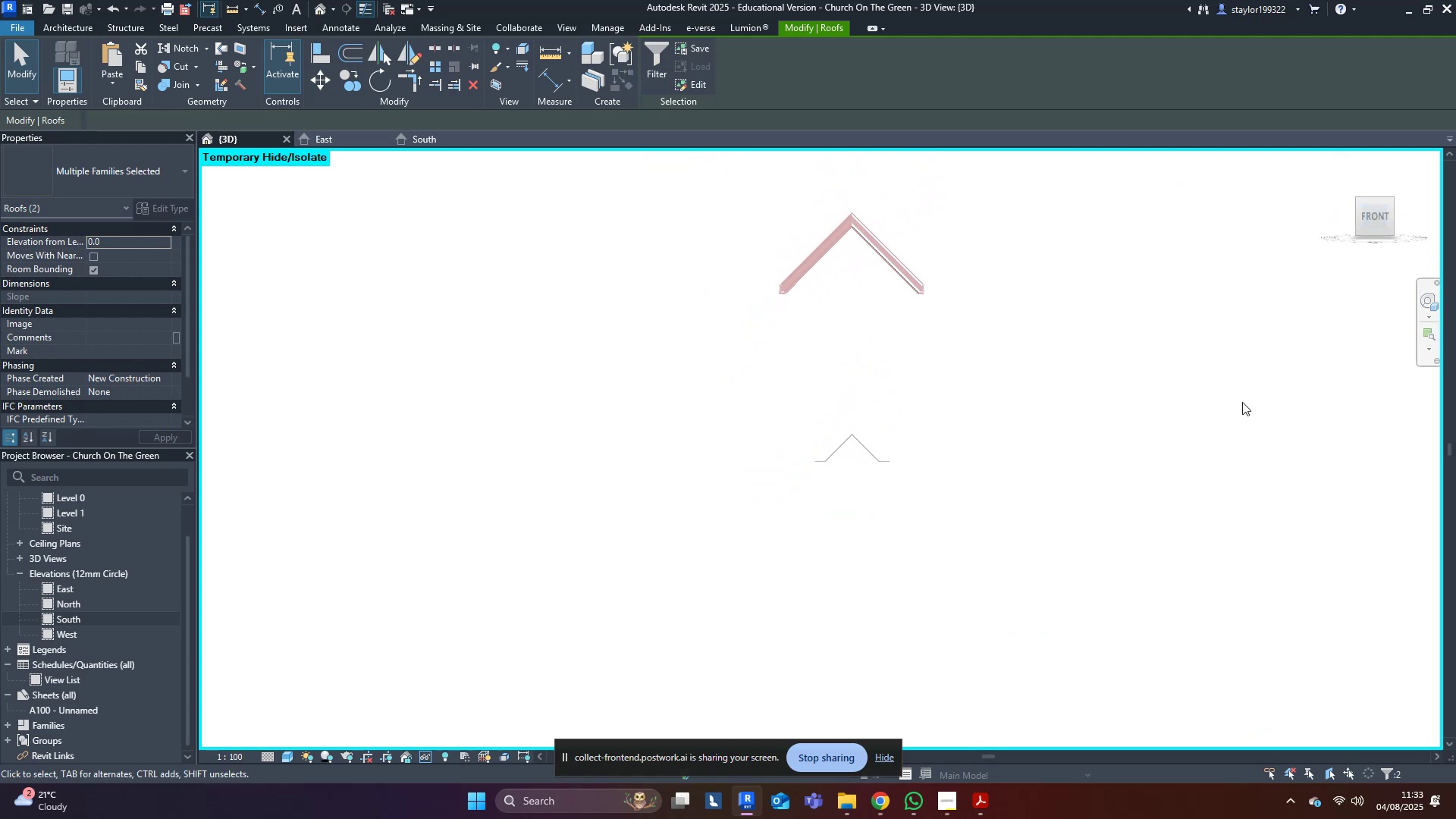 
scroll: coordinate [957, 513], scroll_direction: up, amount: 4.0
 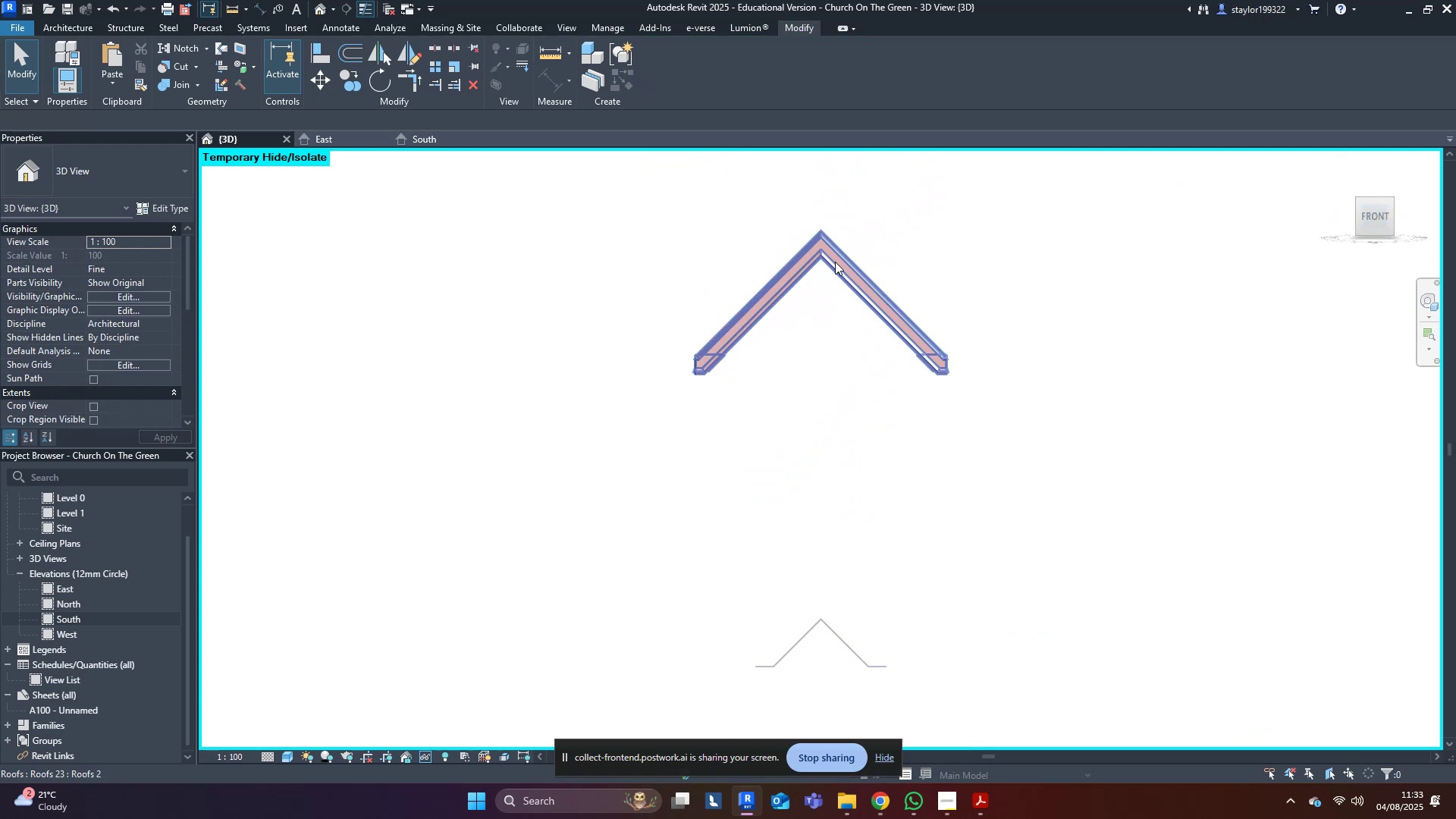 
left_click([840, 243])
 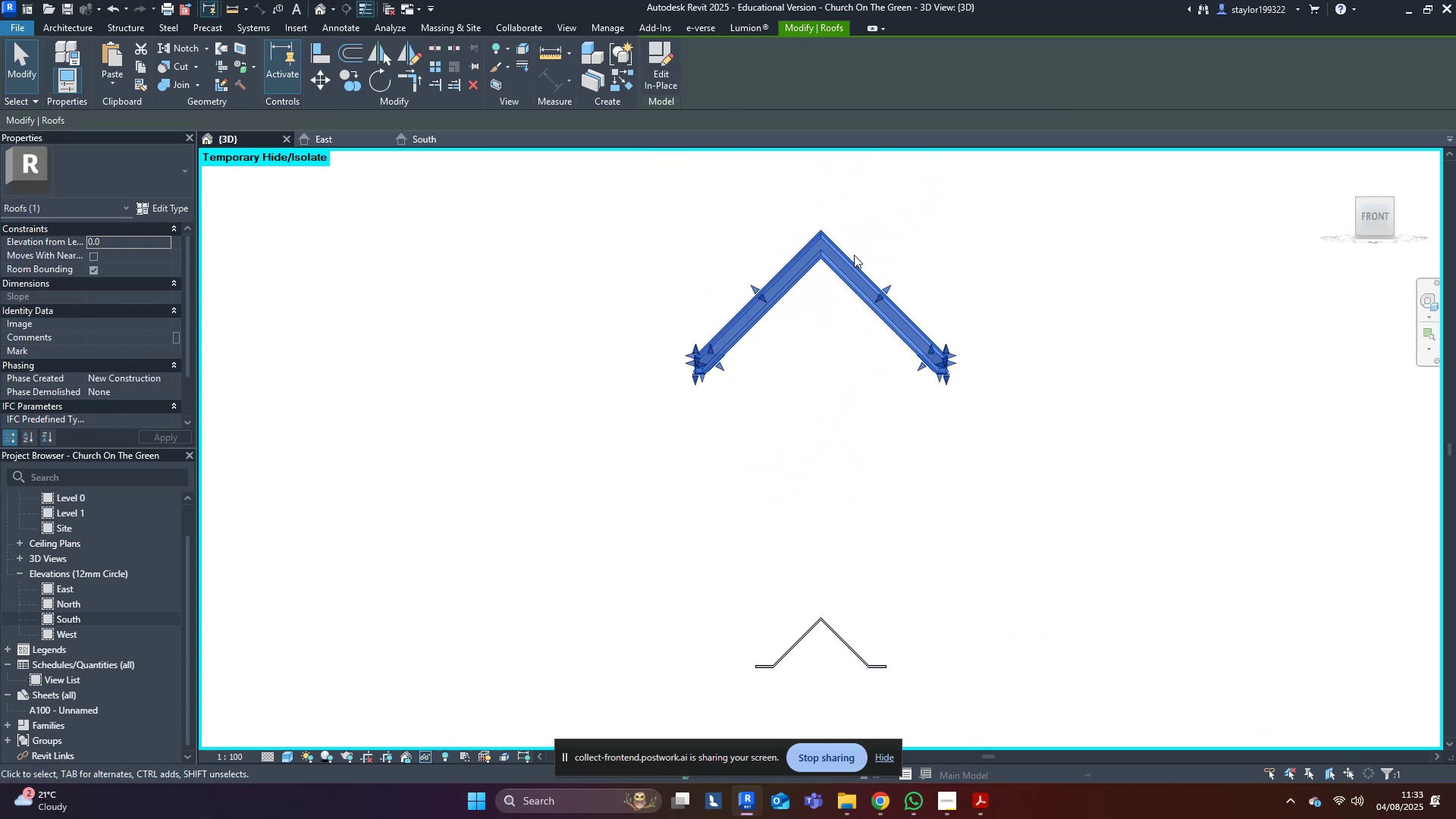 
scroll: coordinate [996, 328], scroll_direction: up, amount: 10.0
 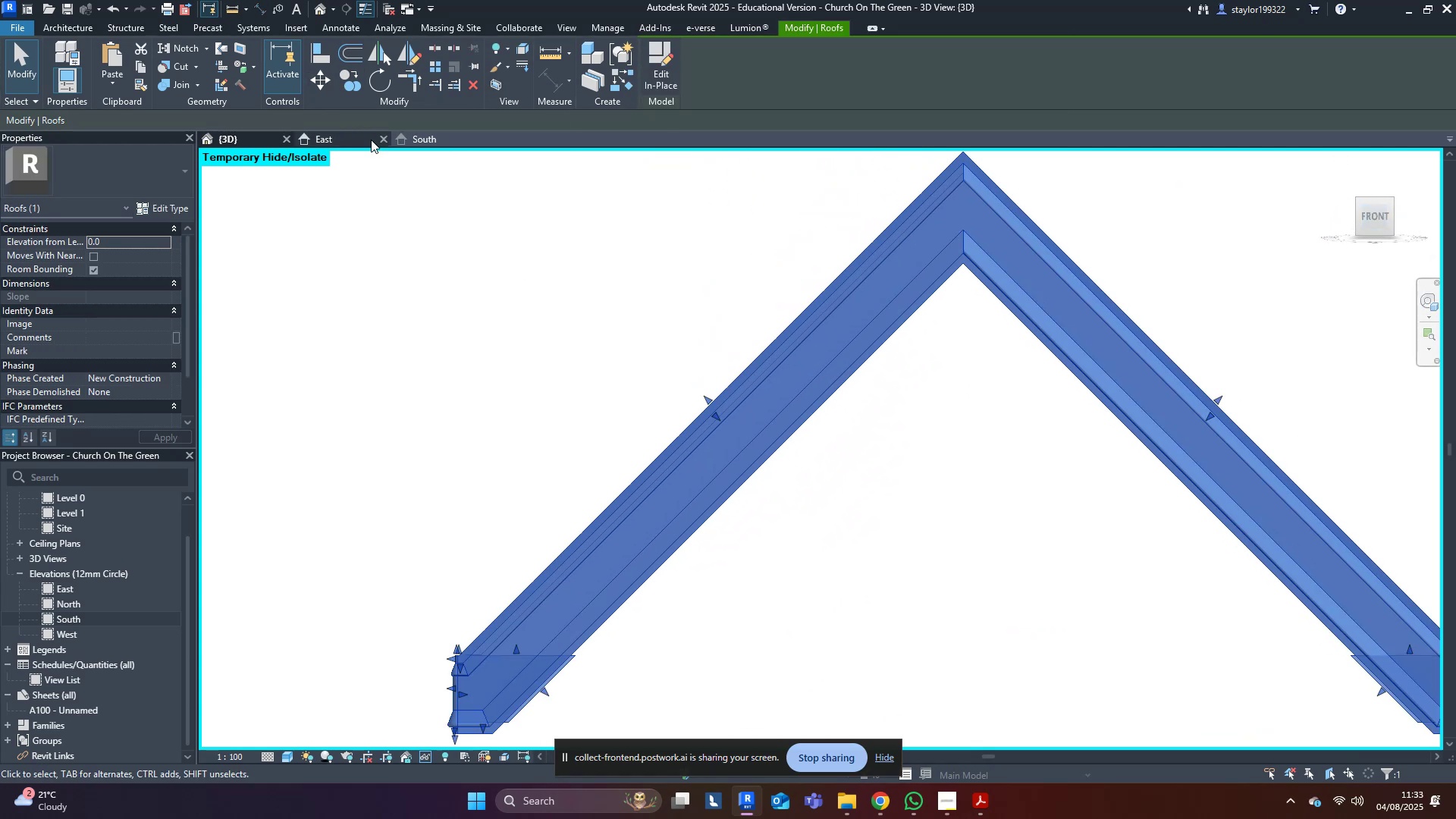 
left_click([359, 143])
 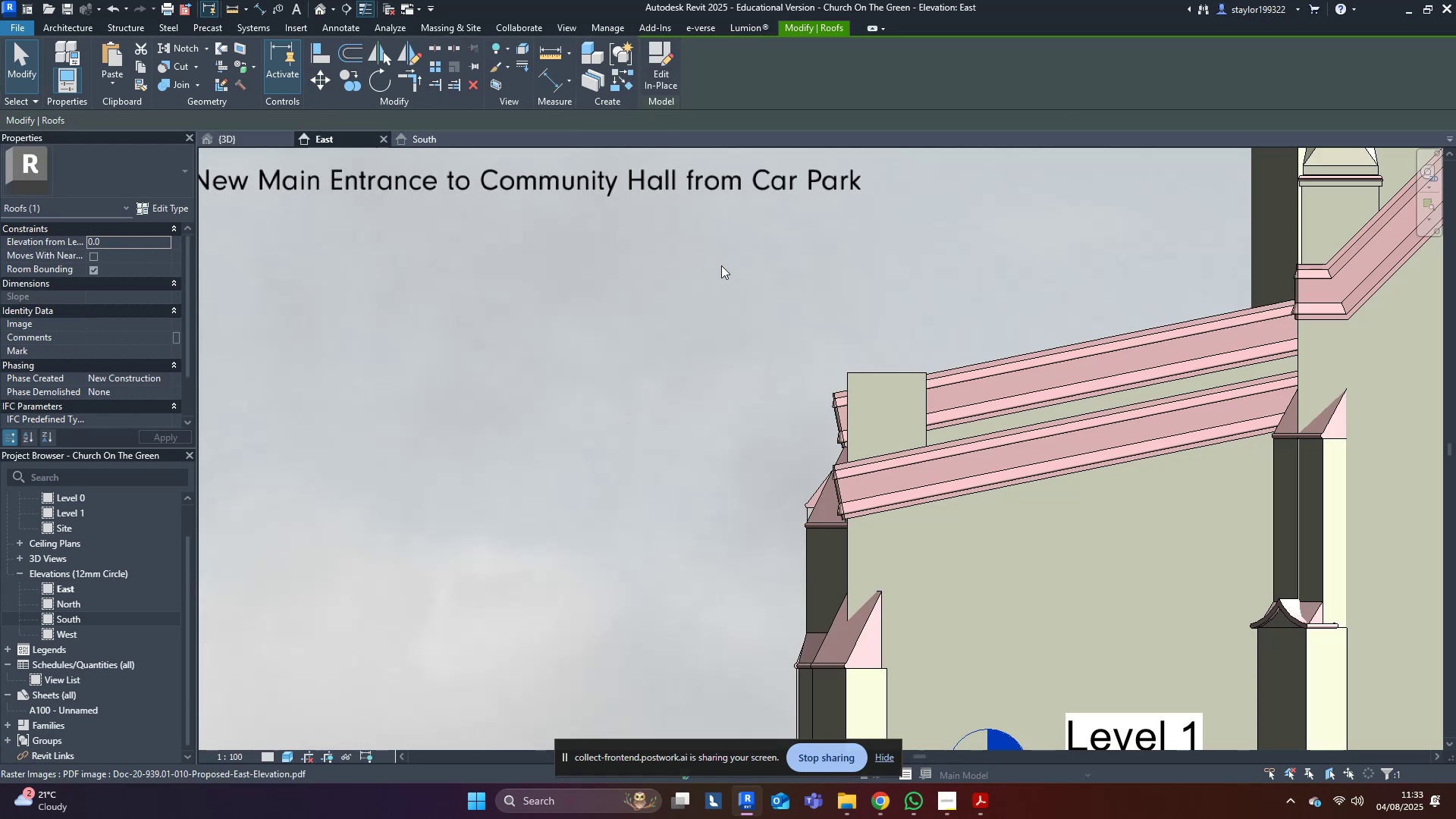 
scroll: coordinate [853, 410], scroll_direction: down, amount: 8.0
 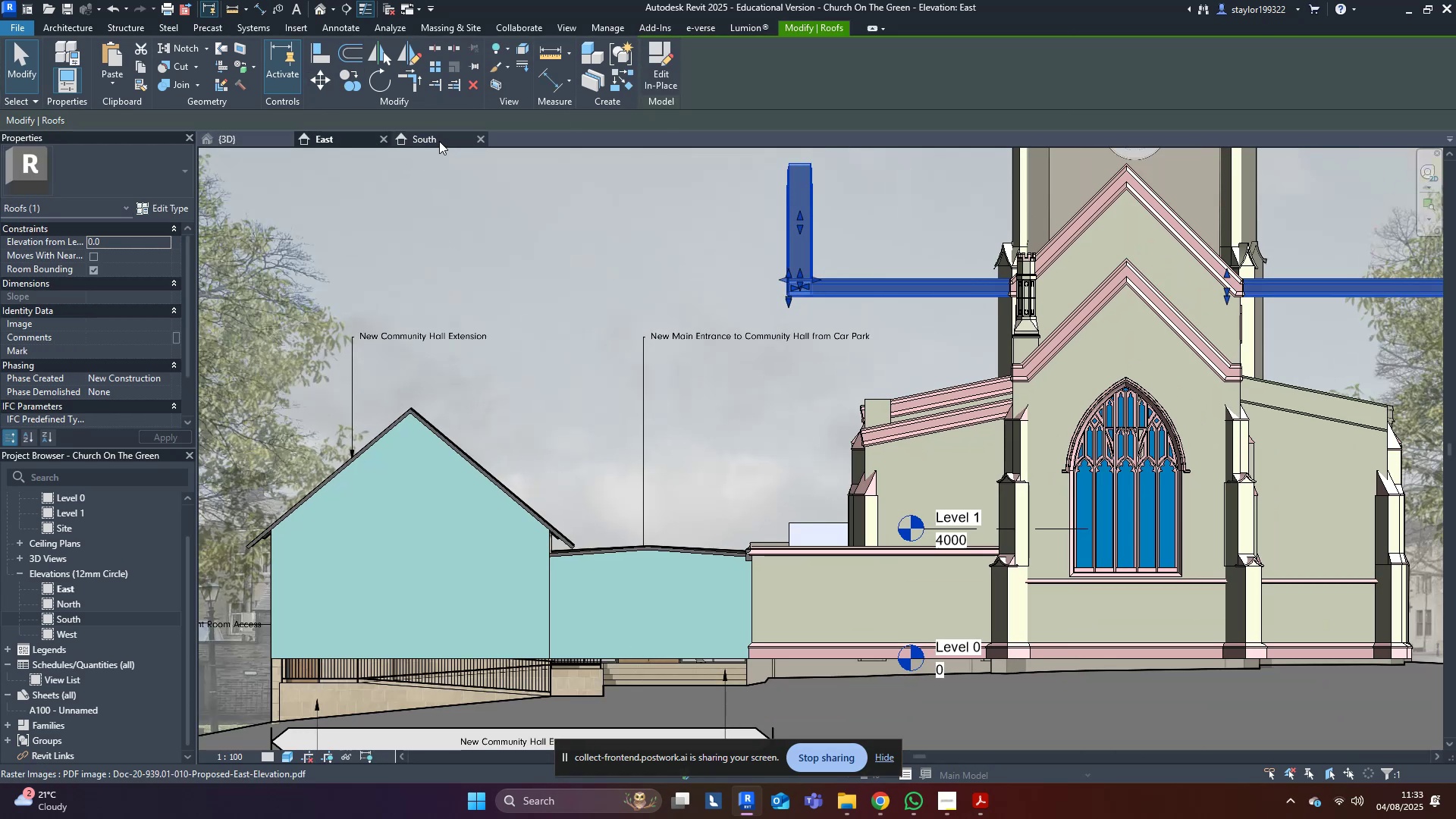 
left_click([439, 135])
 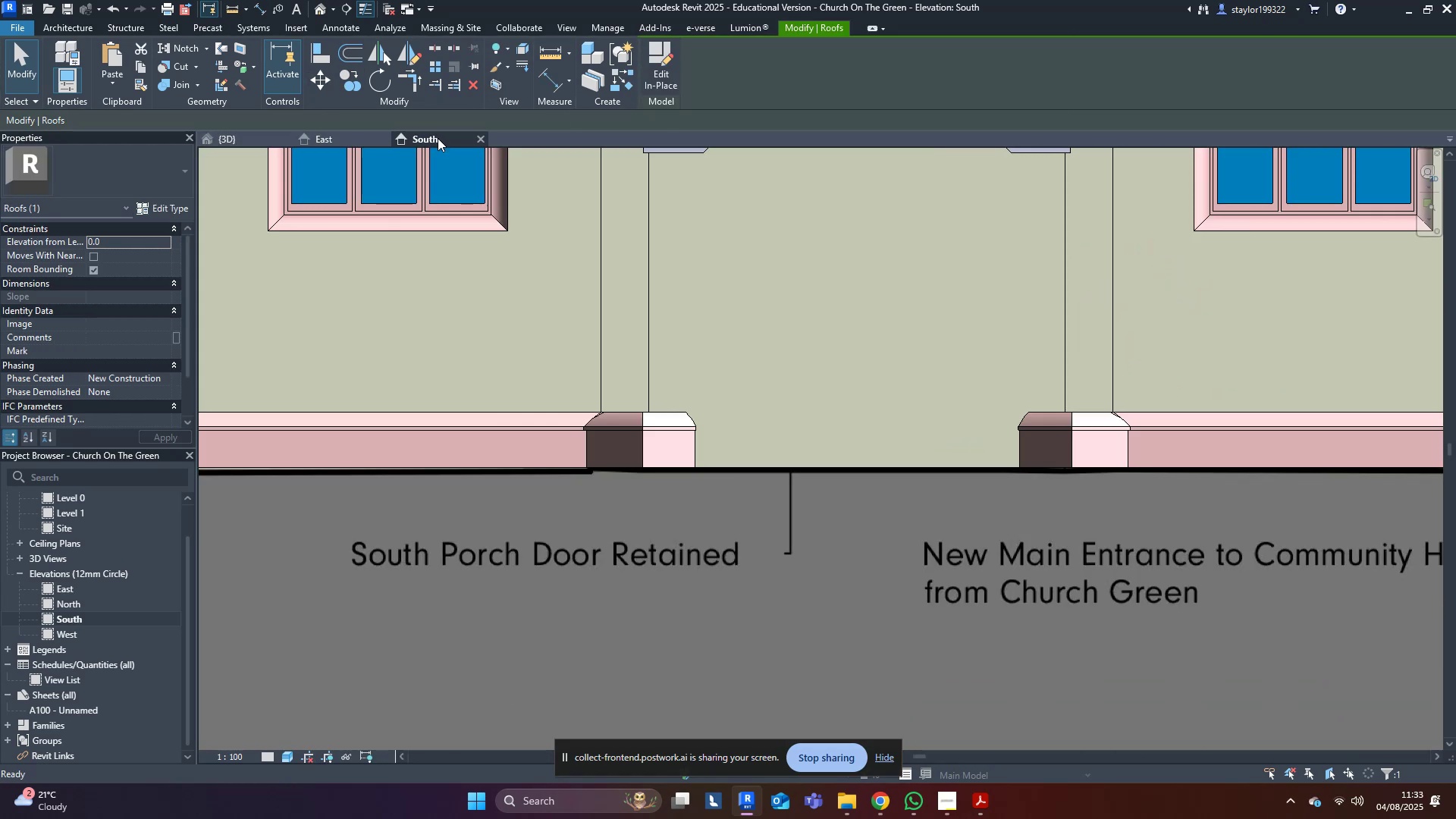 
scroll: coordinate [691, 348], scroll_direction: down, amount: 13.0
 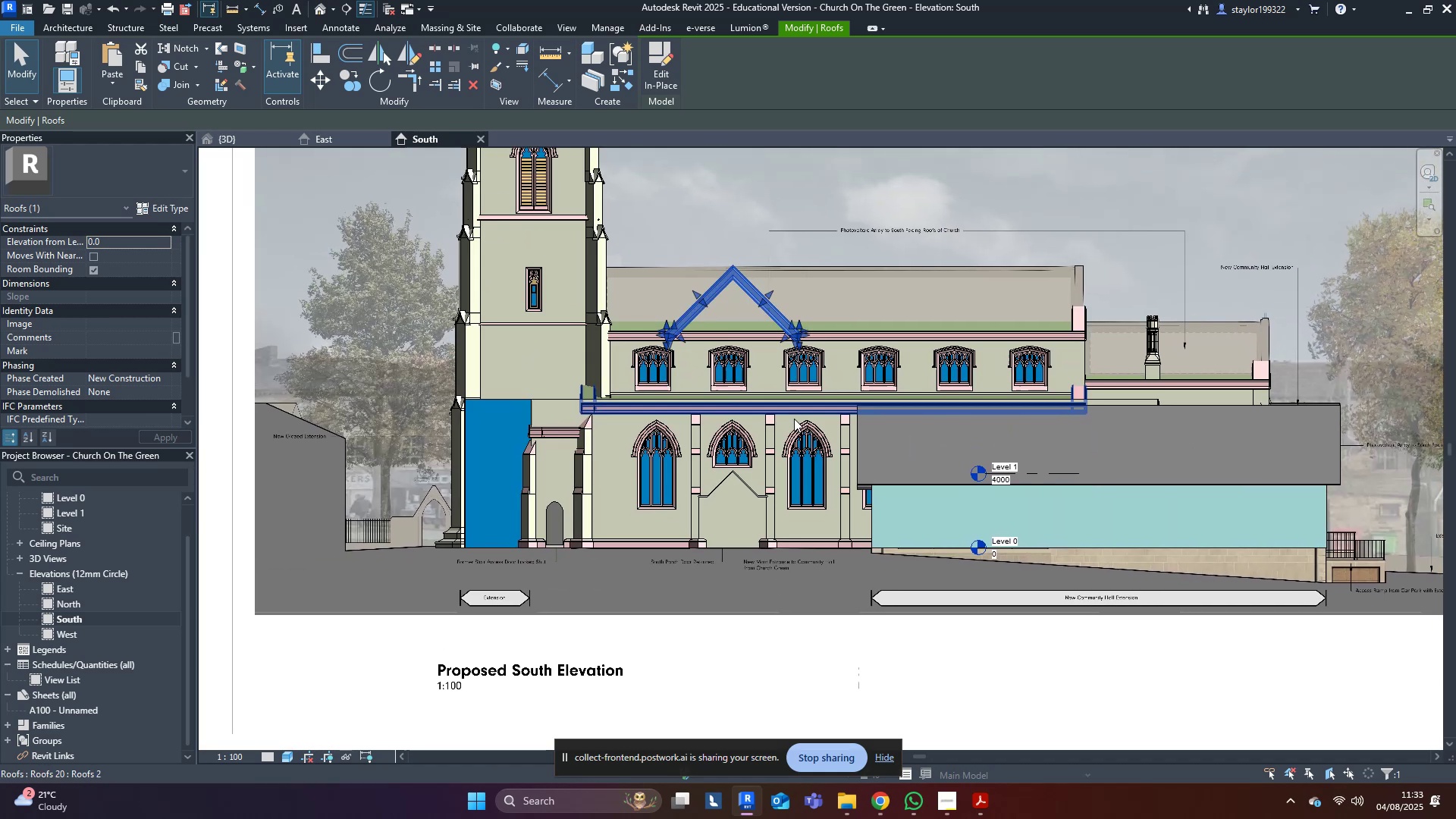 
scroll: coordinate [742, 402], scroll_direction: up, amount: 4.0
 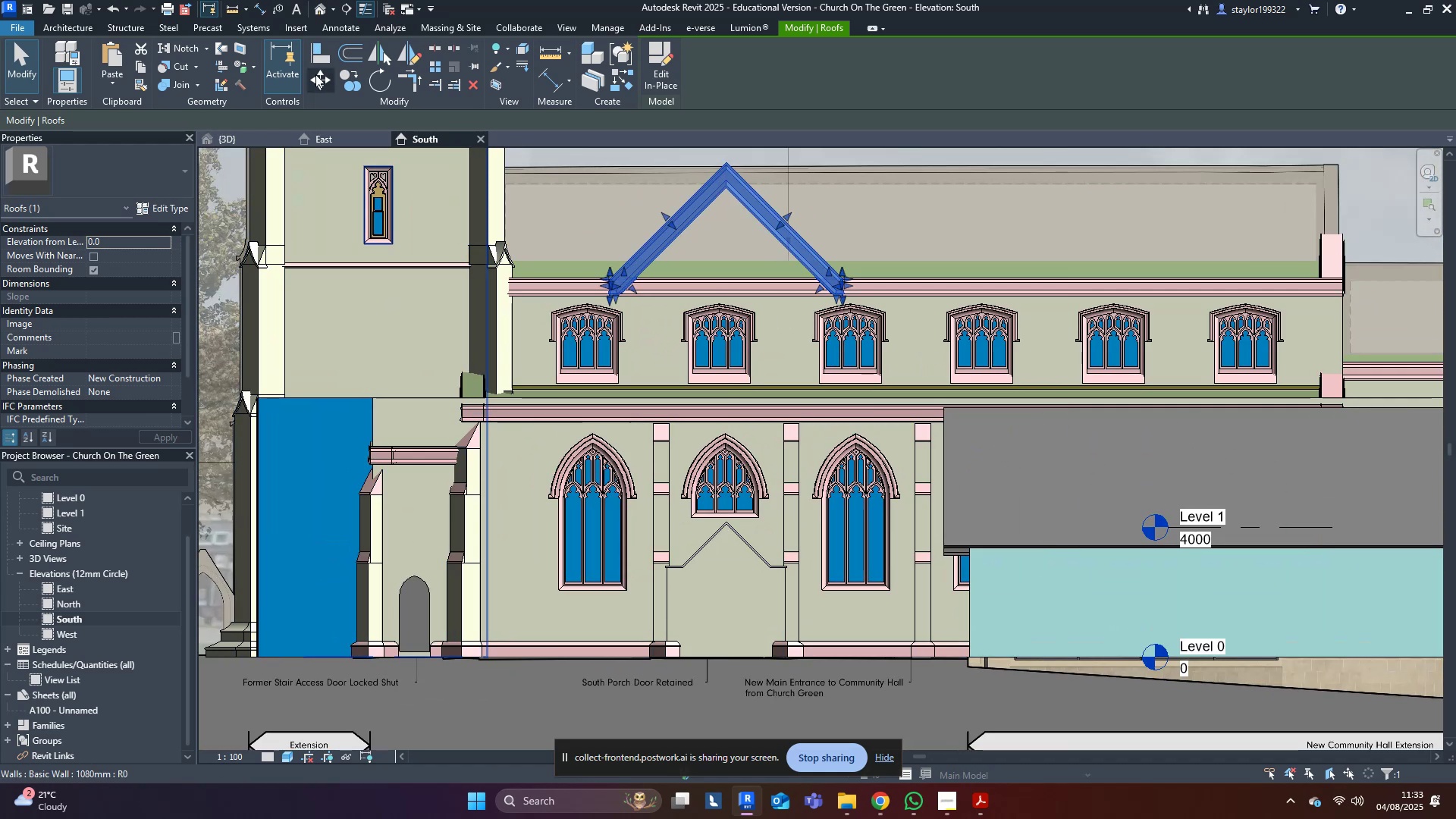 
type(wf)
 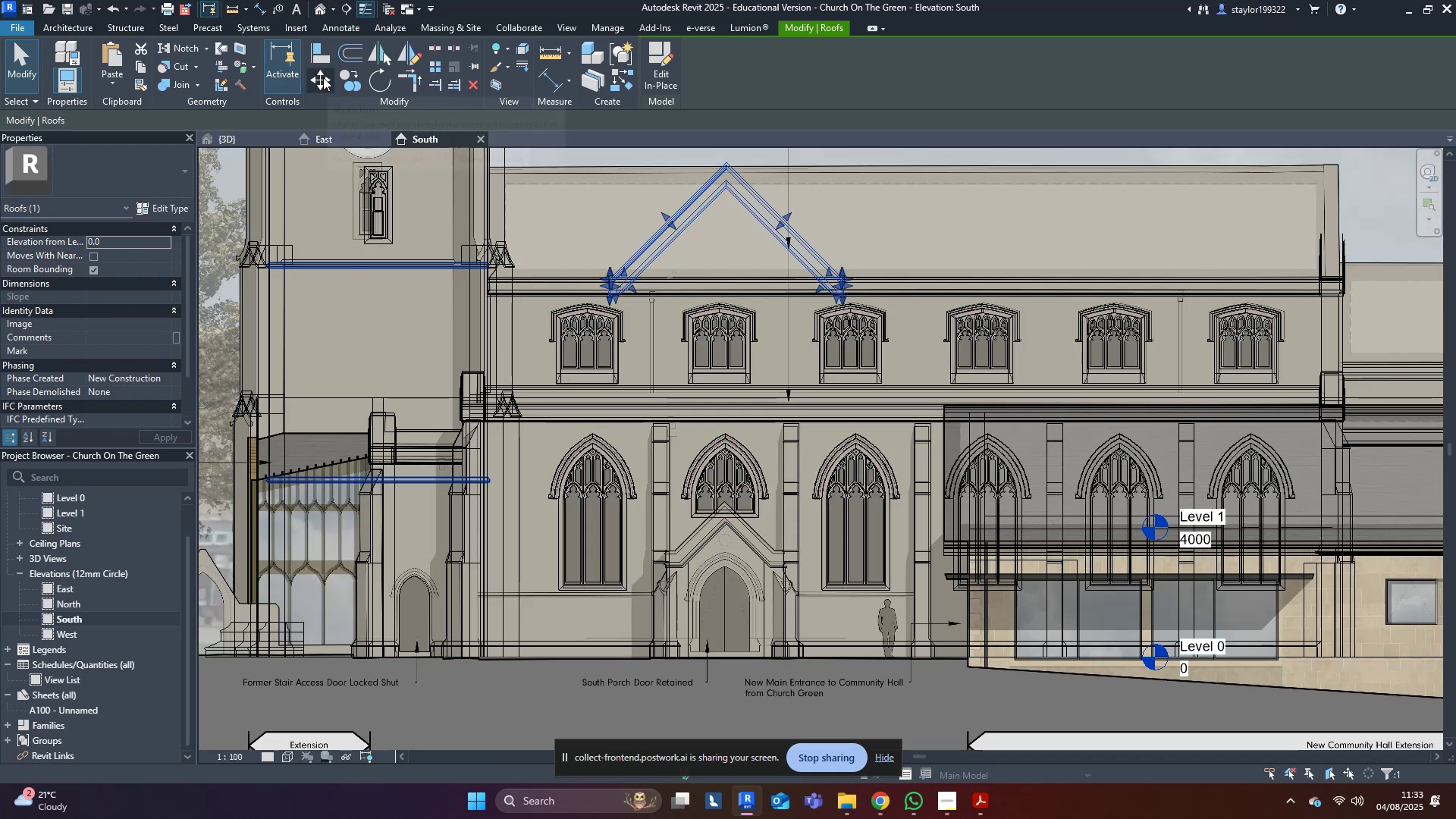 
left_click([323, 77])
 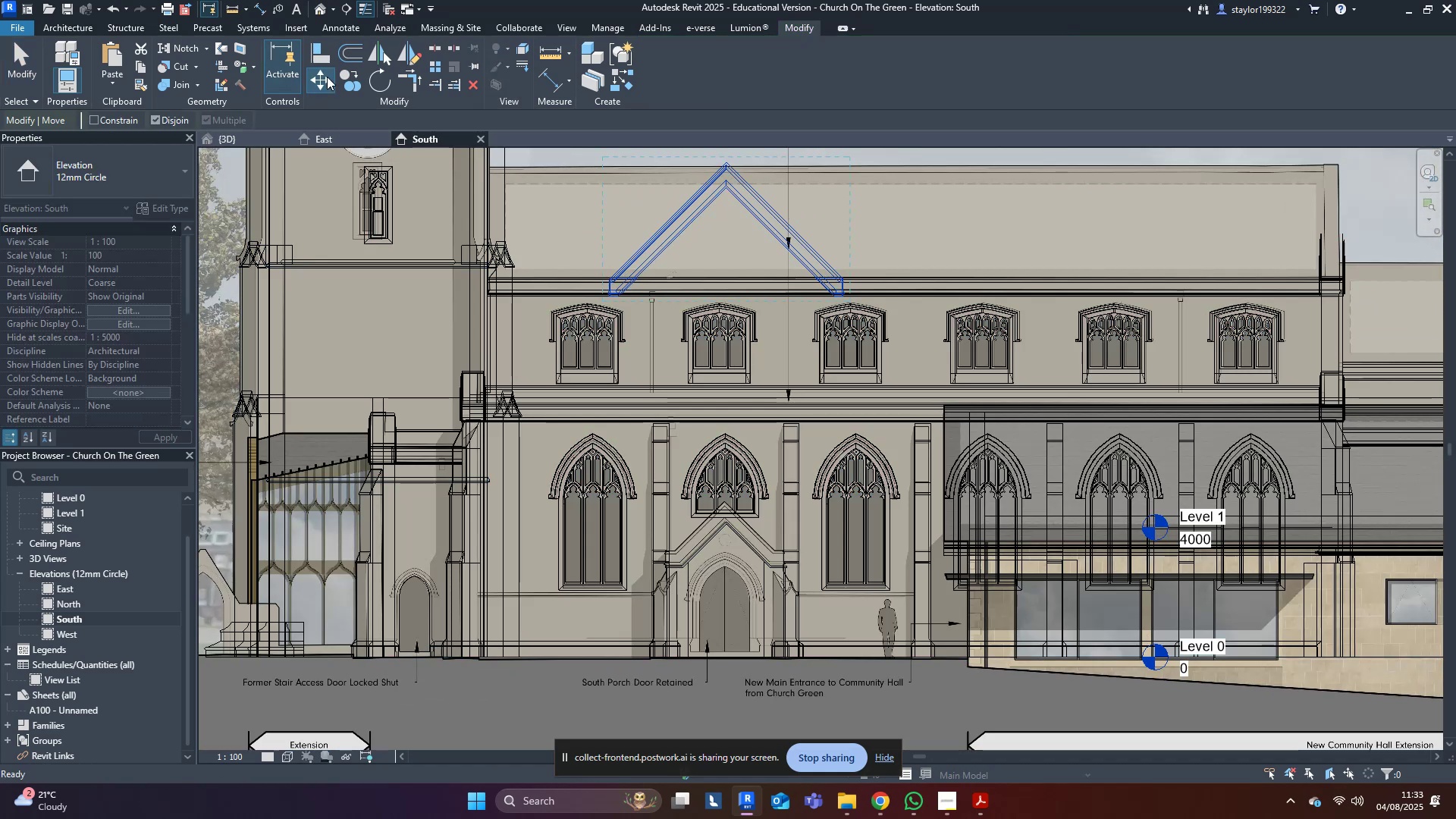 
scroll: coordinate [750, 201], scroll_direction: up, amount: 4.0
 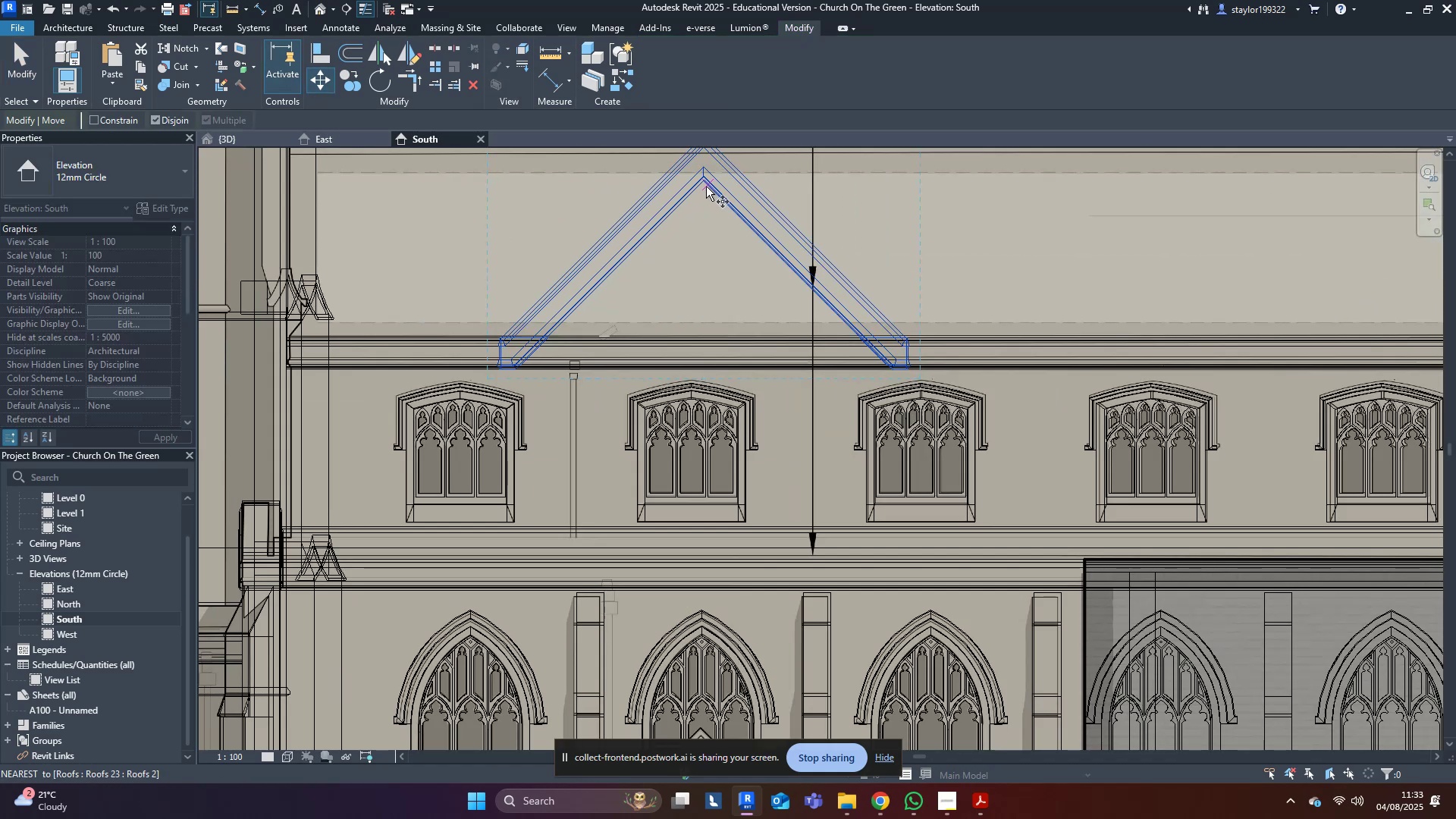 
left_click([703, 185])
 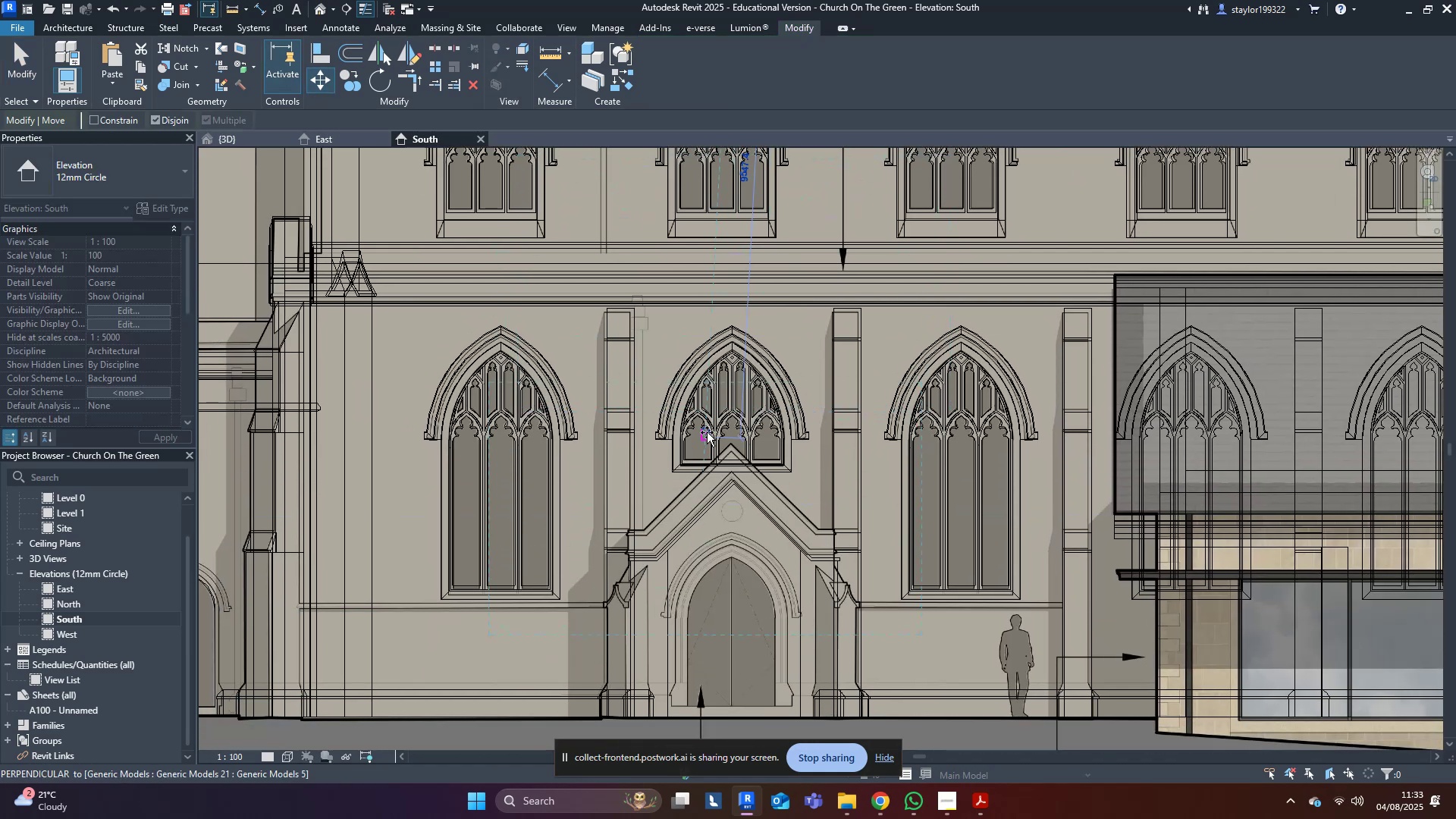 
scroll: coordinate [719, 421], scroll_direction: up, amount: 12.0
 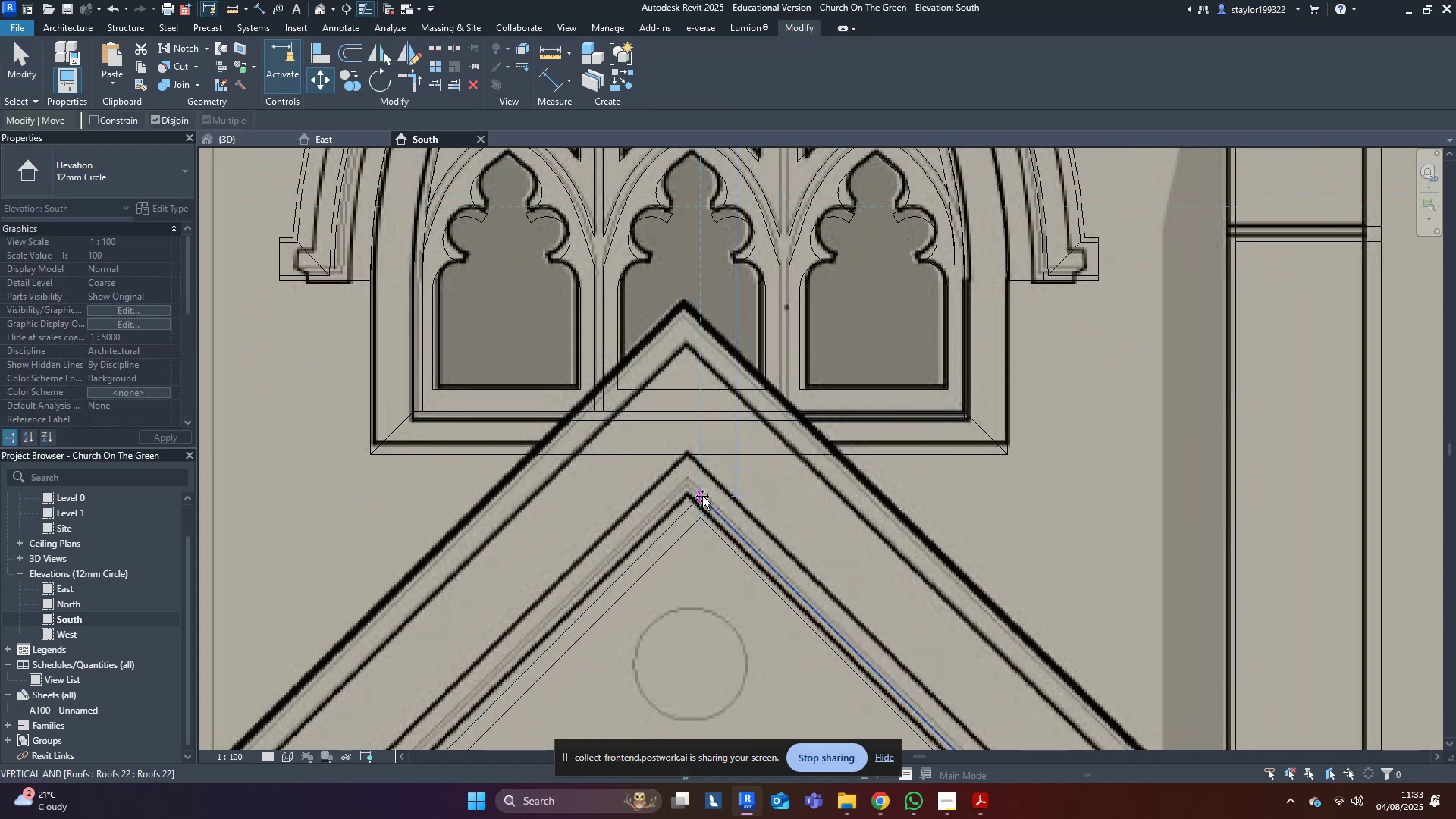 
key(Tab)
 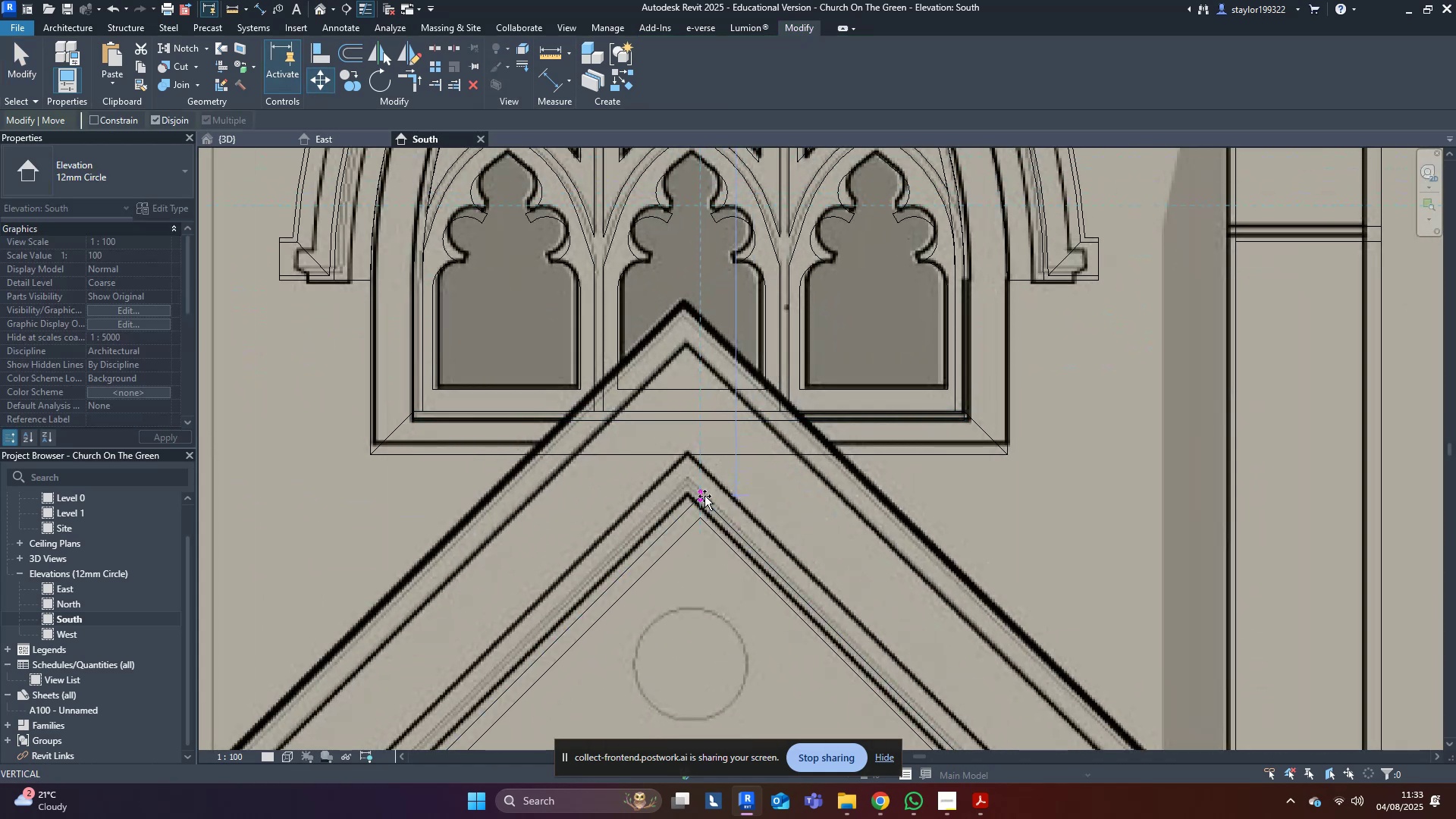 
key(Tab)
 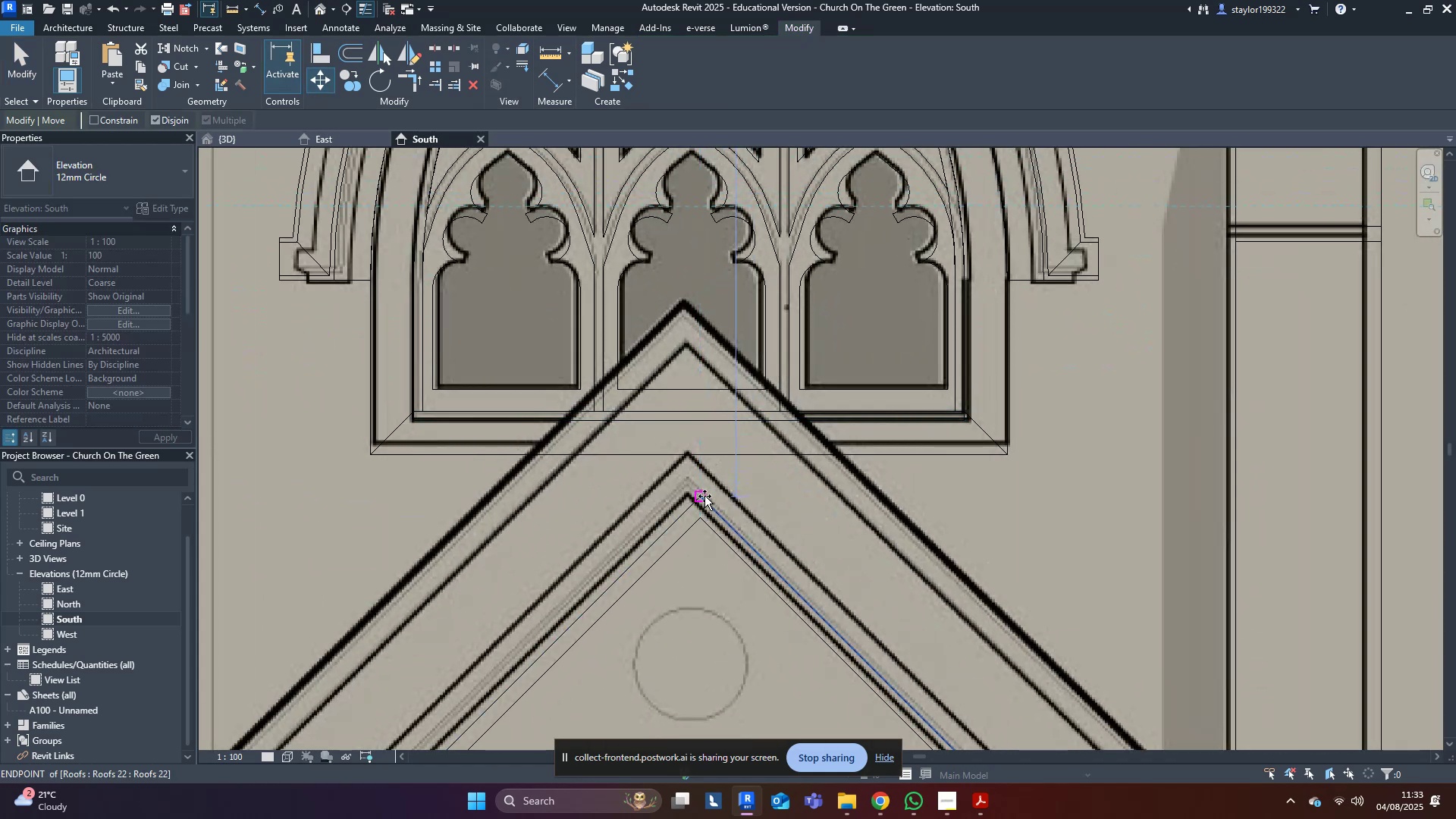 
left_click([704, 496])
 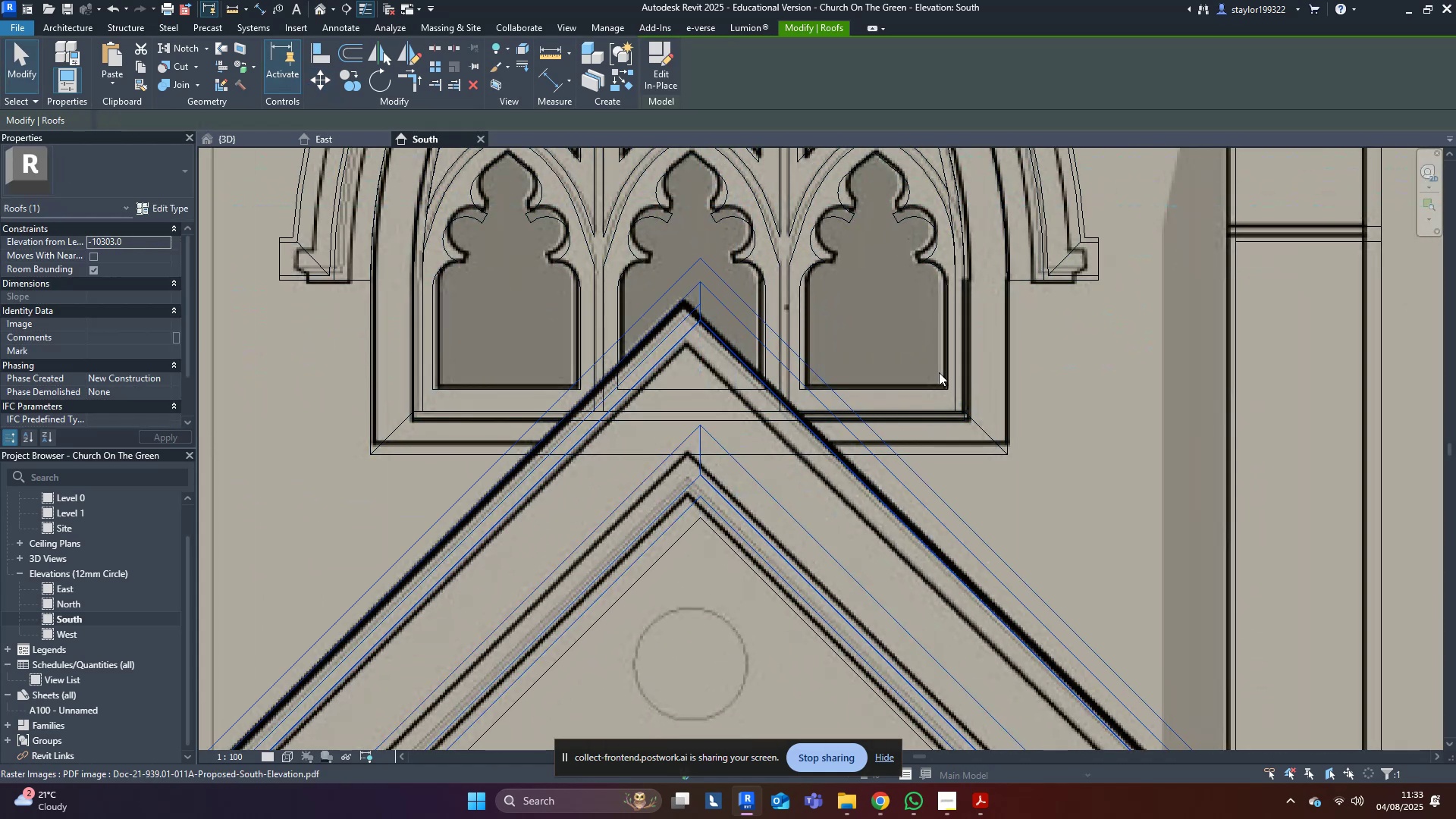 
type(mv)
 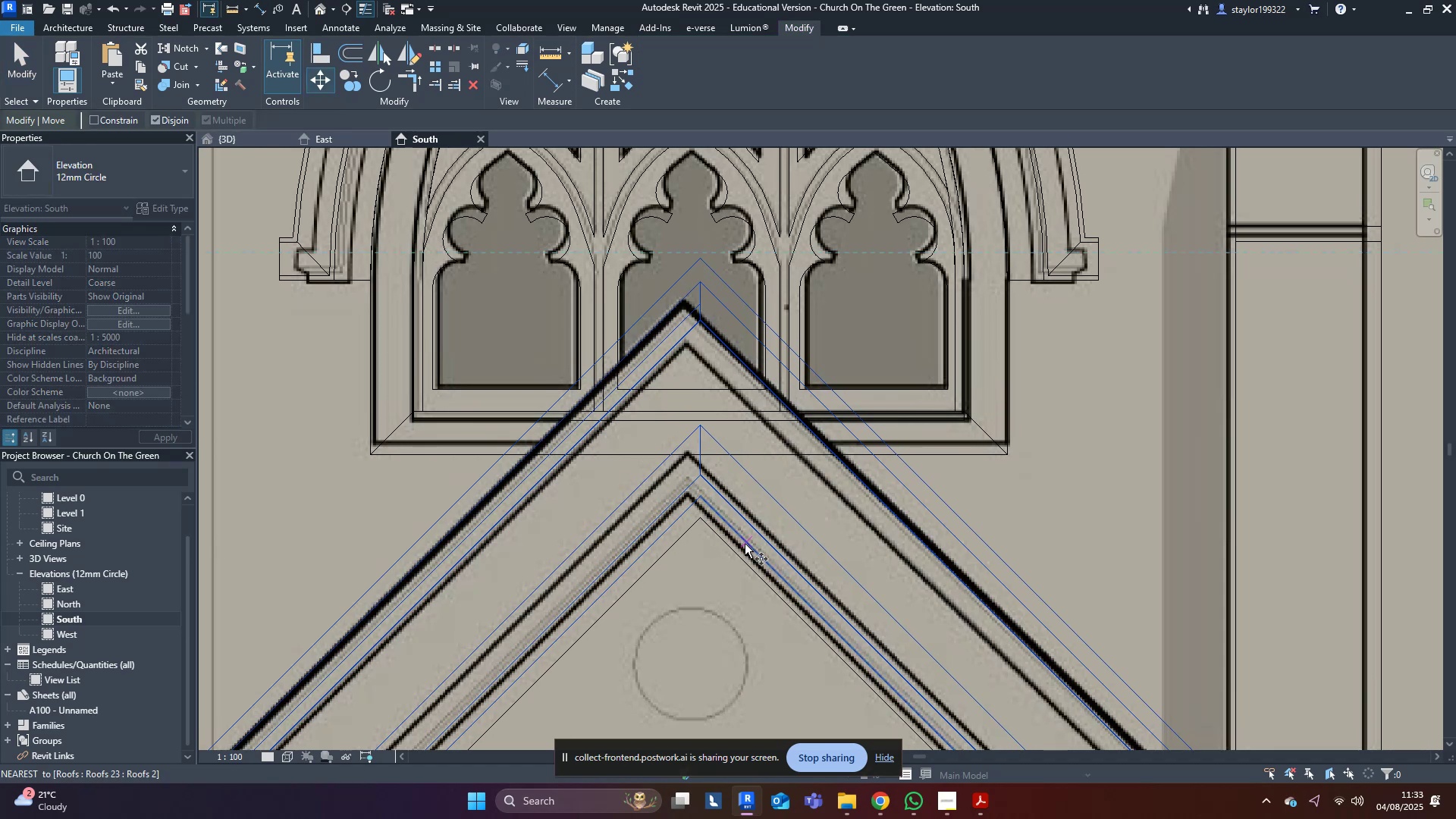 
scroll: coordinate [700, 533], scroll_direction: up, amount: 3.0
 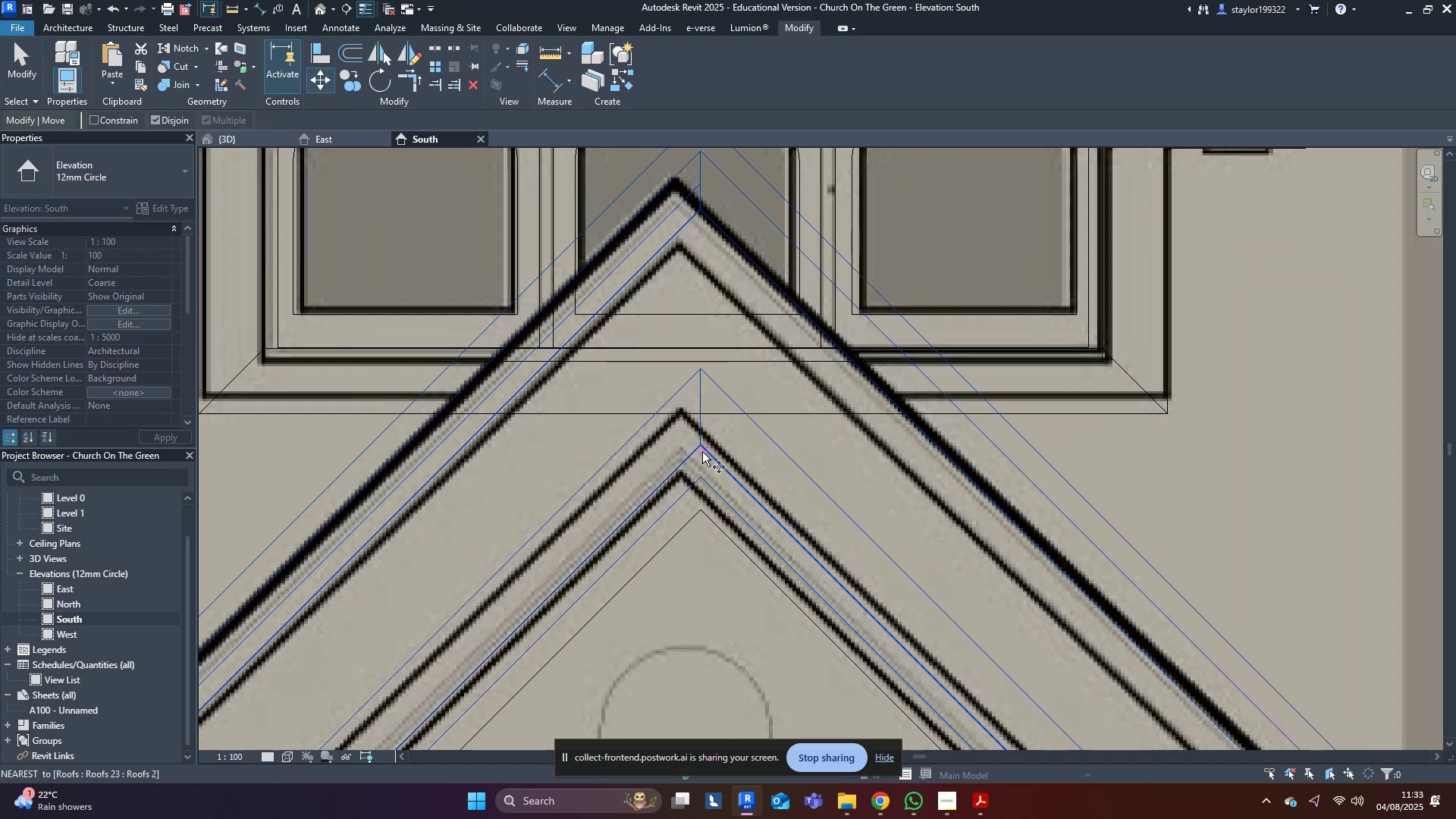 
left_click([701, 447])
 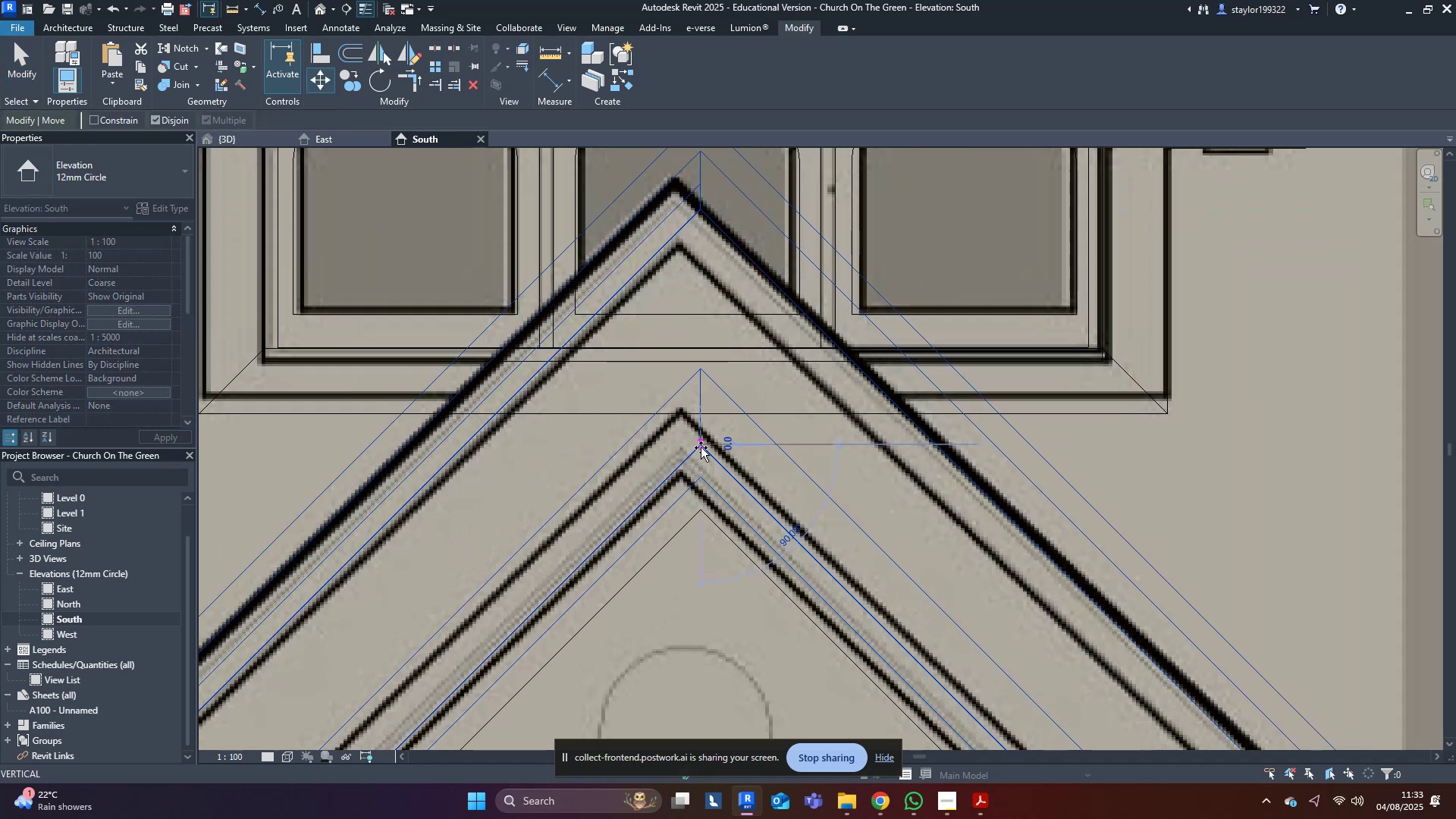 
hold_key(key=ShiftLeft, duration=1.02)
left_click([703, 510])
 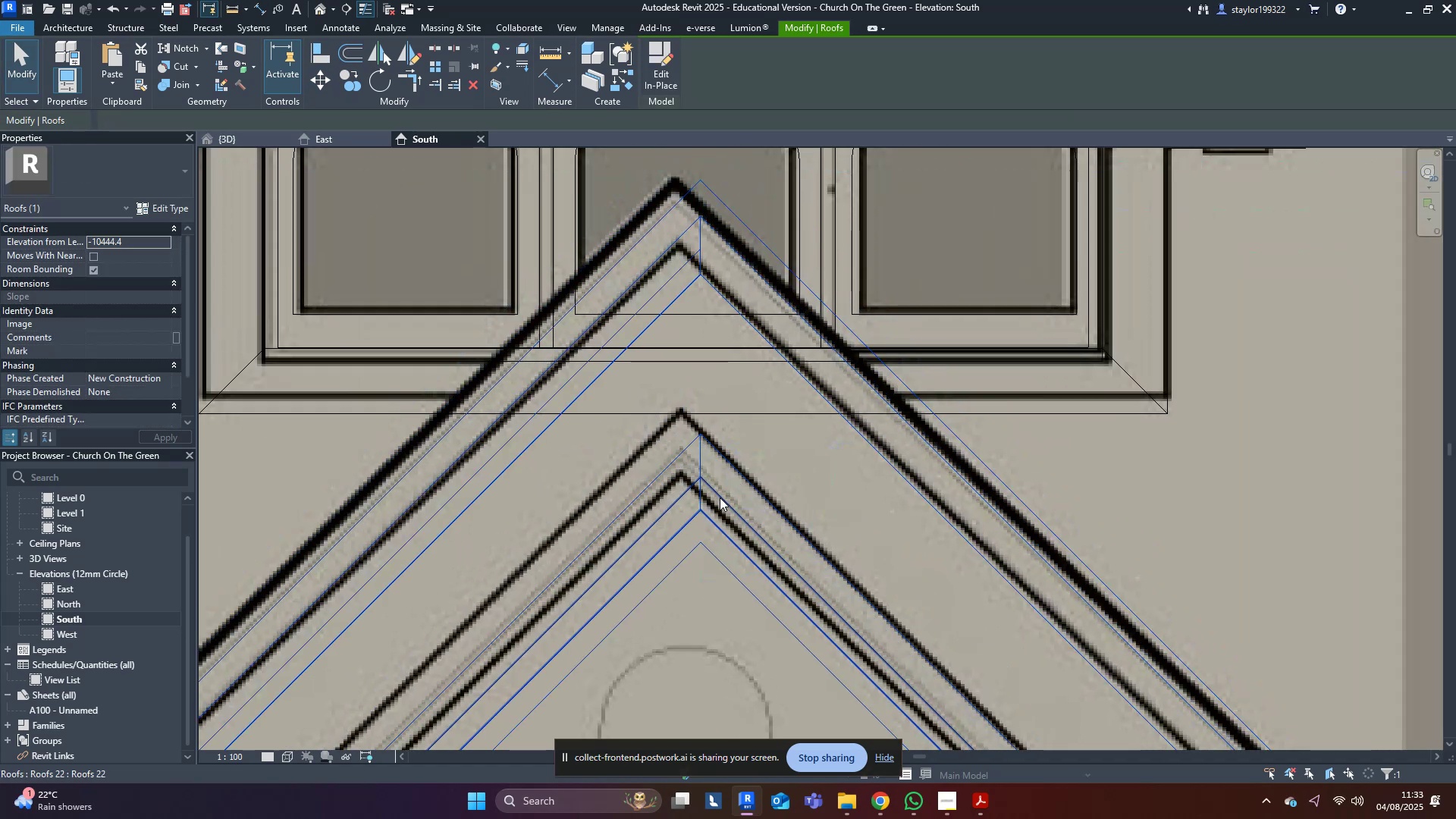 
type(sd)
 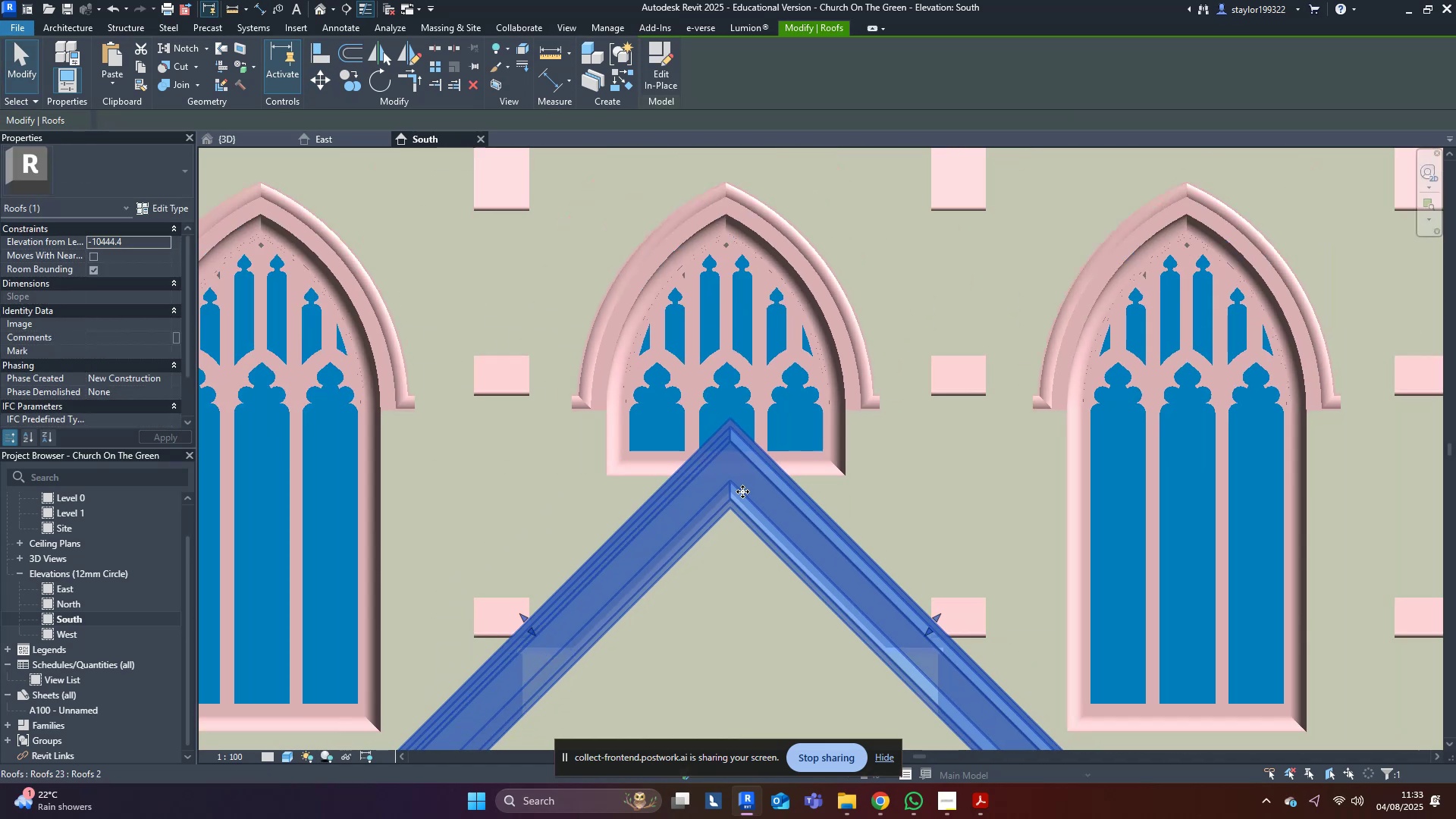 
scroll: coordinate [745, 488], scroll_direction: down, amount: 14.0
 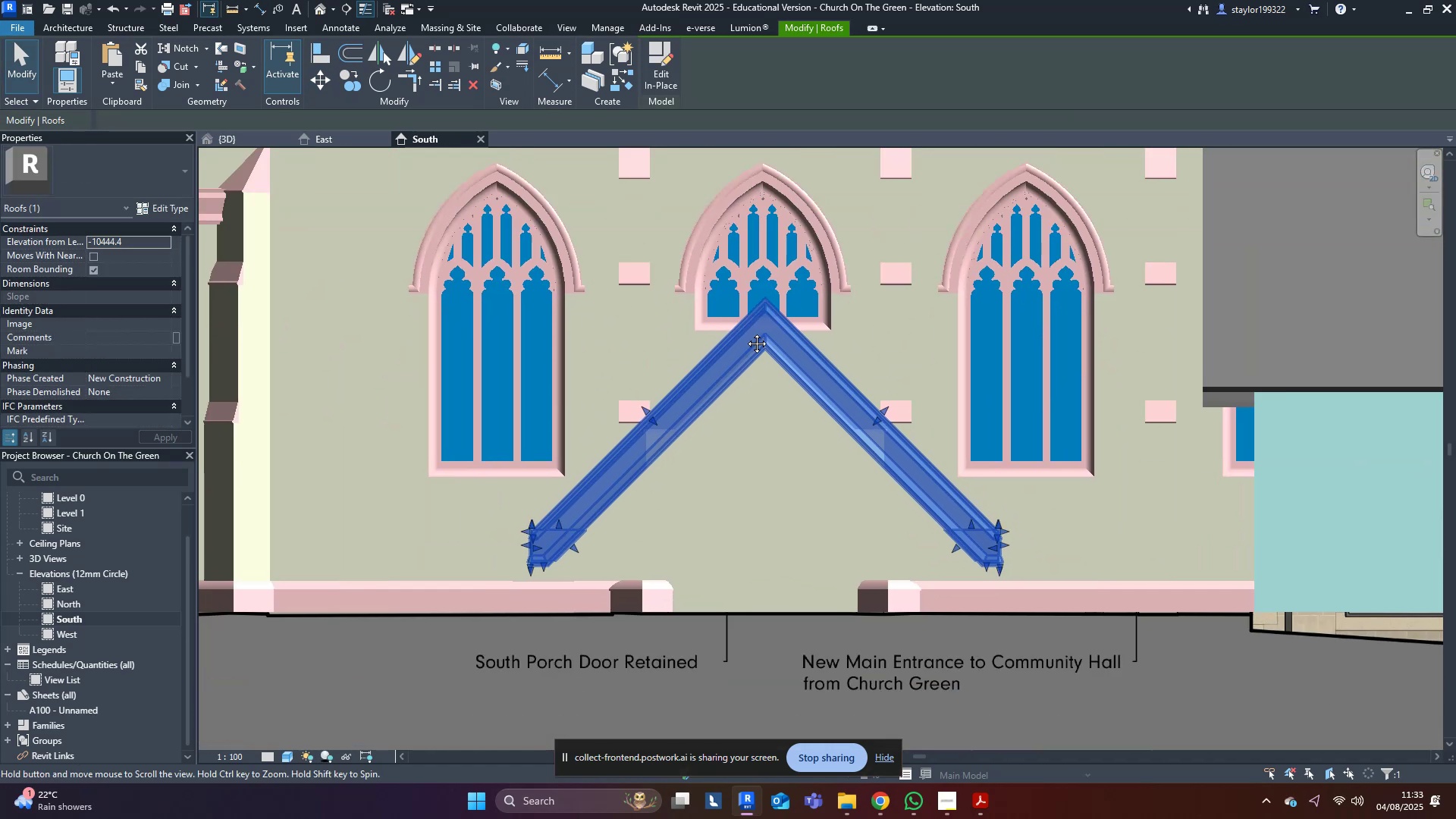 
hold_key(key=ShiftLeft, duration=0.44)
 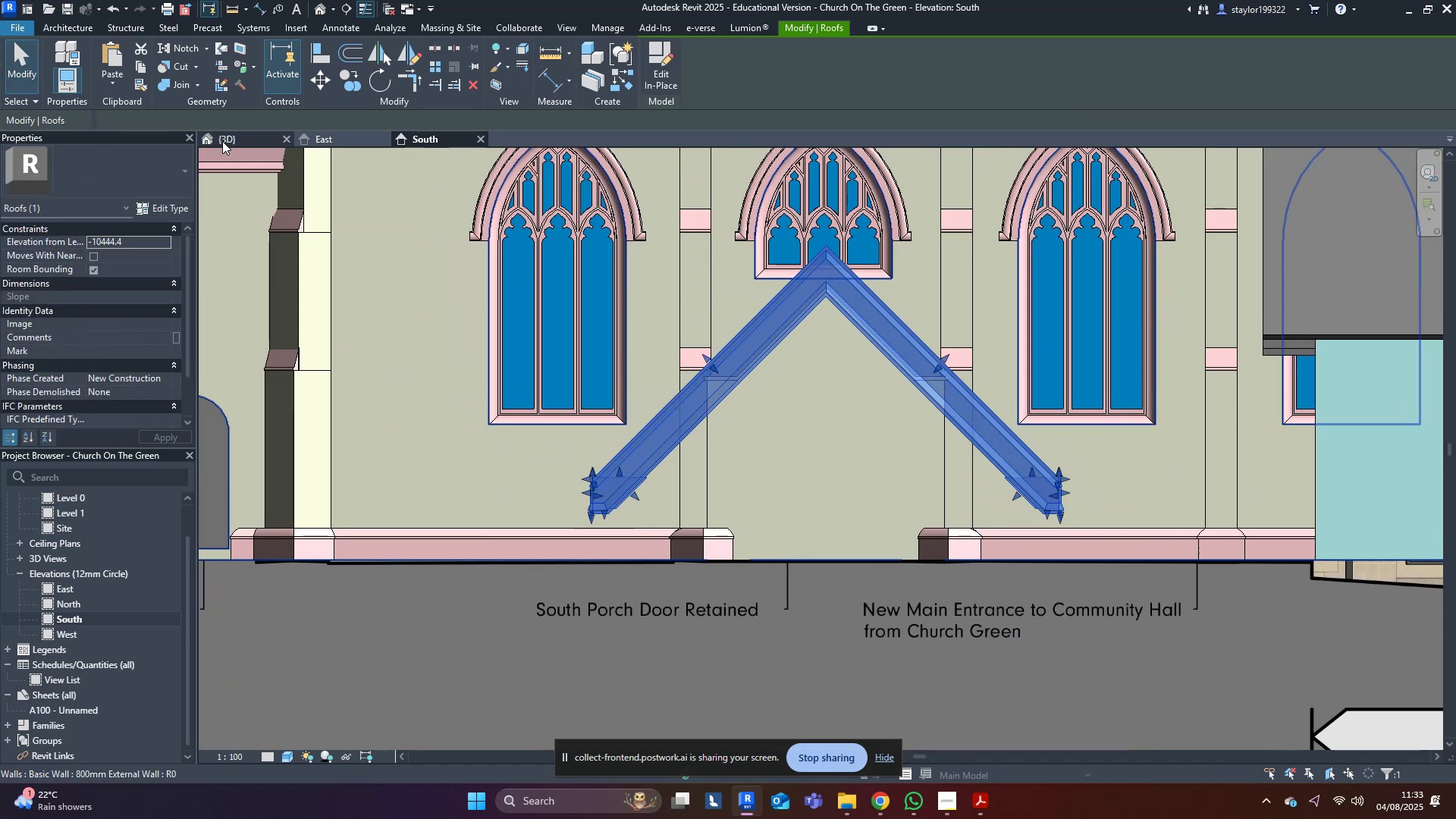 
left_click([224, 142])
 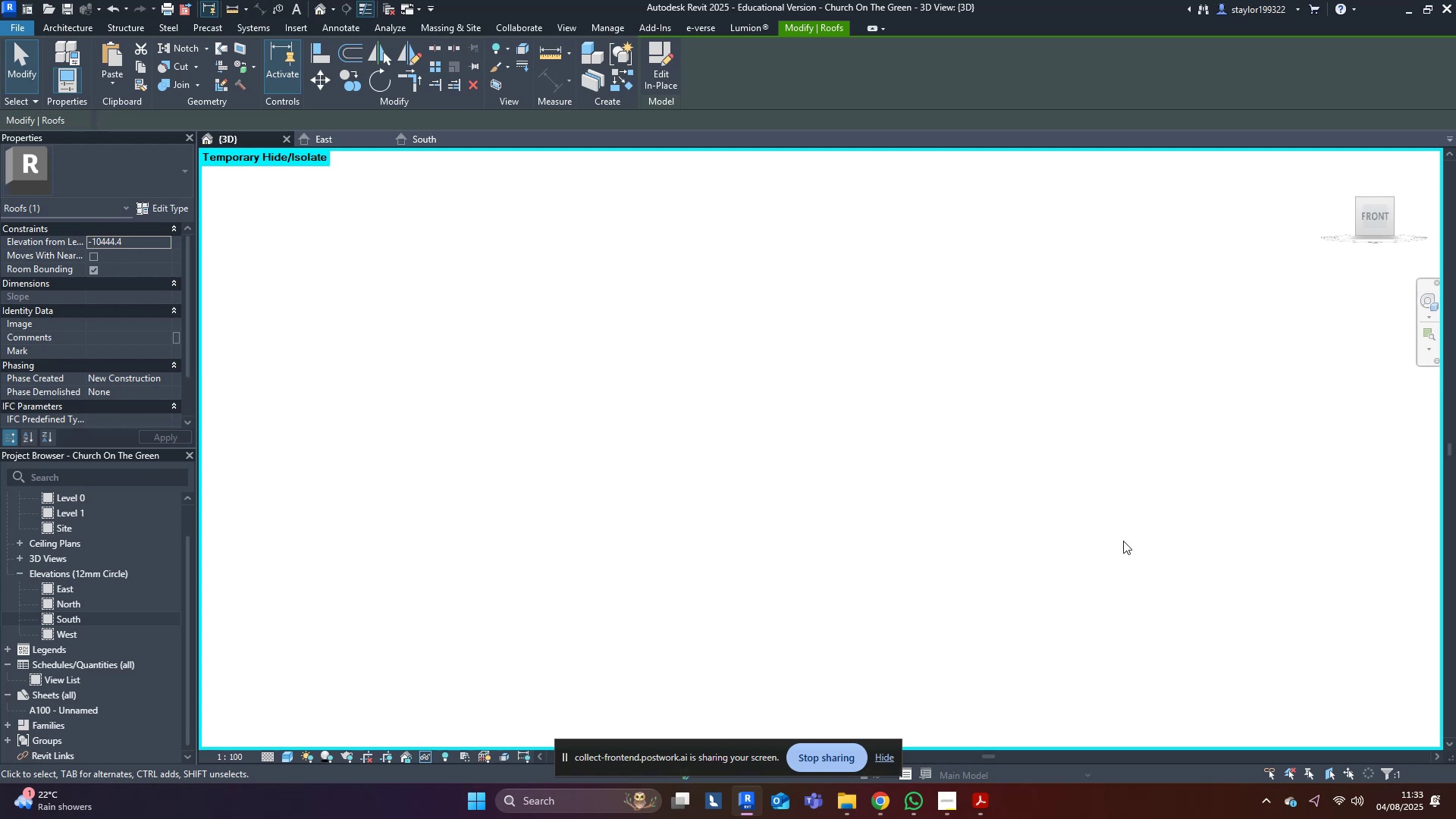 
wait(9.6)
 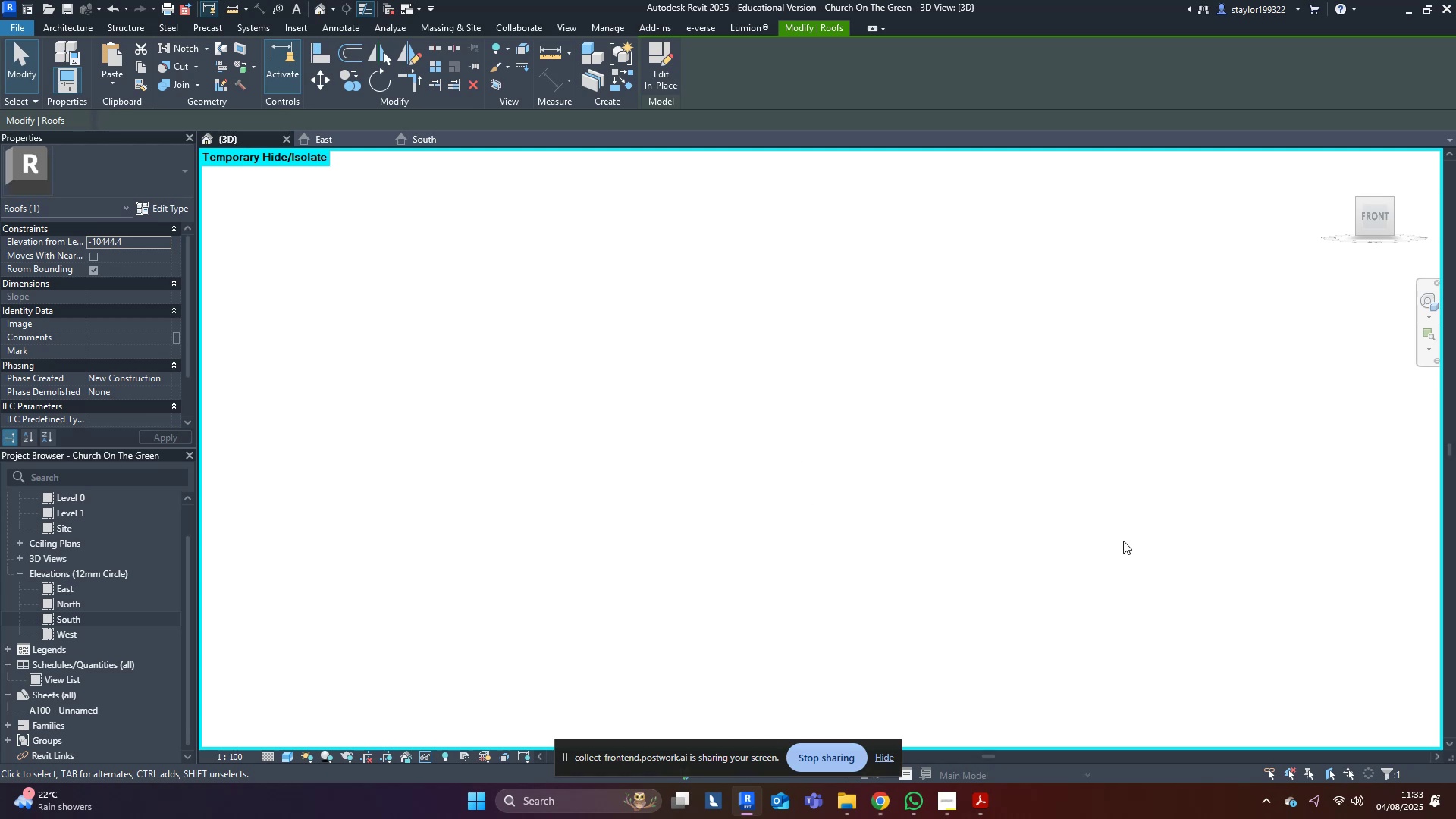 
type(hr)
 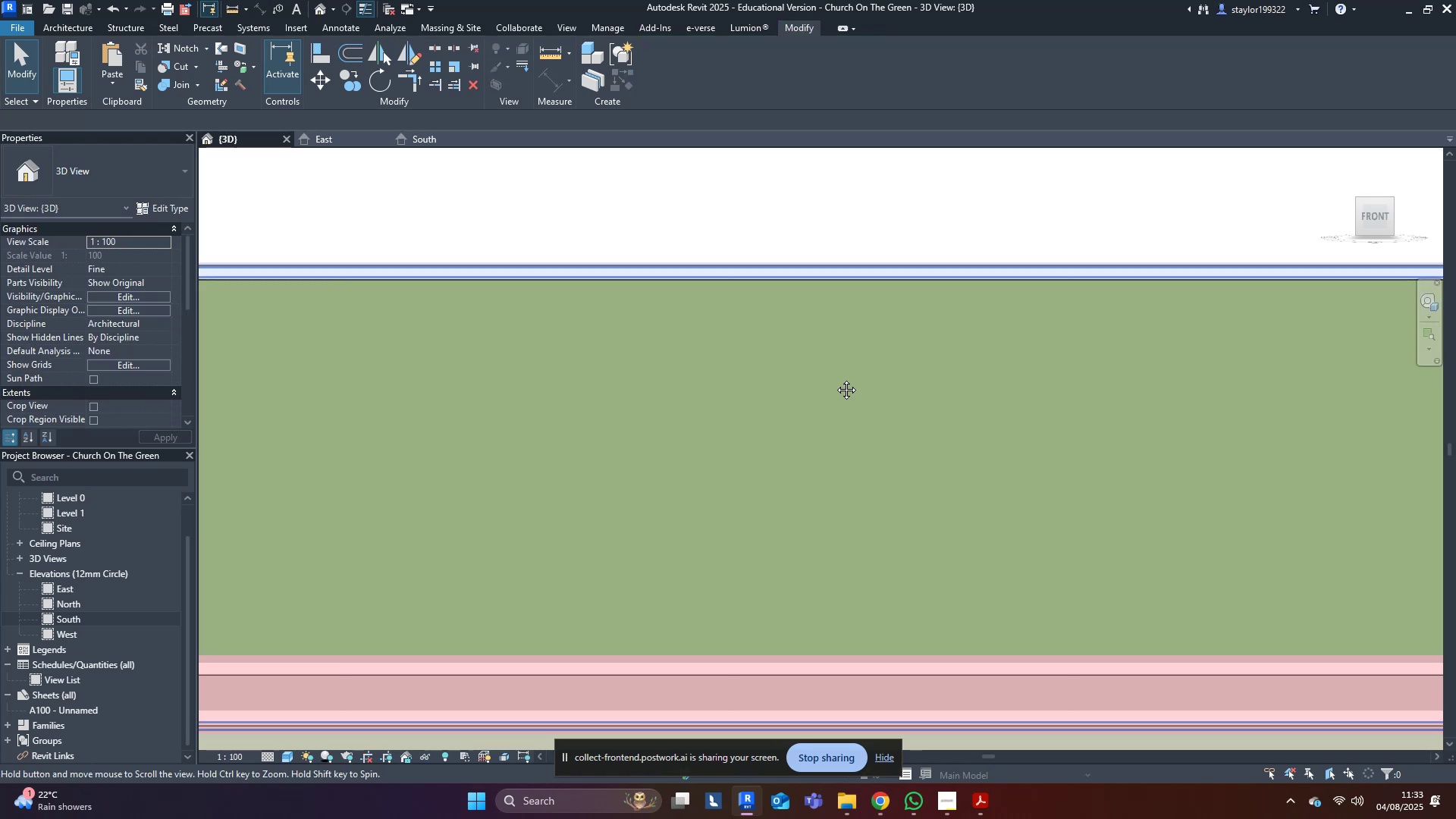 
scroll: coordinate [830, 406], scroll_direction: down, amount: 9.0
 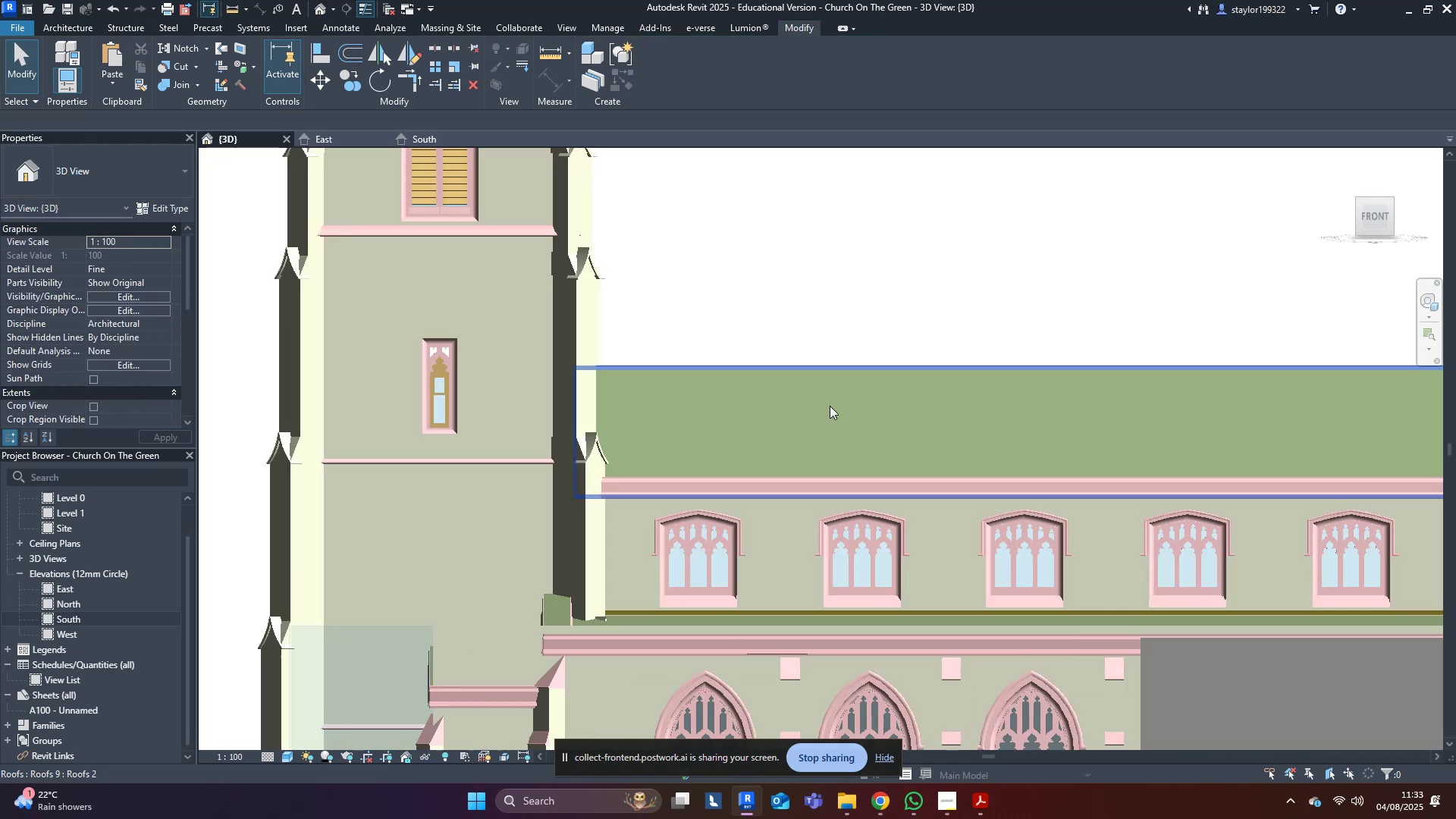 
key(Control+ControlLeft)
 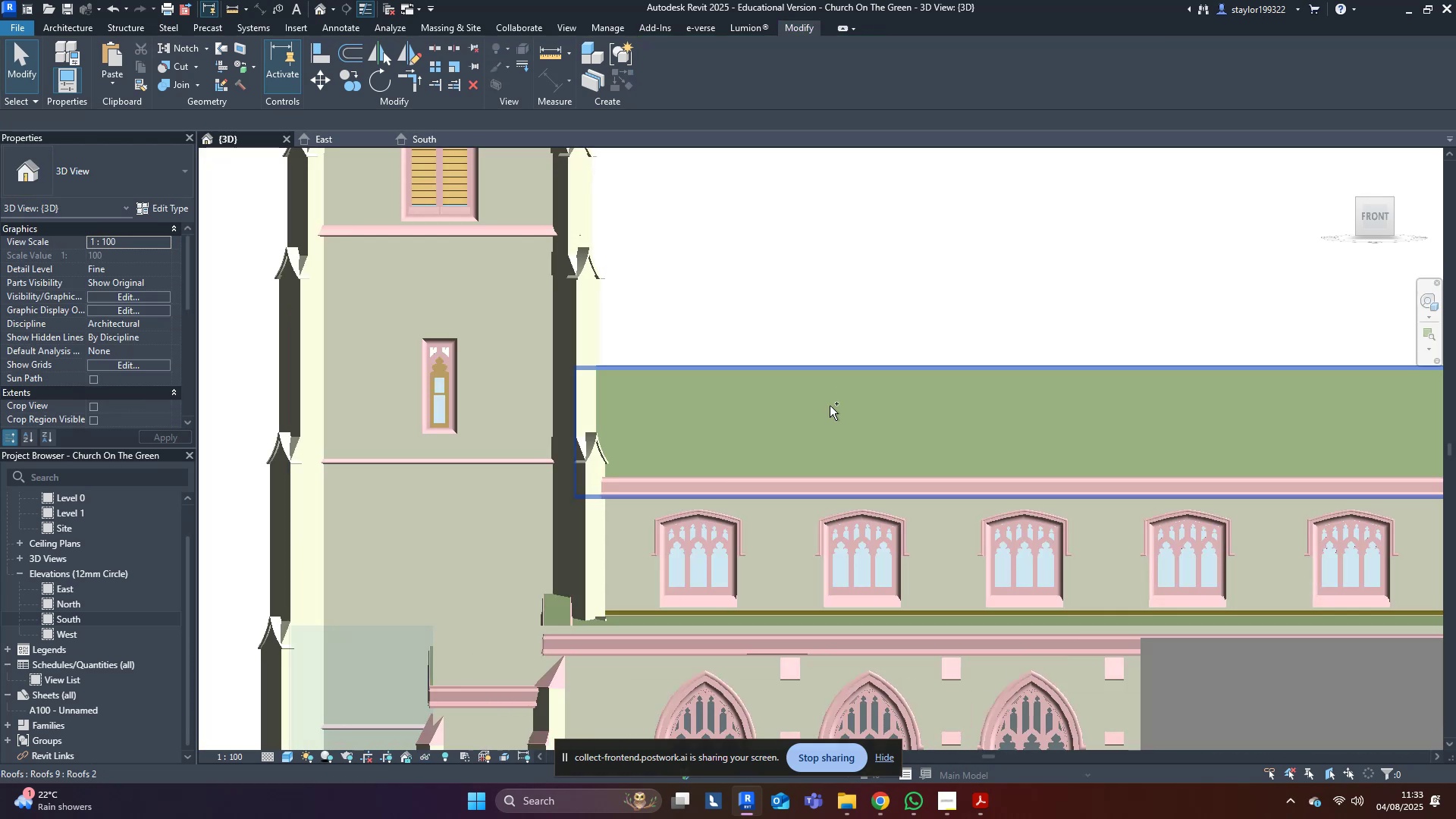 
key(Control+S)
 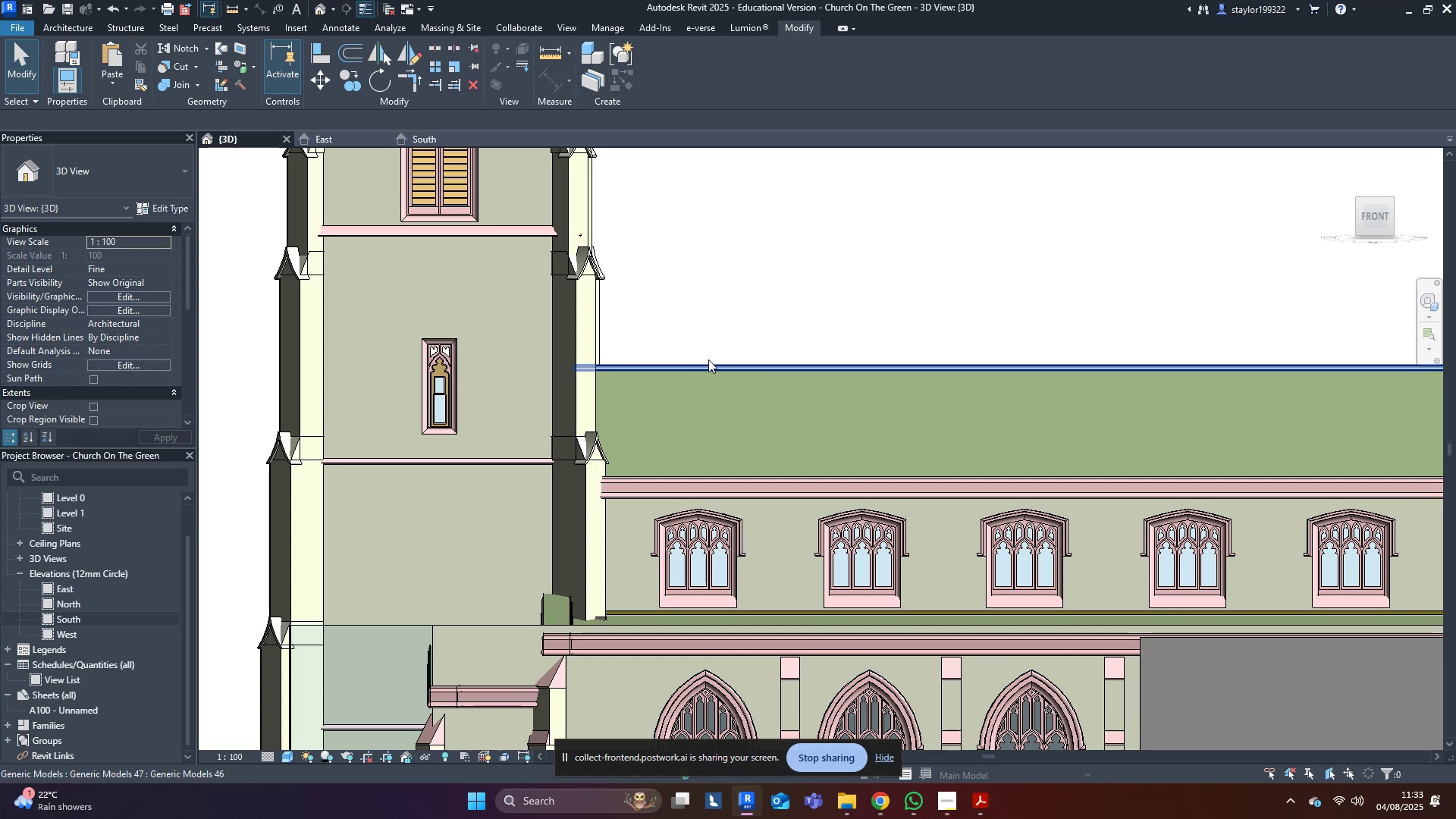 
scroll: coordinate [814, 466], scroll_direction: down, amount: 3.0
 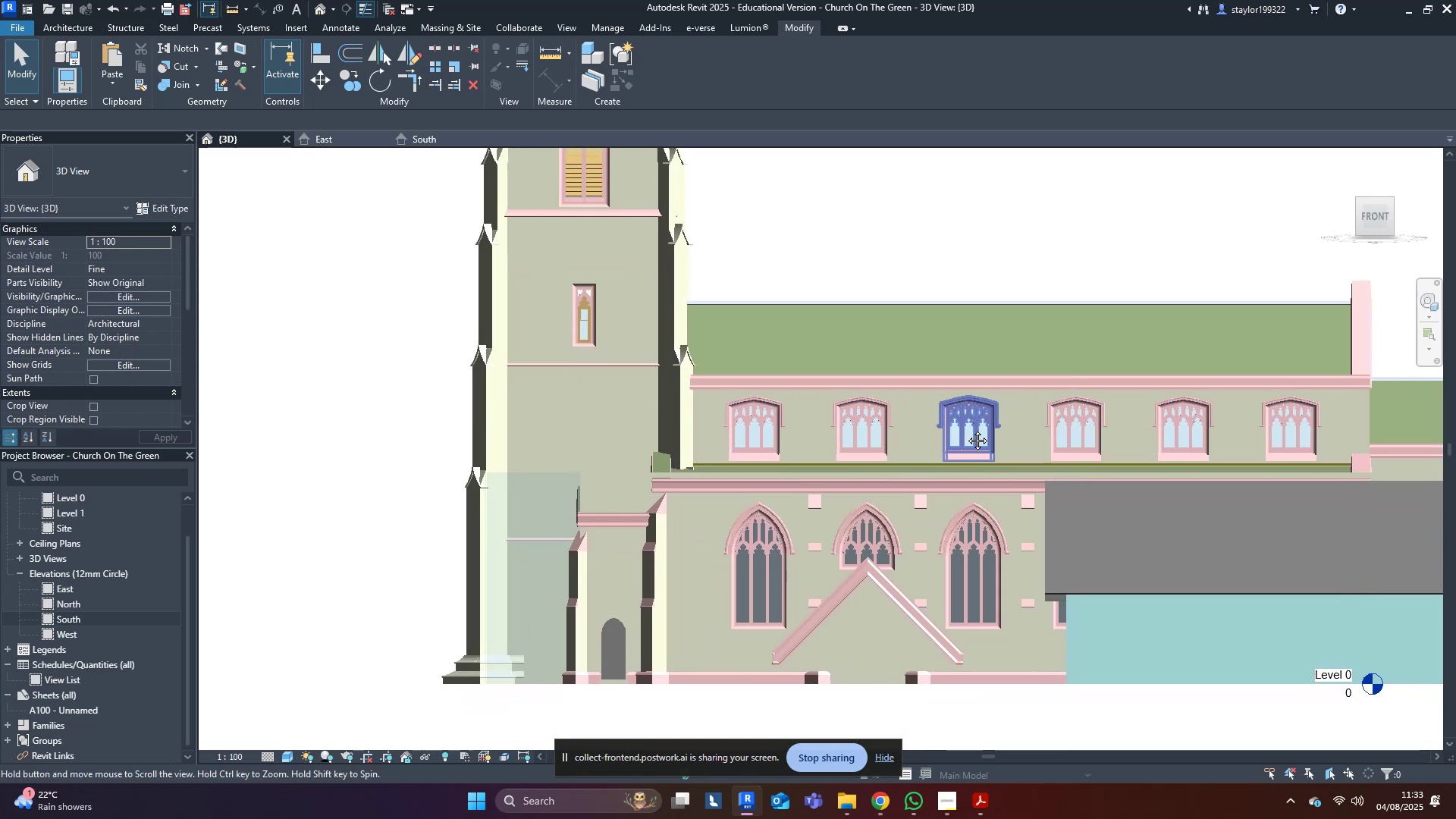 
scroll: coordinate [921, 590], scroll_direction: up, amount: 5.0
 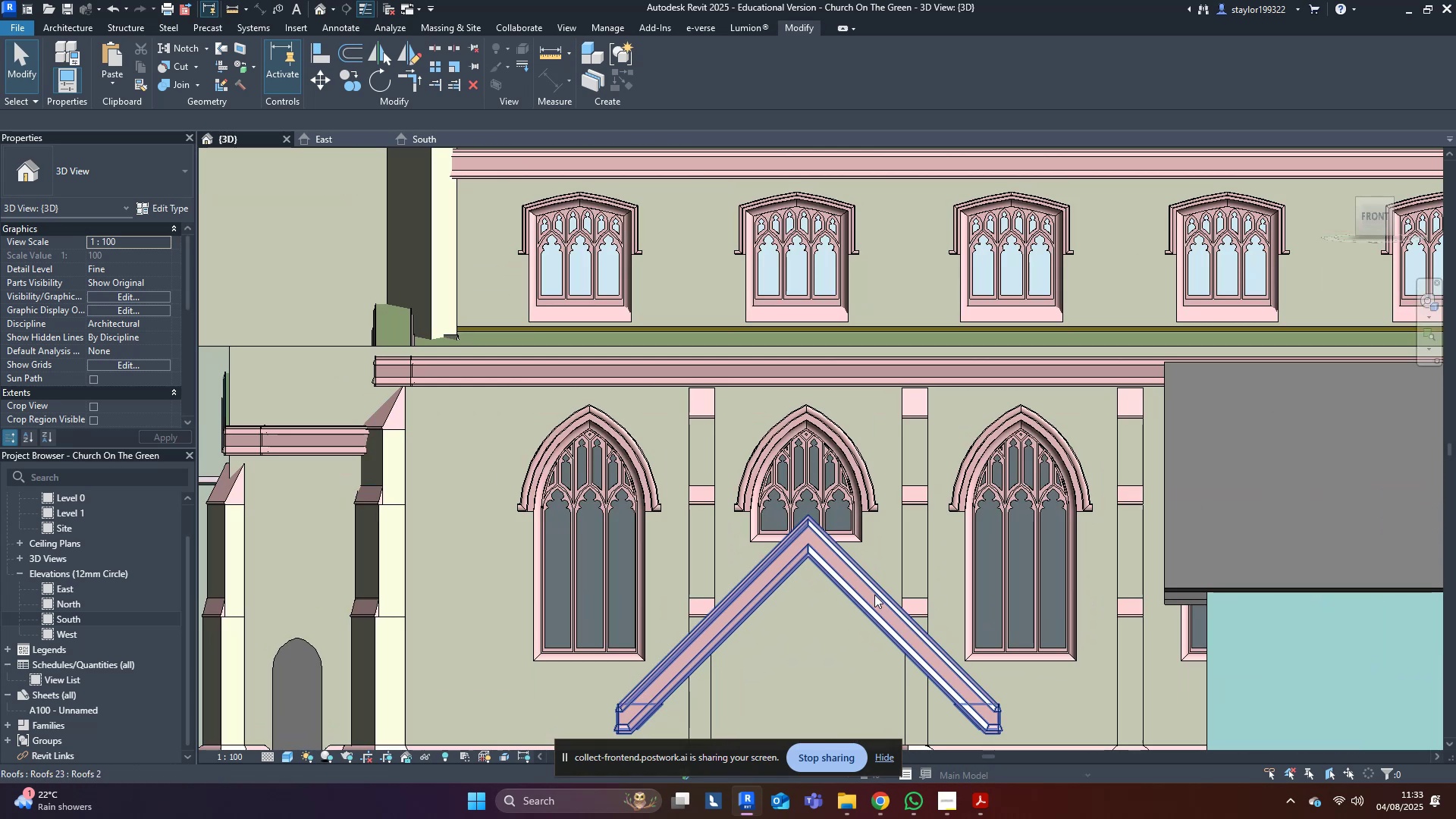 
left_click([874, 595])
 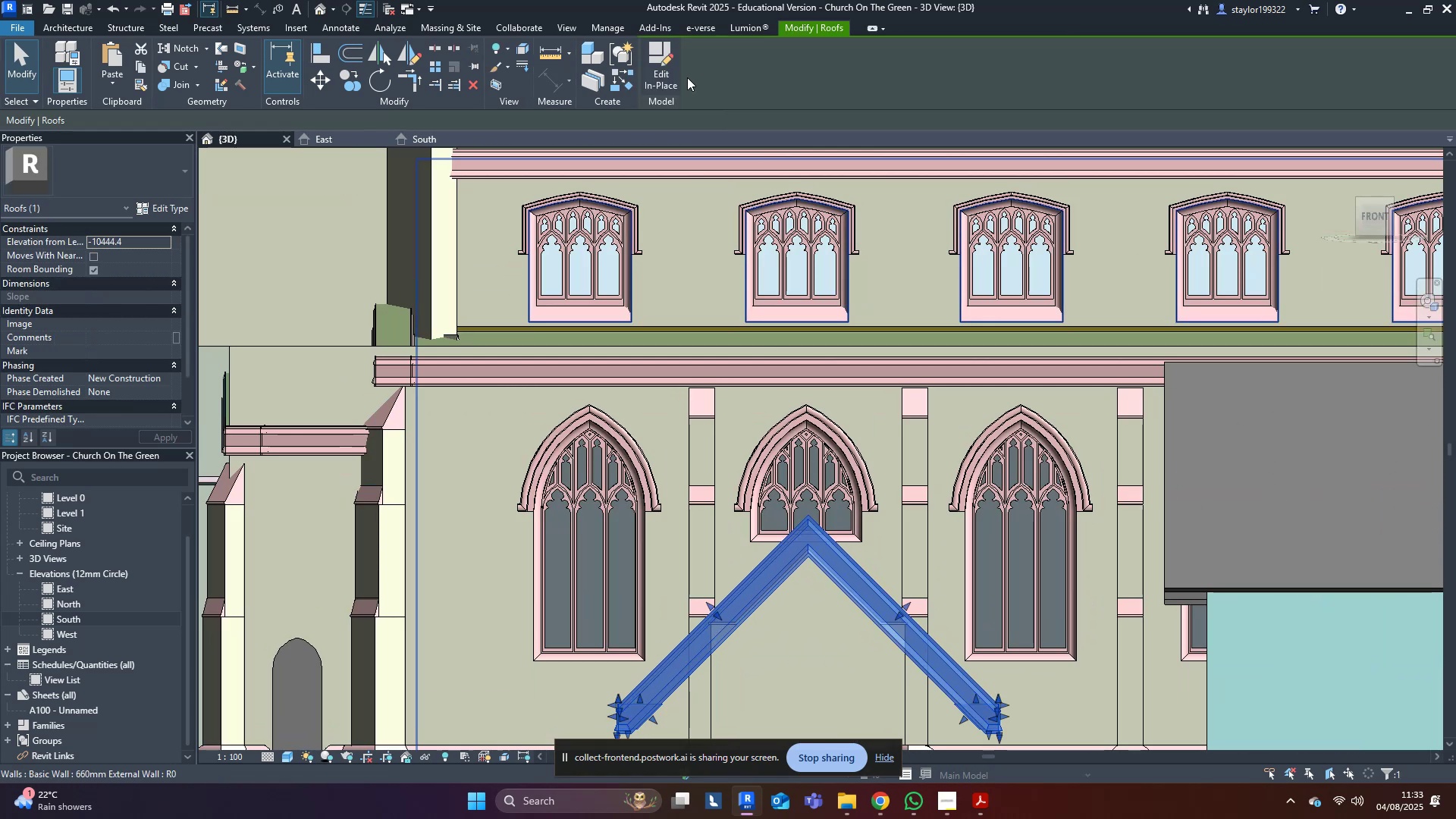 
left_click([677, 72])
 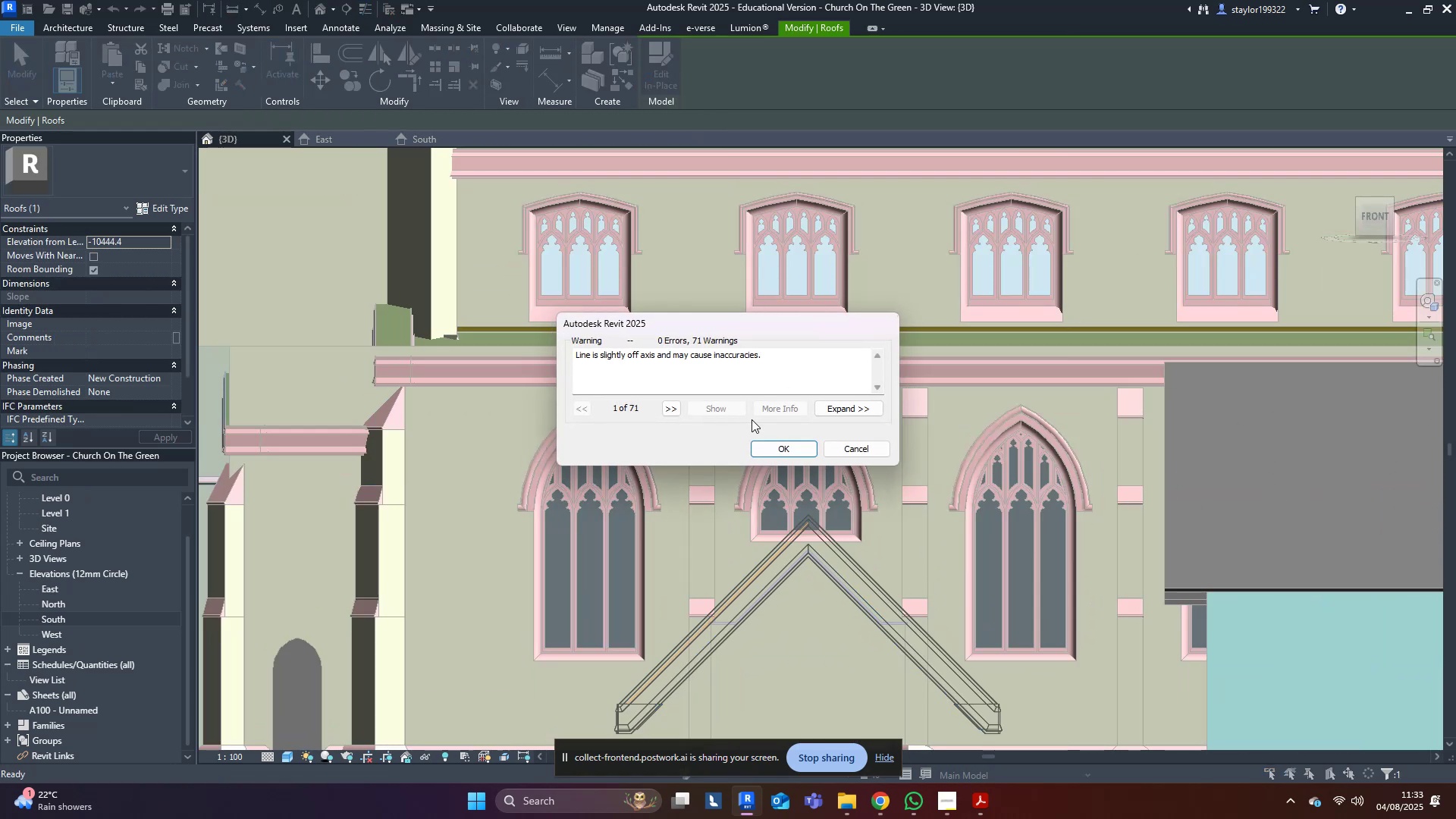 
left_click([789, 442])
 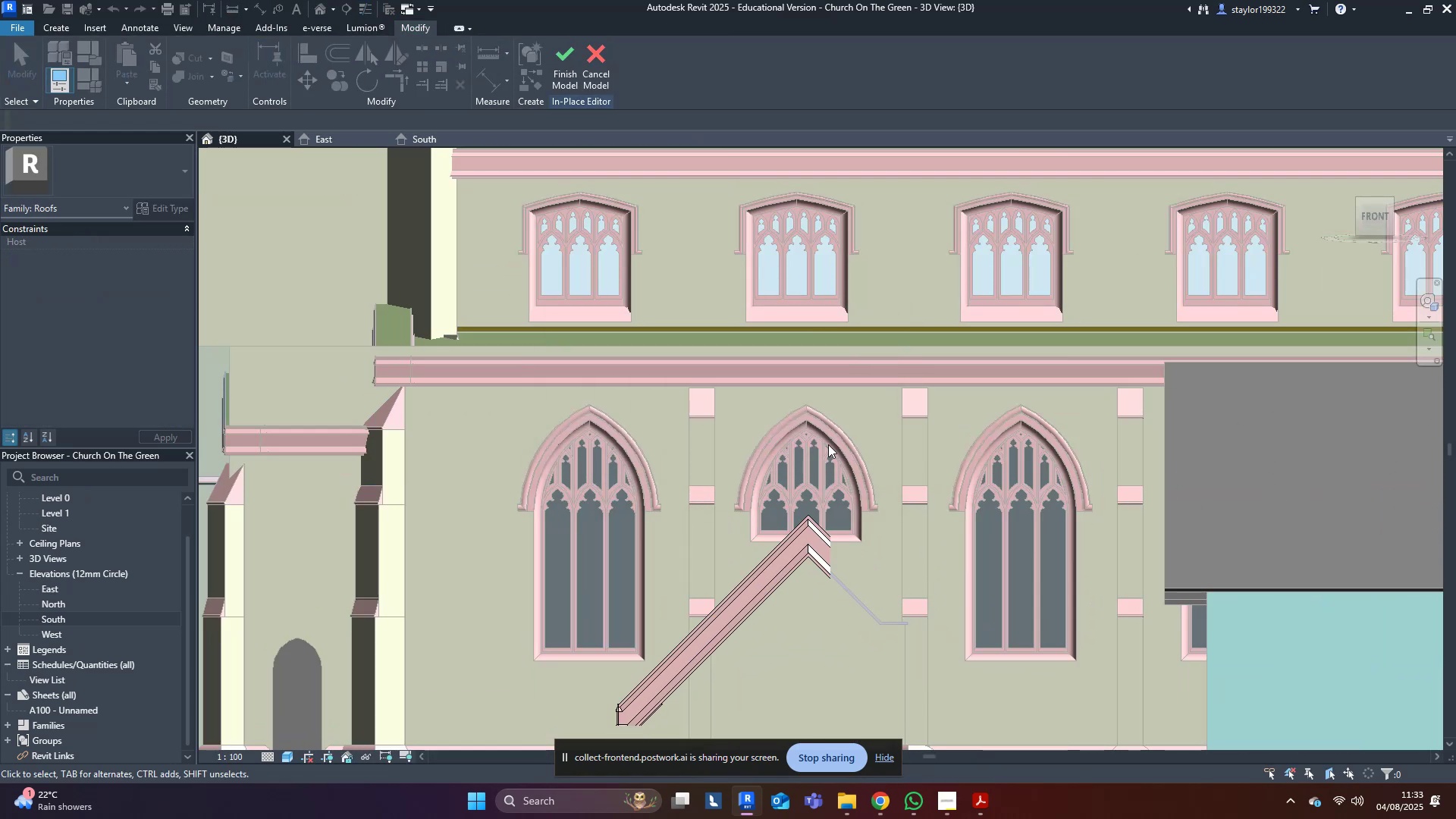 
middle_click([968, 447])
 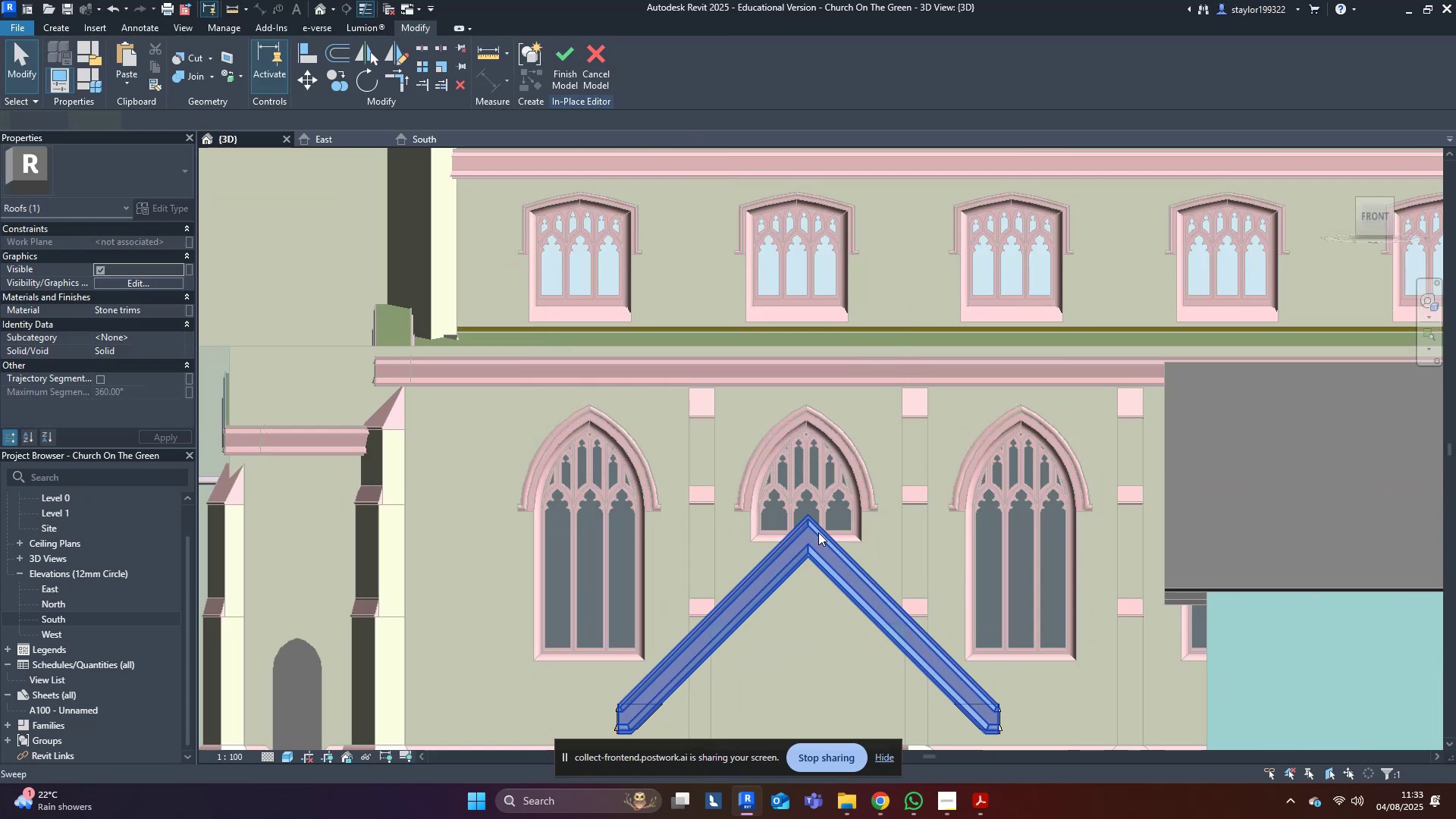 
double_click([817, 532])
 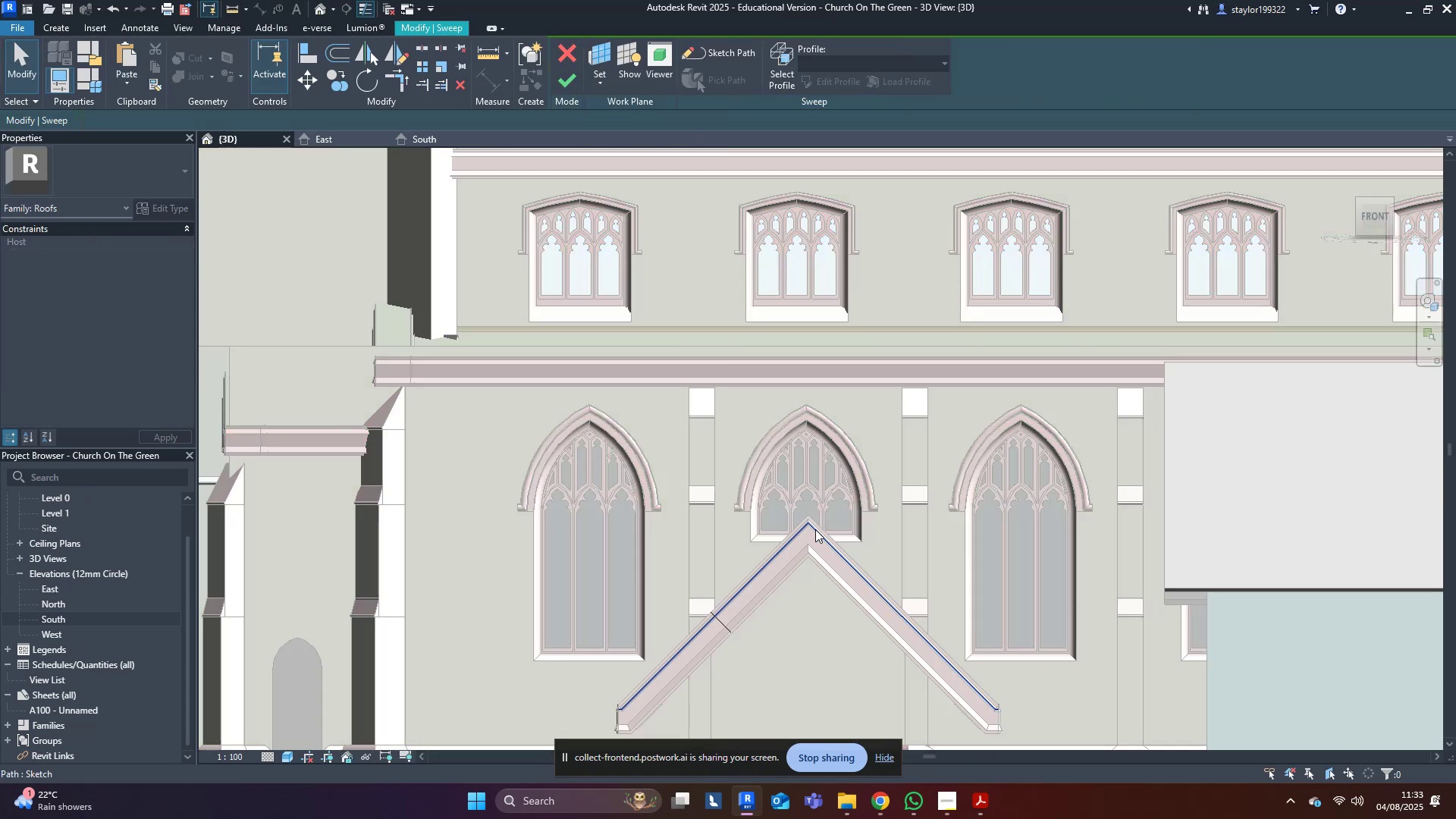 
left_click([815, 529])
 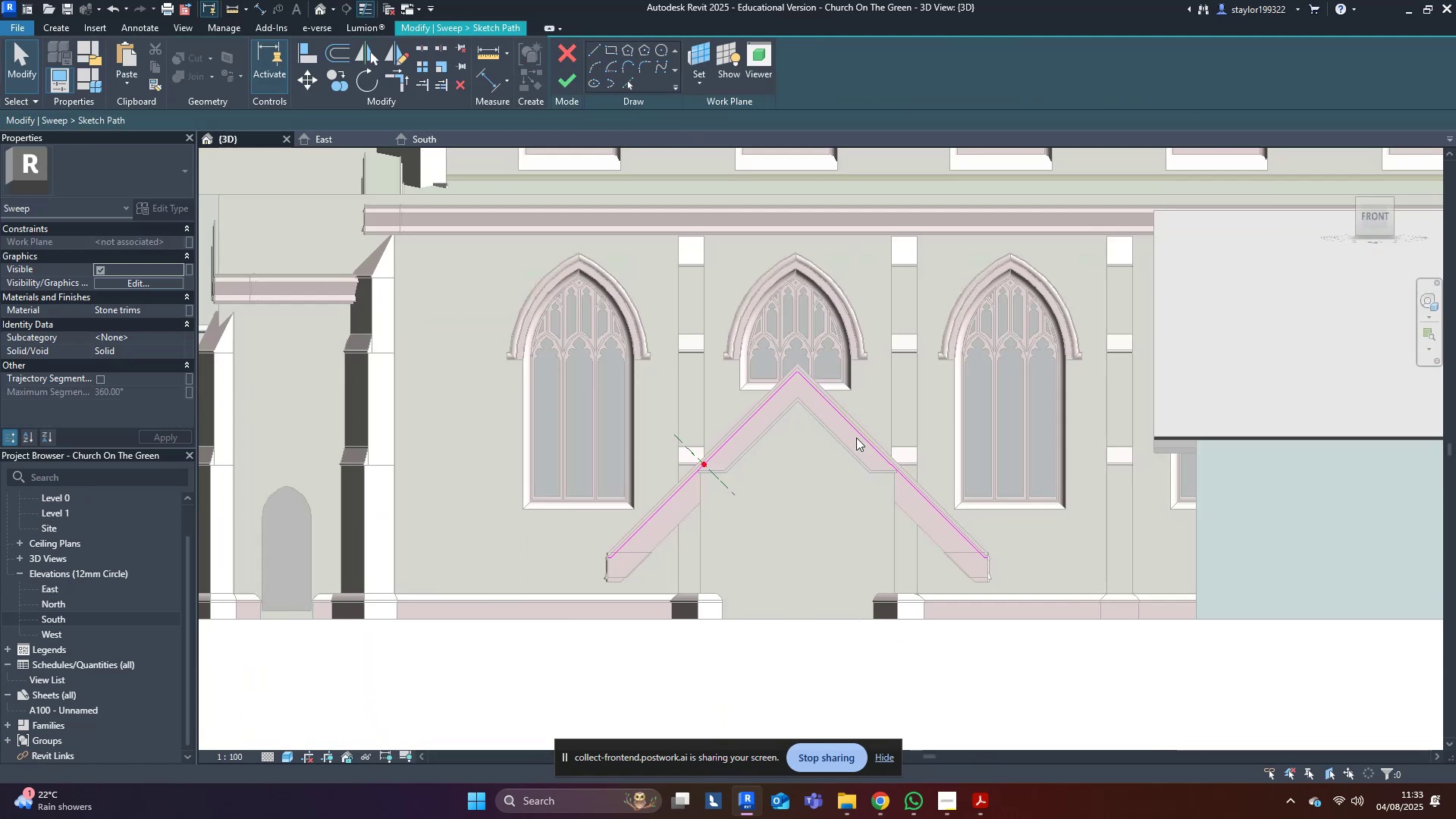 
key(Tab)
 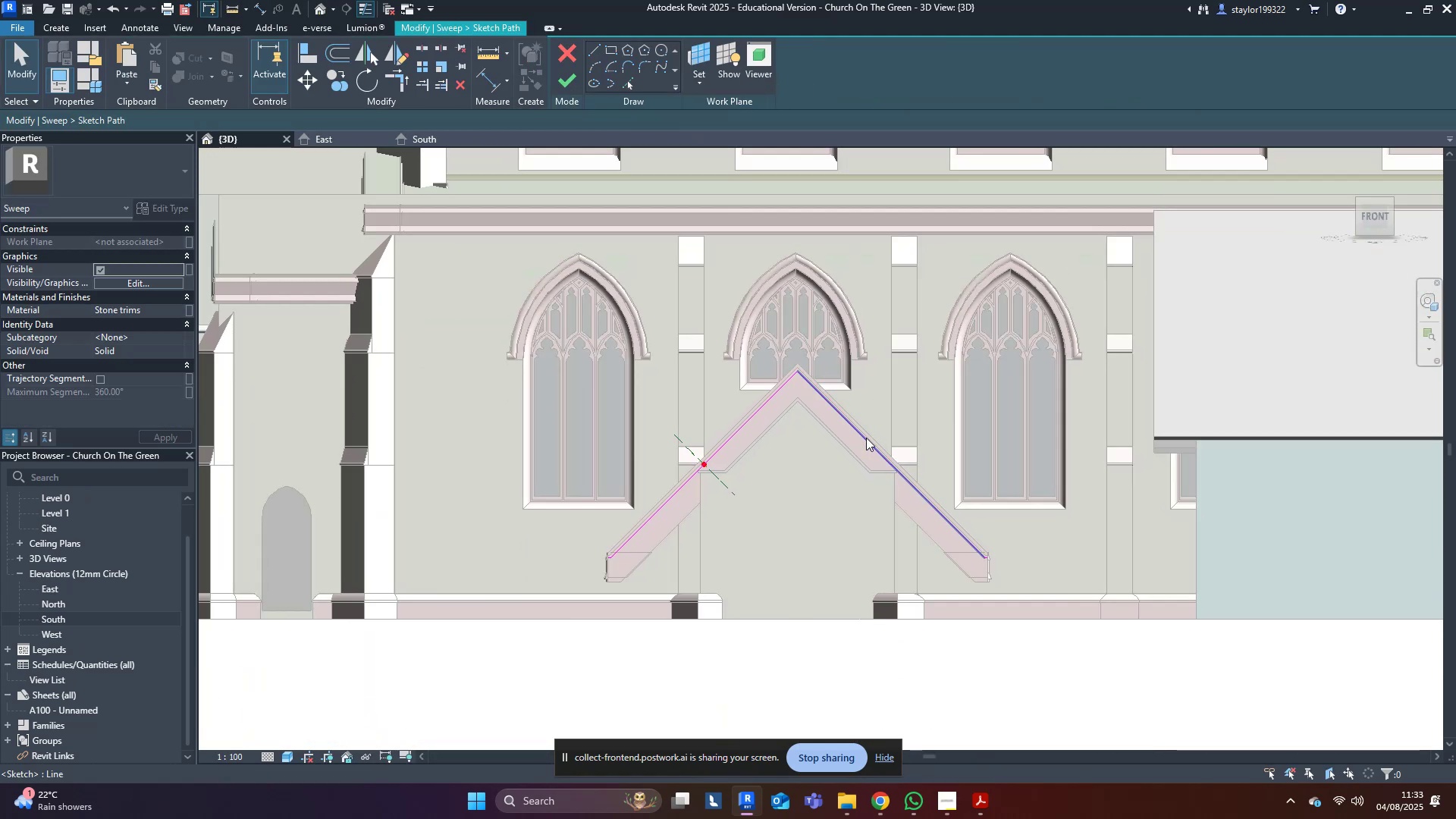 
key(Tab)
 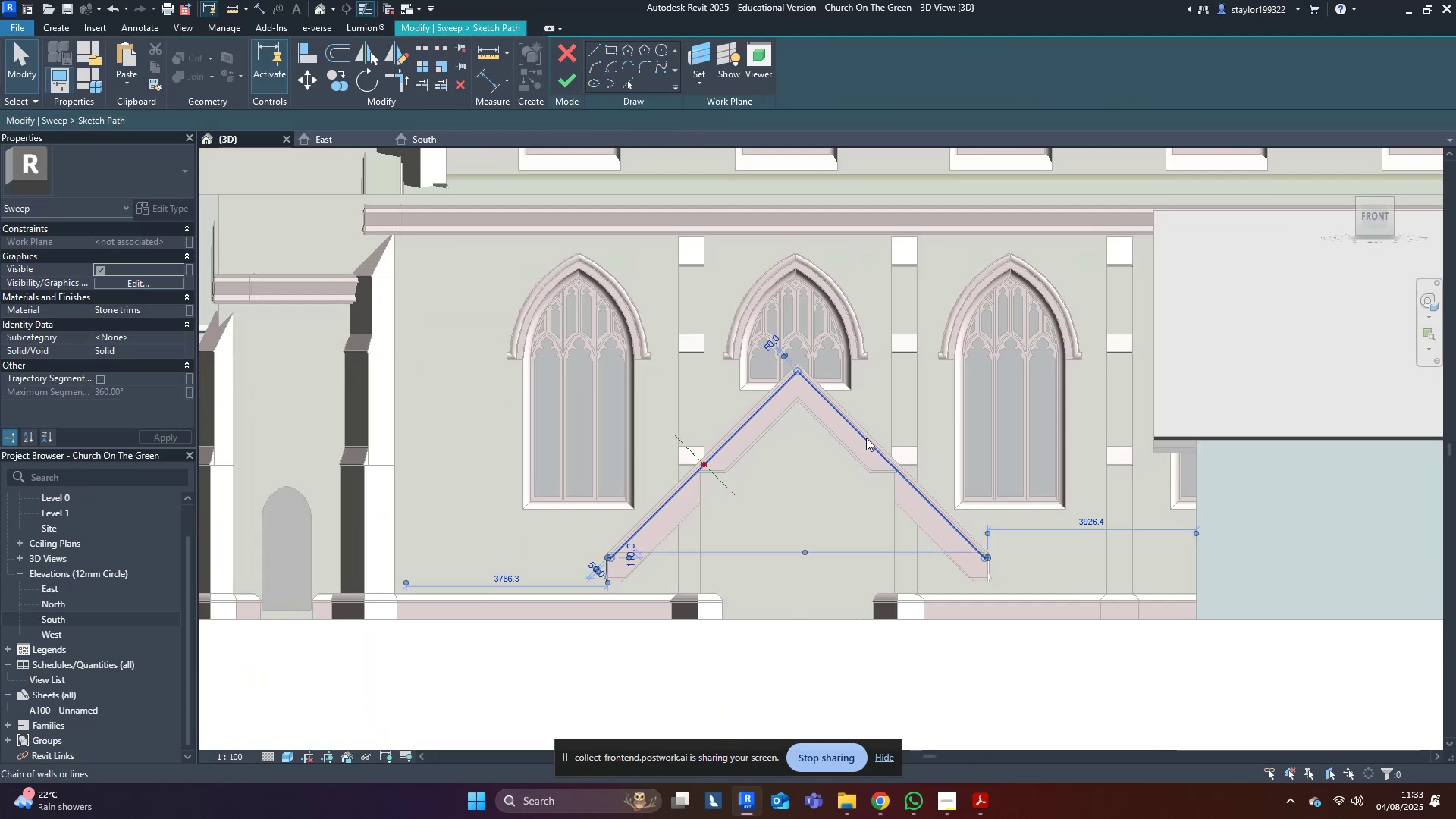 
left_click([866, 438])
 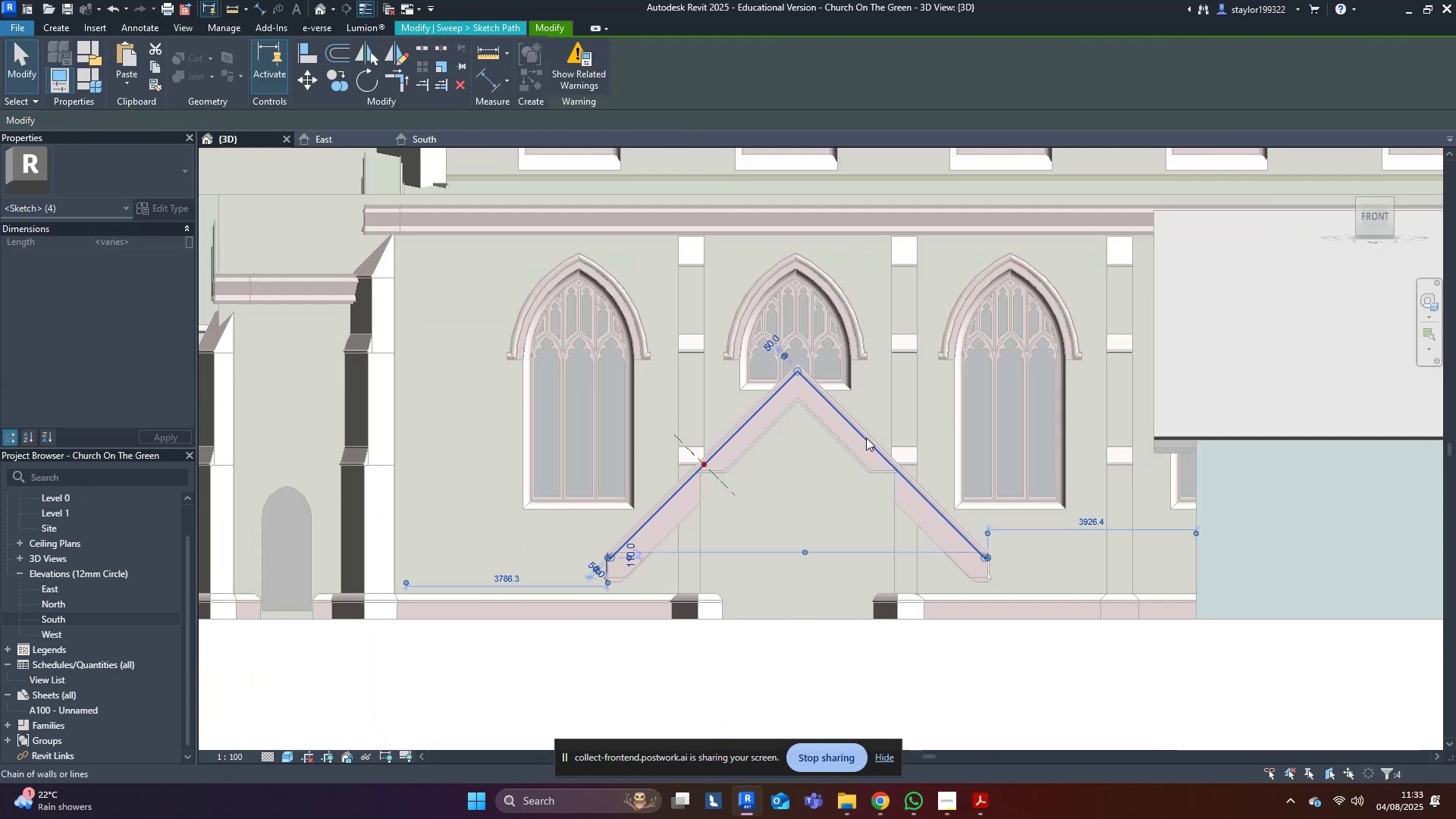 
key(Delete)
 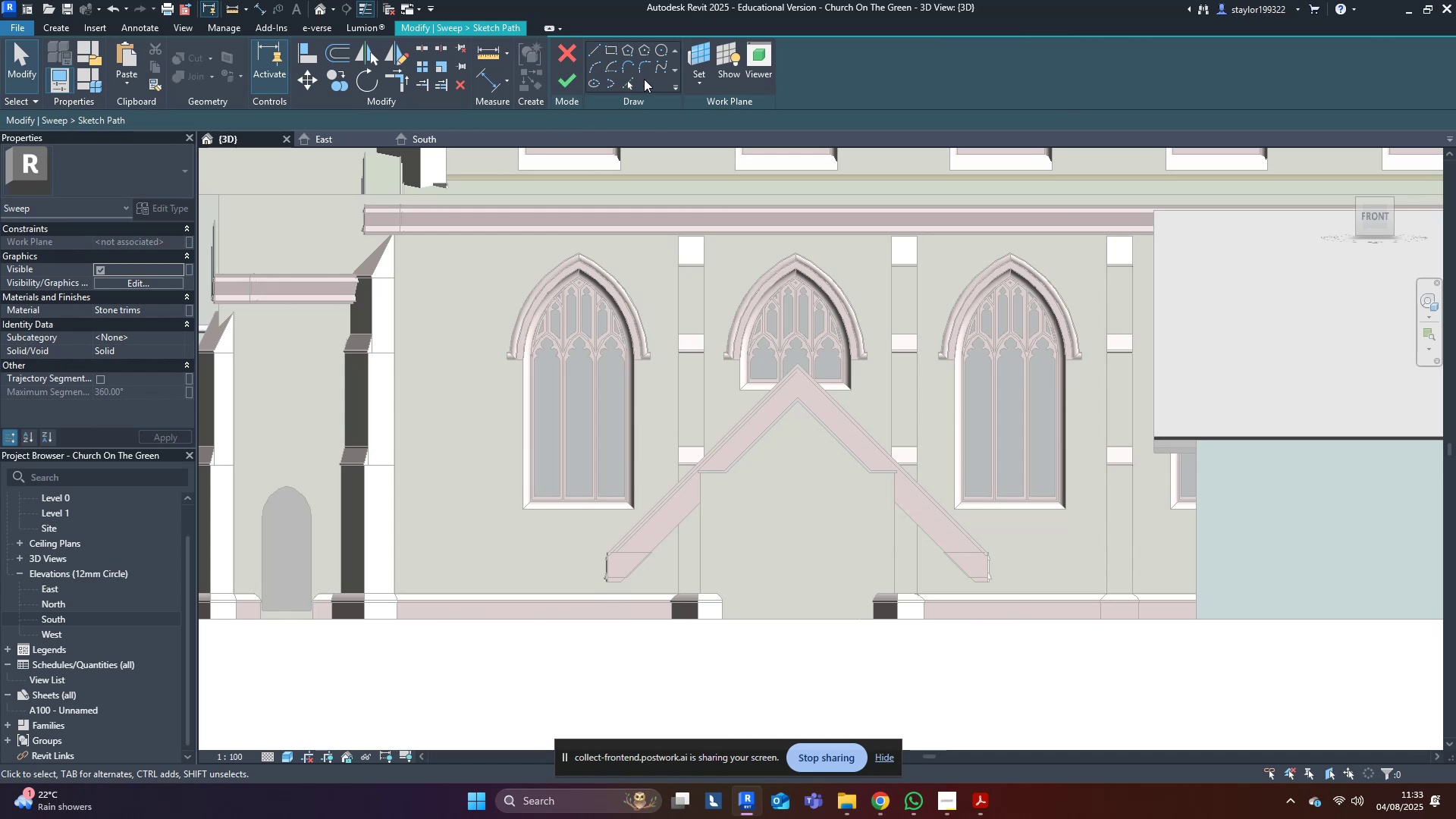 
left_click([631, 76])
 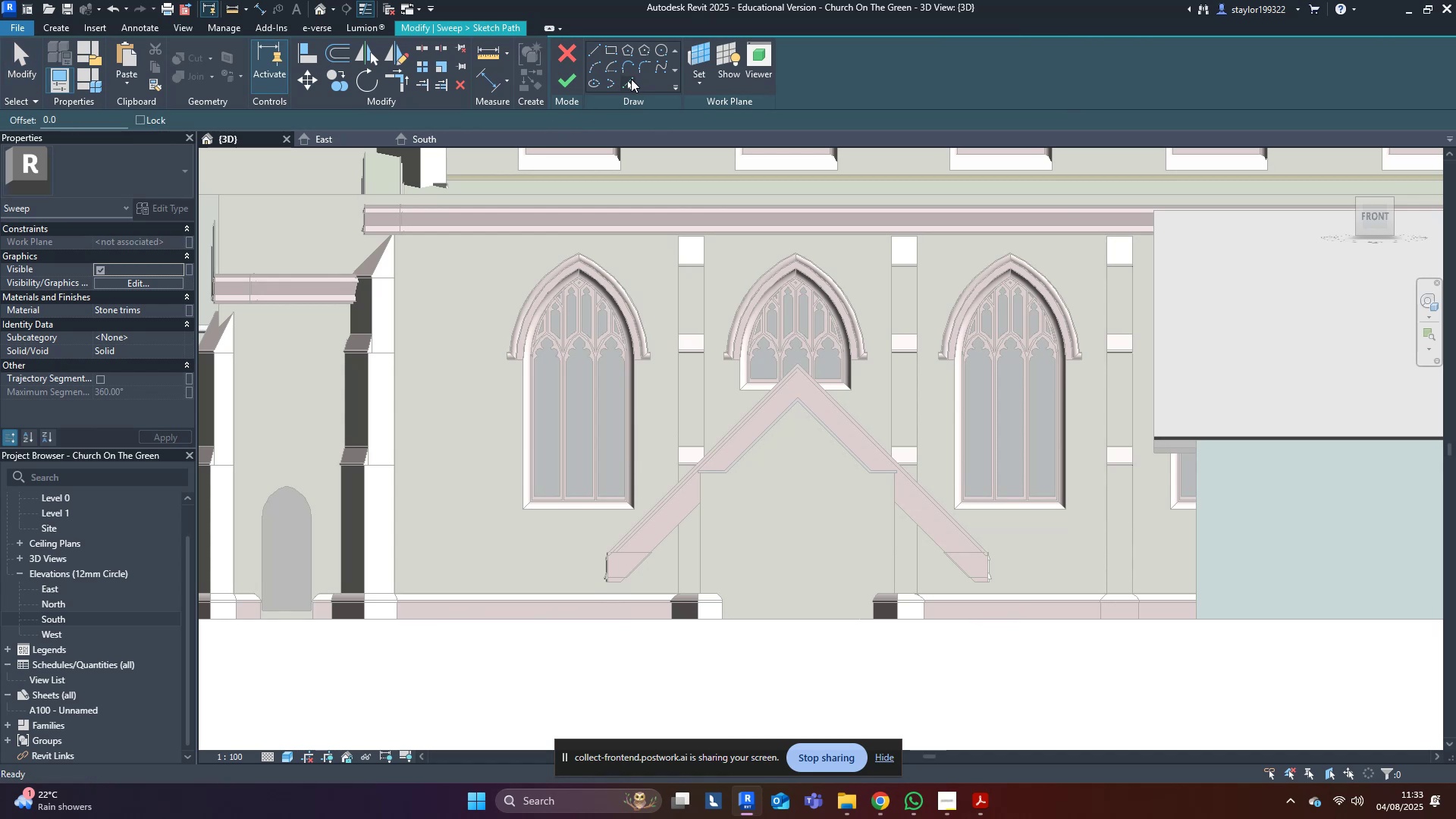 
scroll: coordinate [736, 503], scroll_direction: up, amount: 8.0
 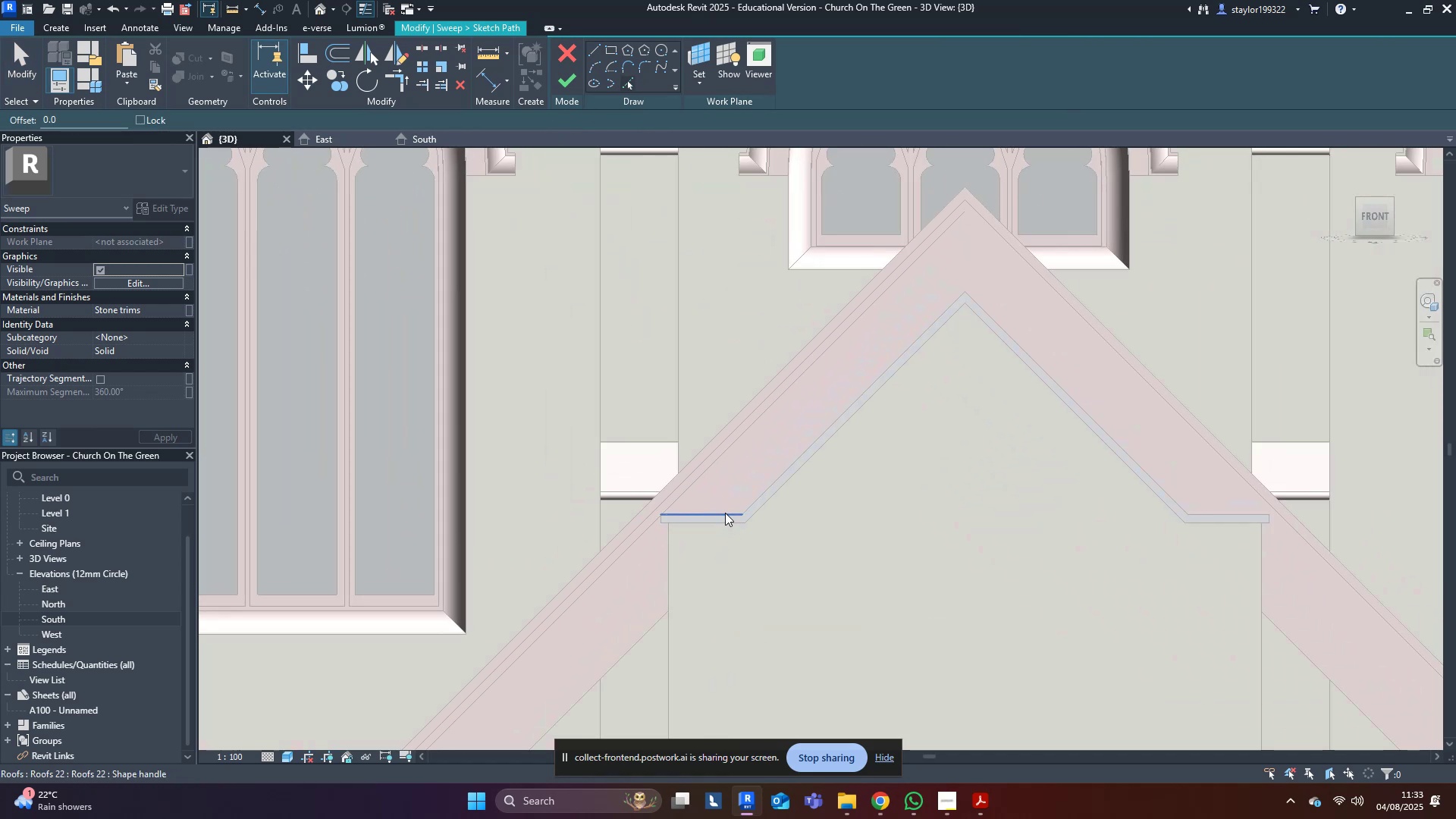 
left_click([726, 513])
 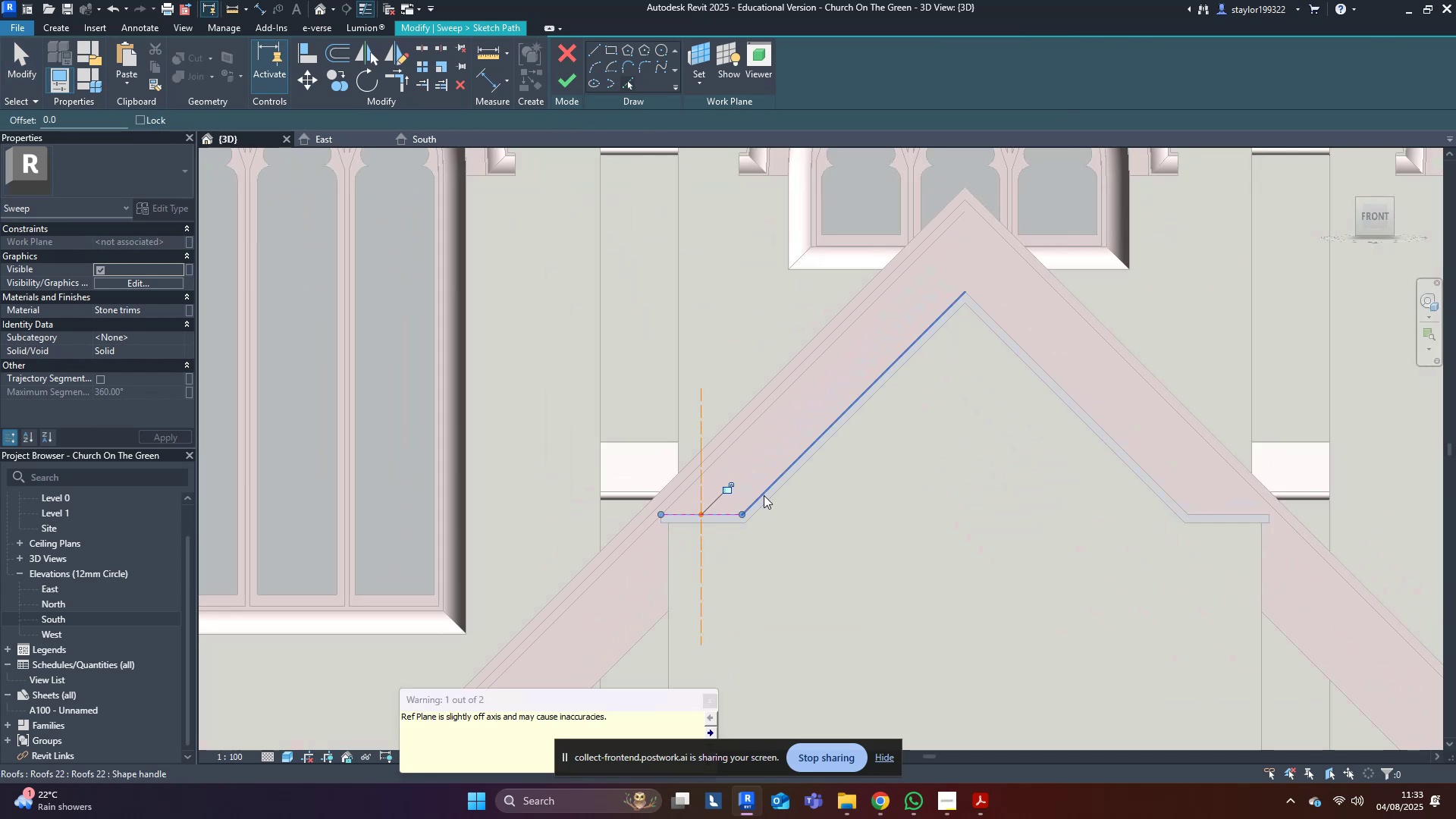 
double_click([764, 495])
 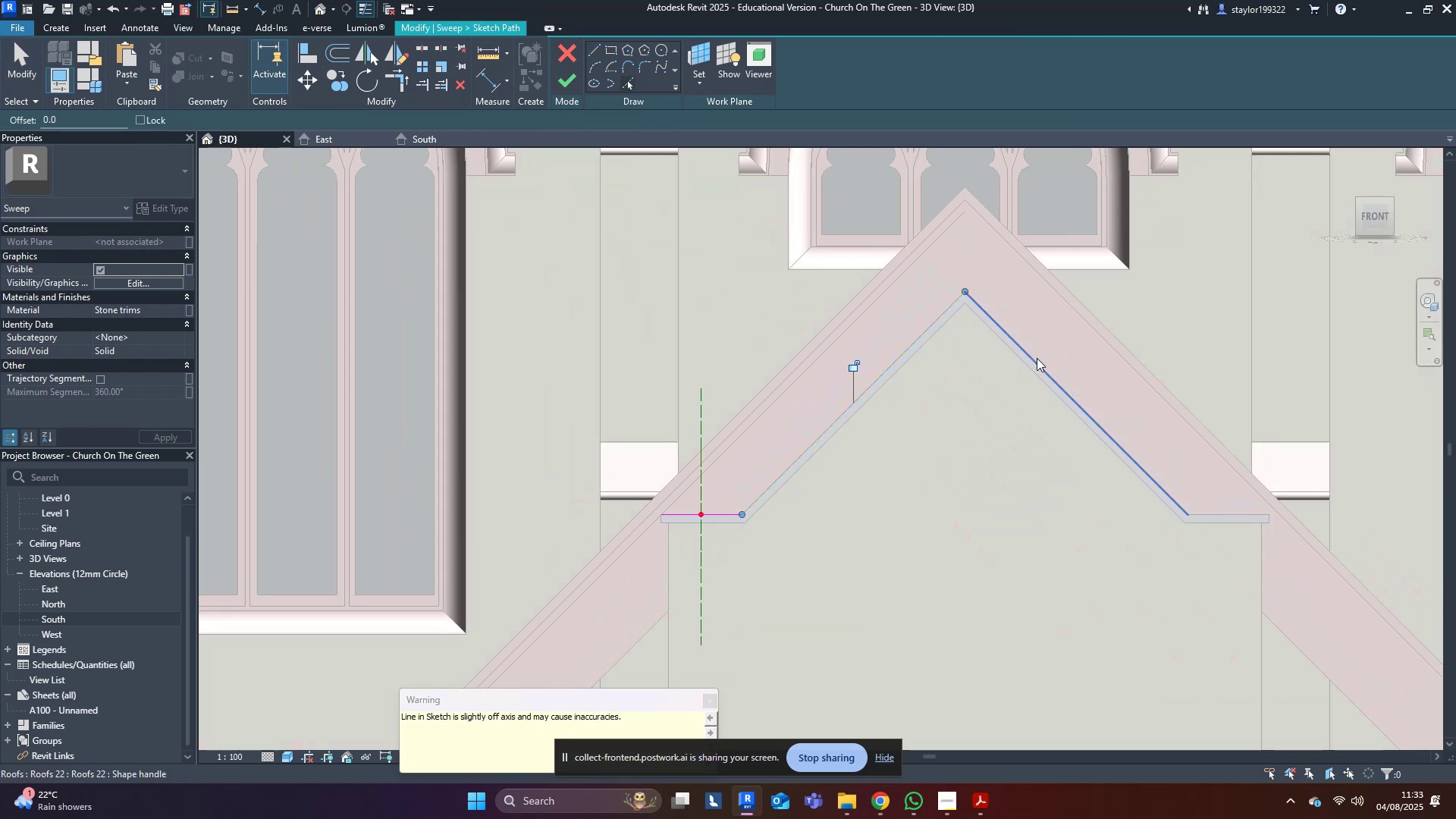 
left_click([1037, 359])
 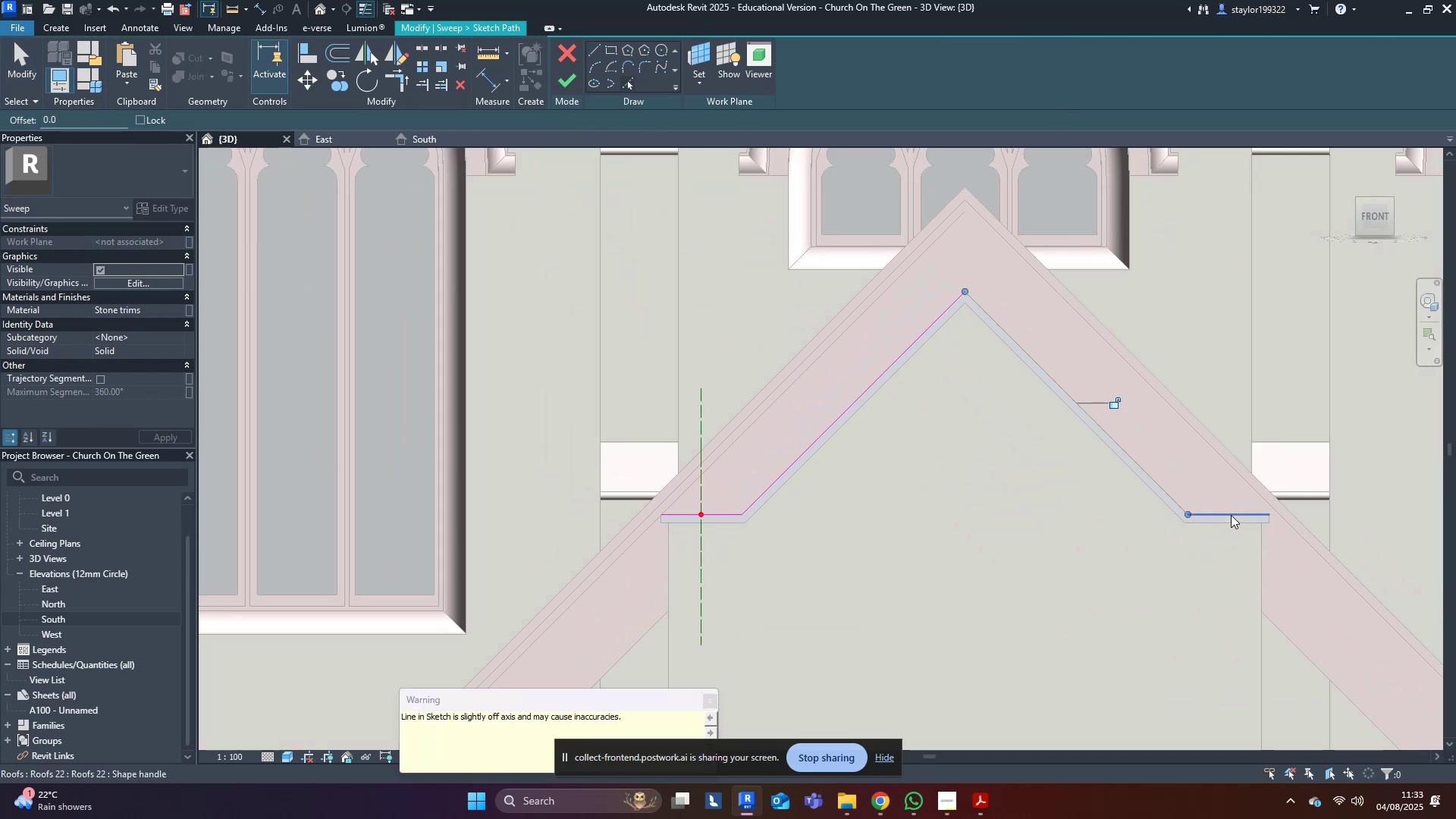 
left_click([1231, 515])
 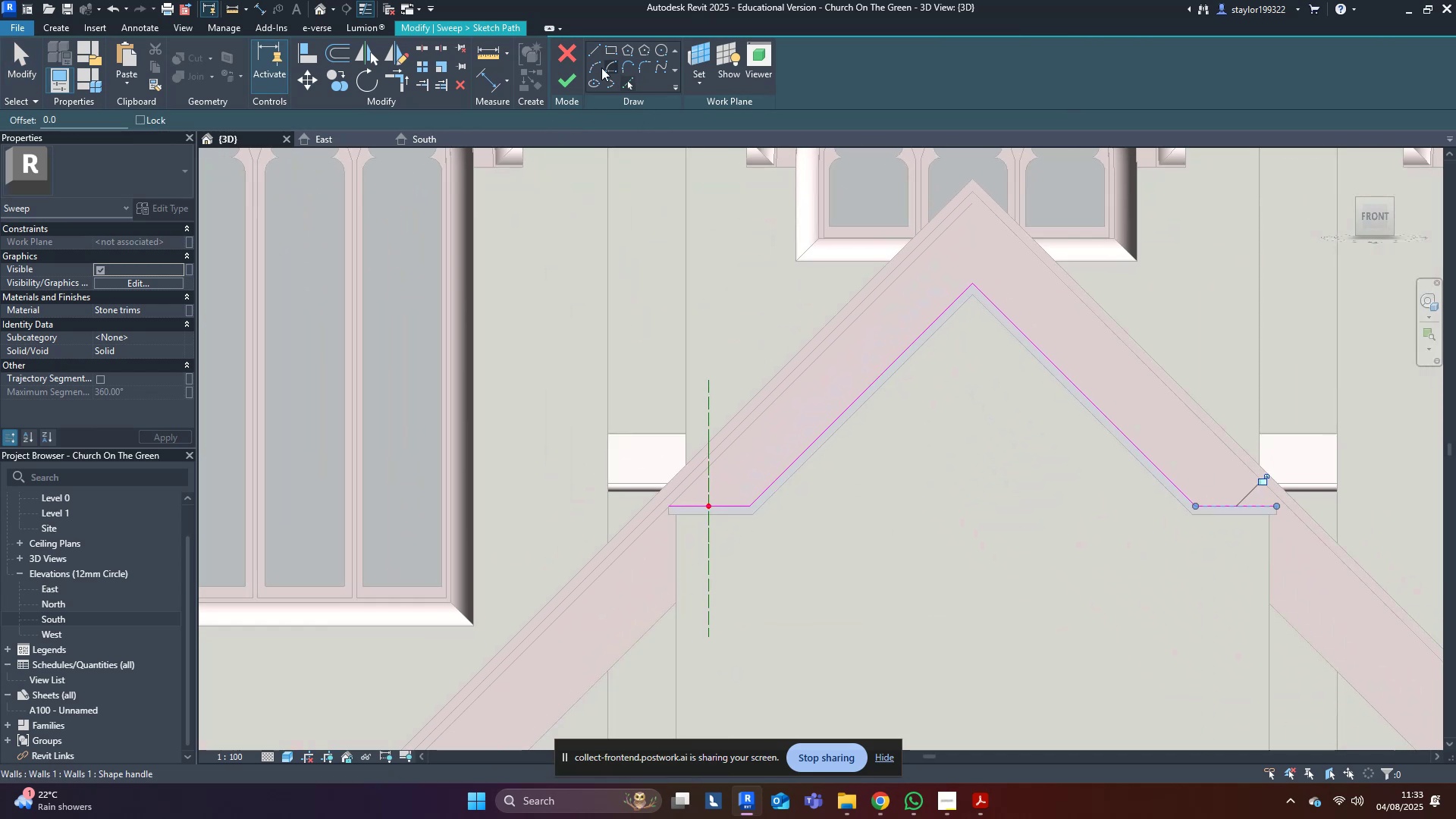 
left_click([567, 77])
 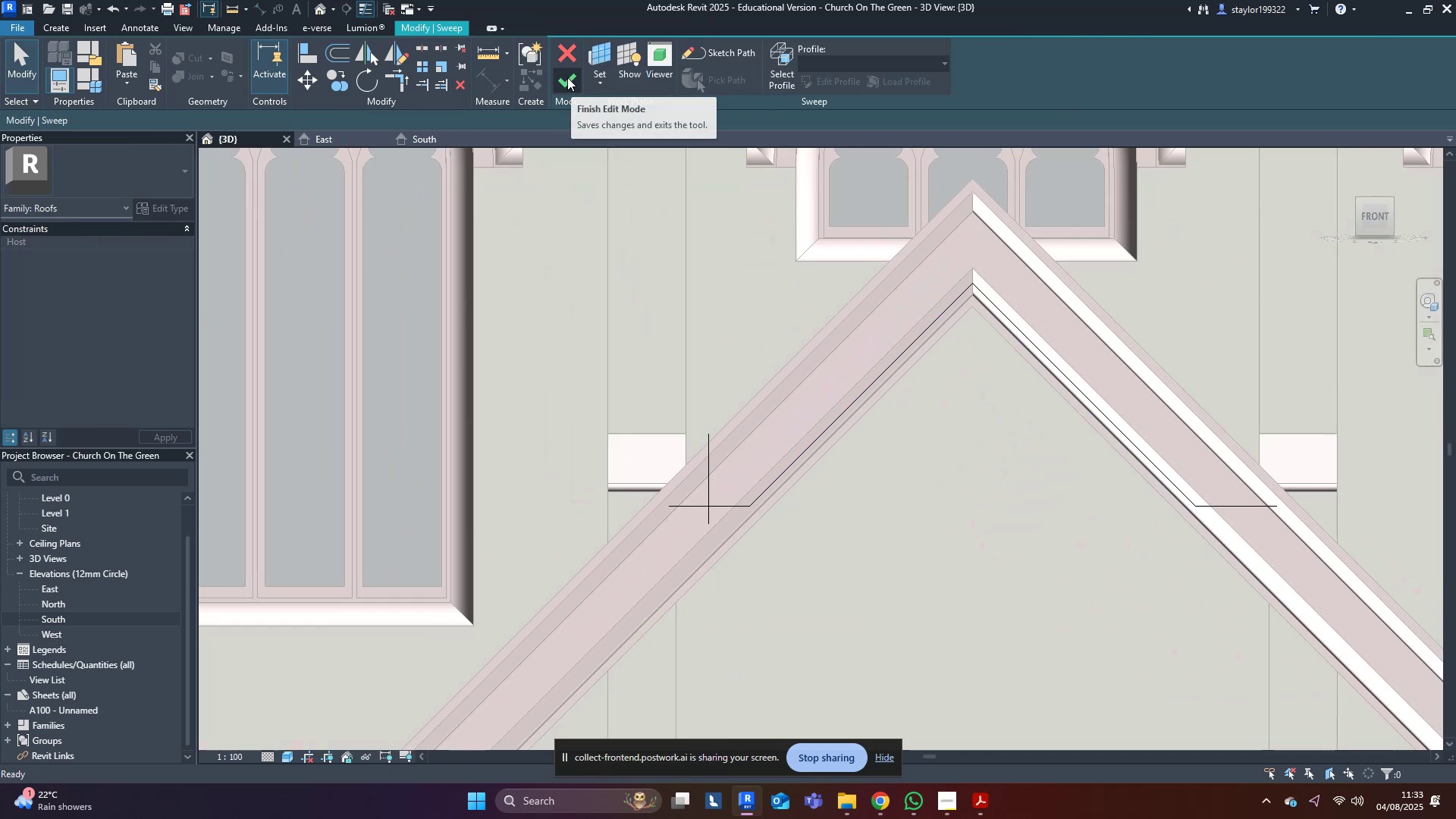 
left_click([567, 77])
 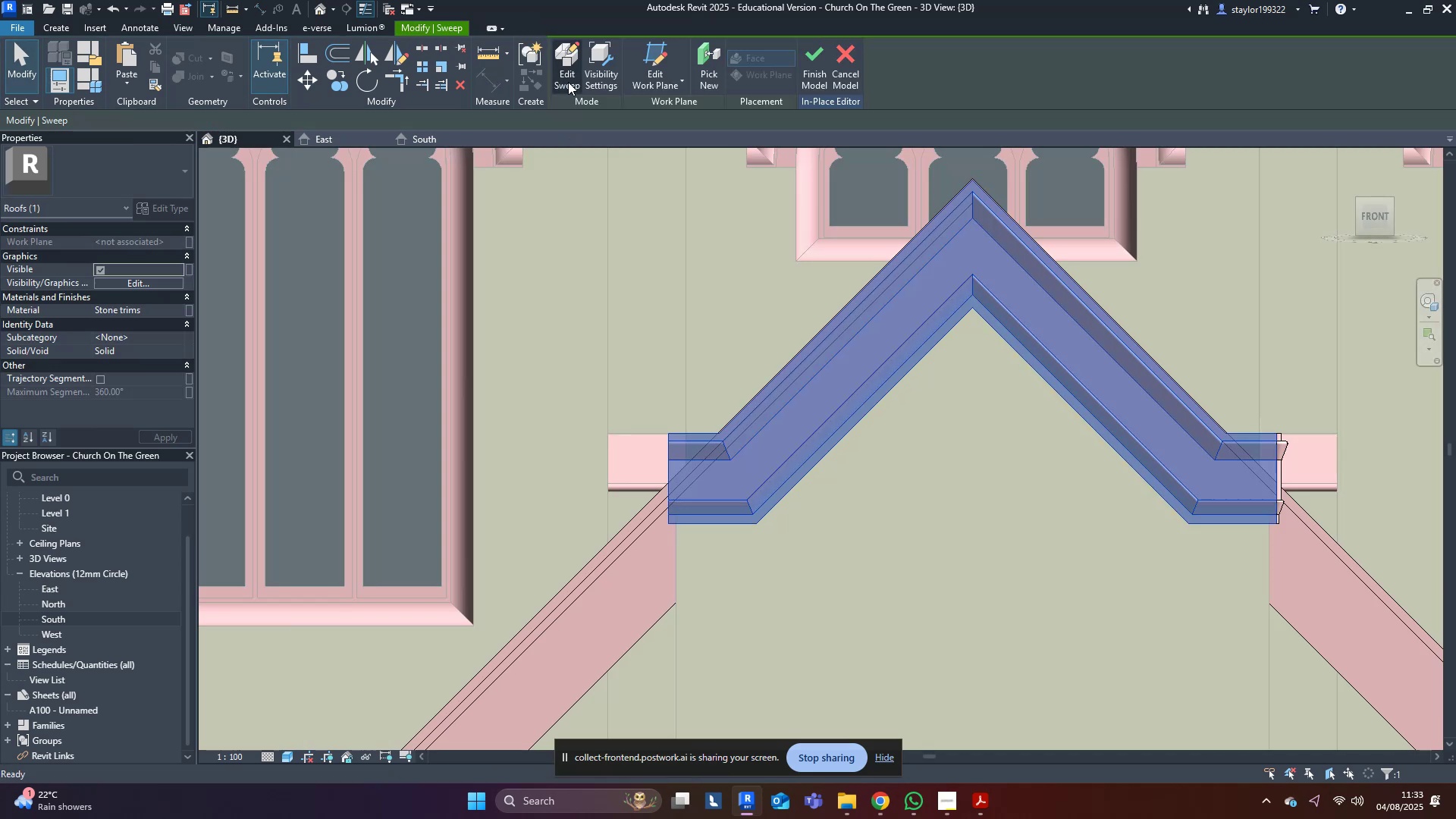 
hold_key(key=ShiftLeft, duration=1.54)
 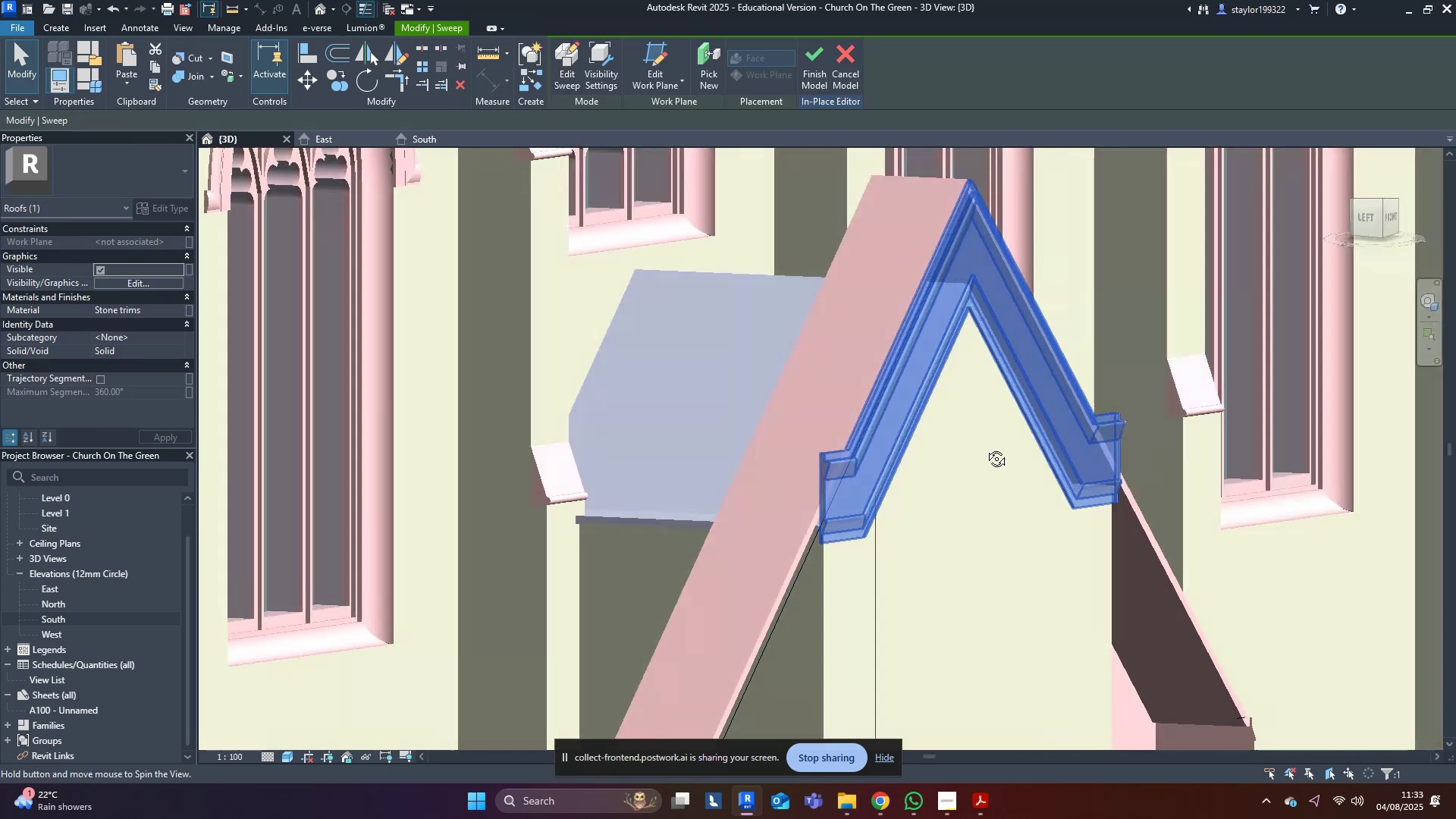 
hold_key(key=ShiftLeft, duration=0.82)
 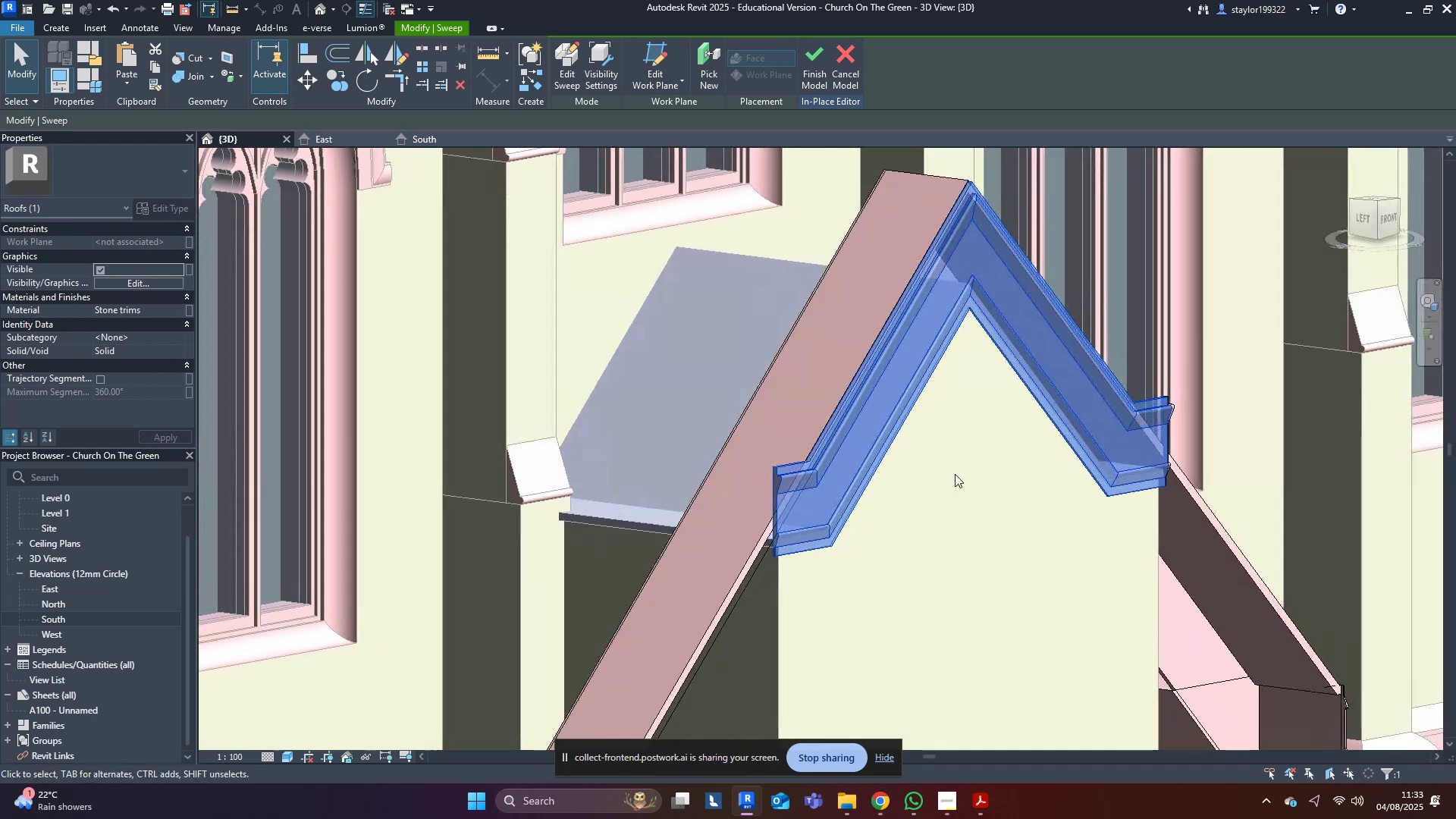 
scroll: coordinate [957, 486], scroll_direction: down, amount: 6.0
 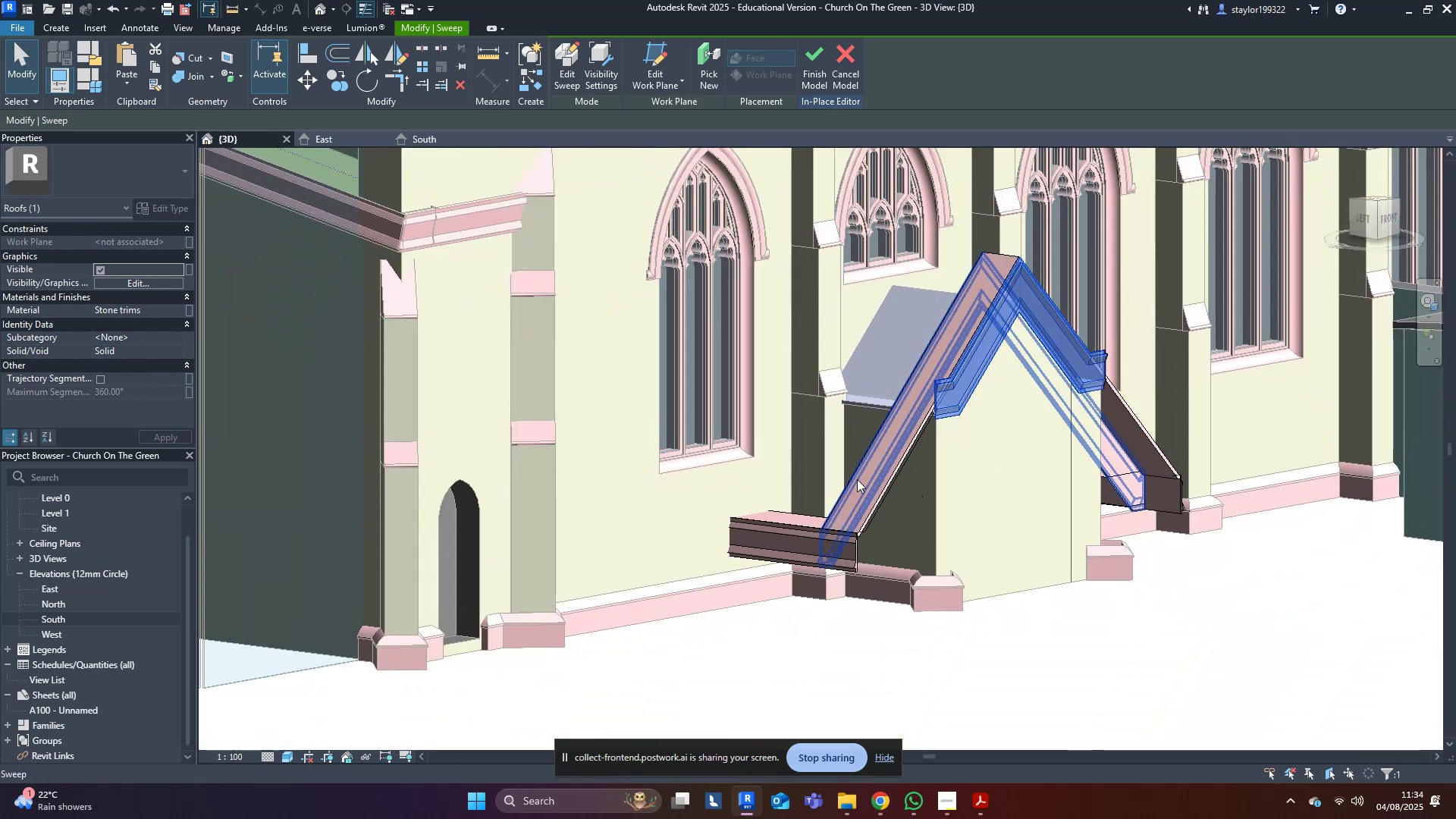 
scroll: coordinate [854, 520], scroll_direction: up, amount: 5.0
 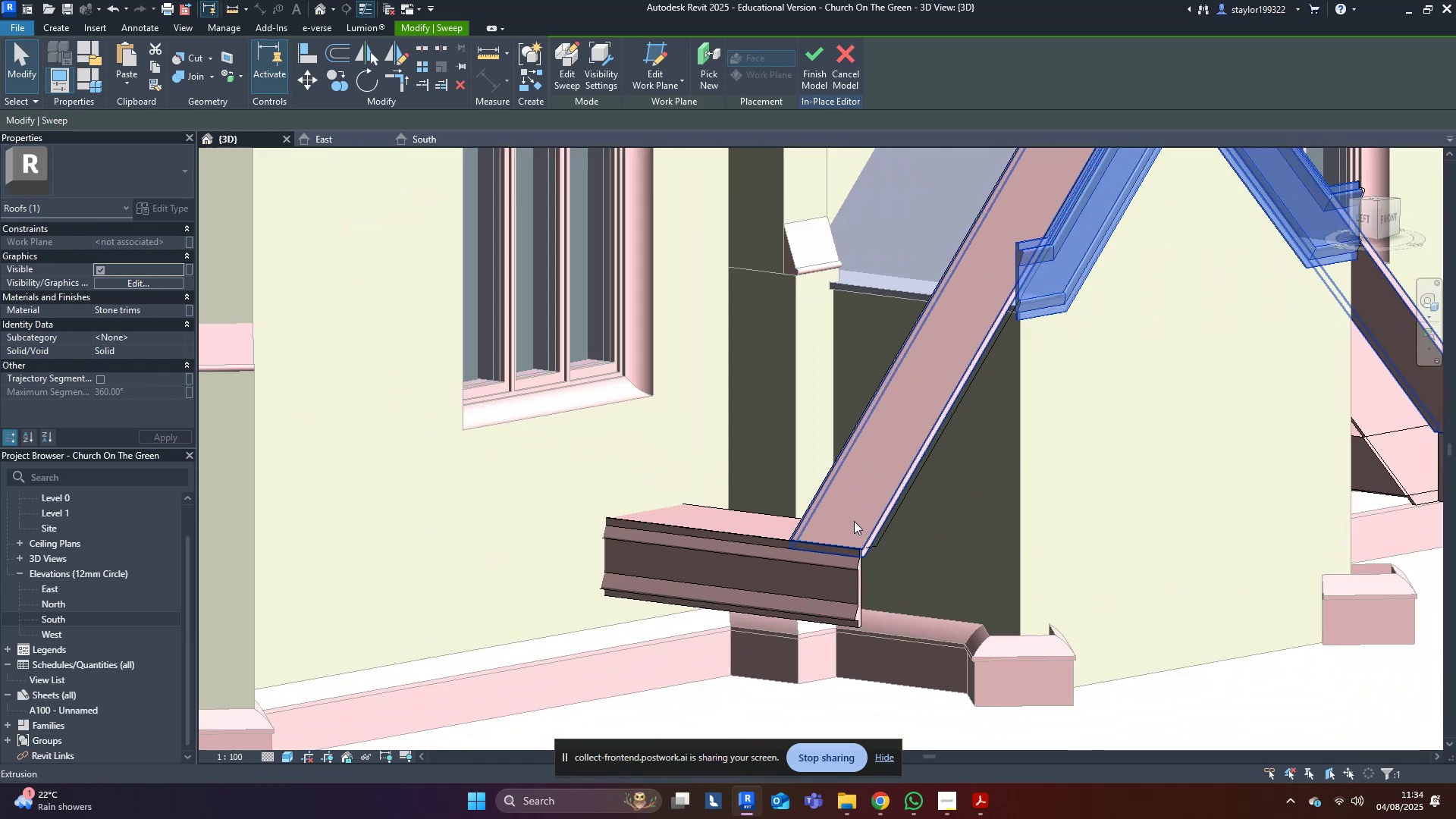 
left_click([854, 521])
 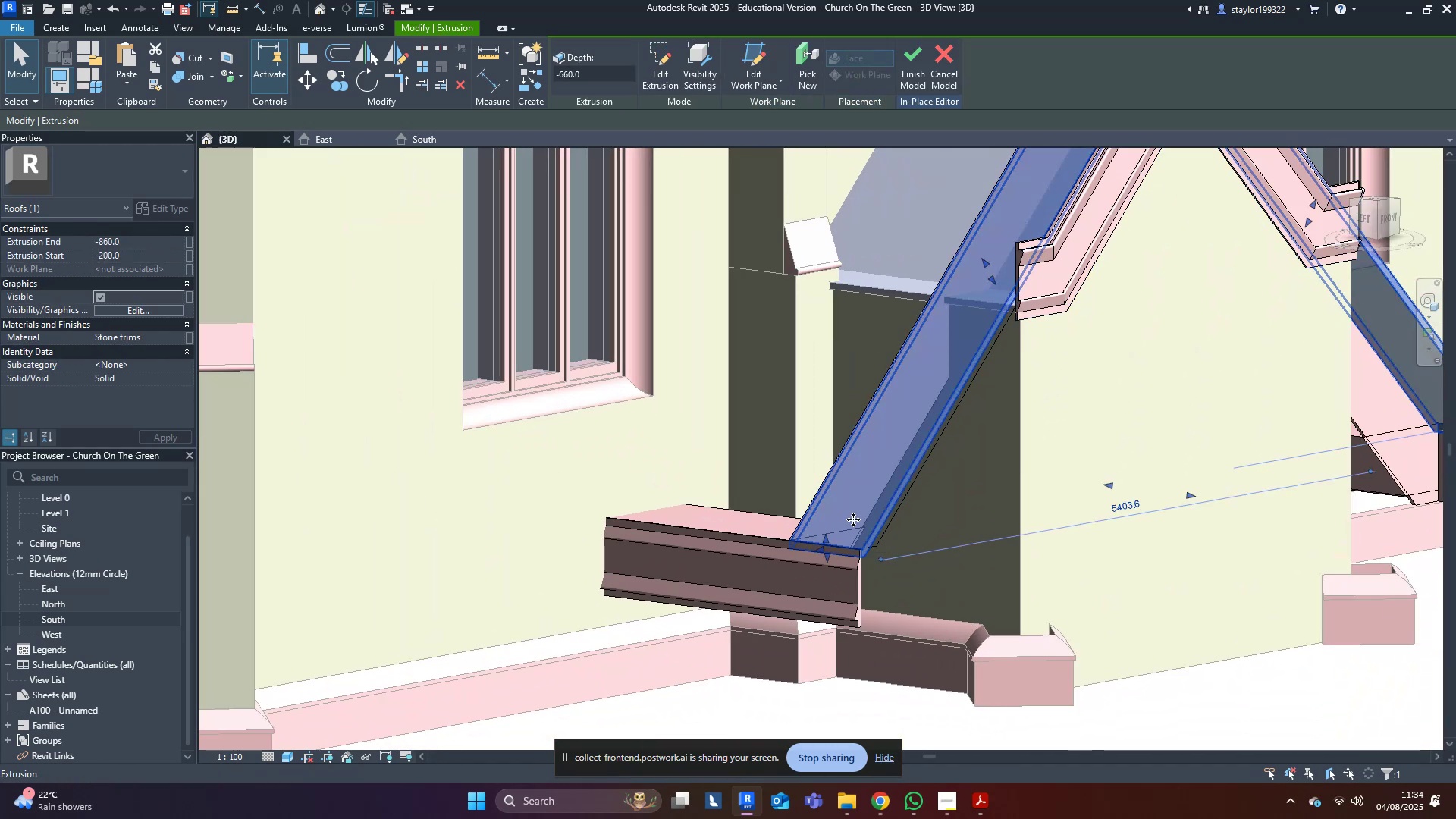 
key(Delete)
 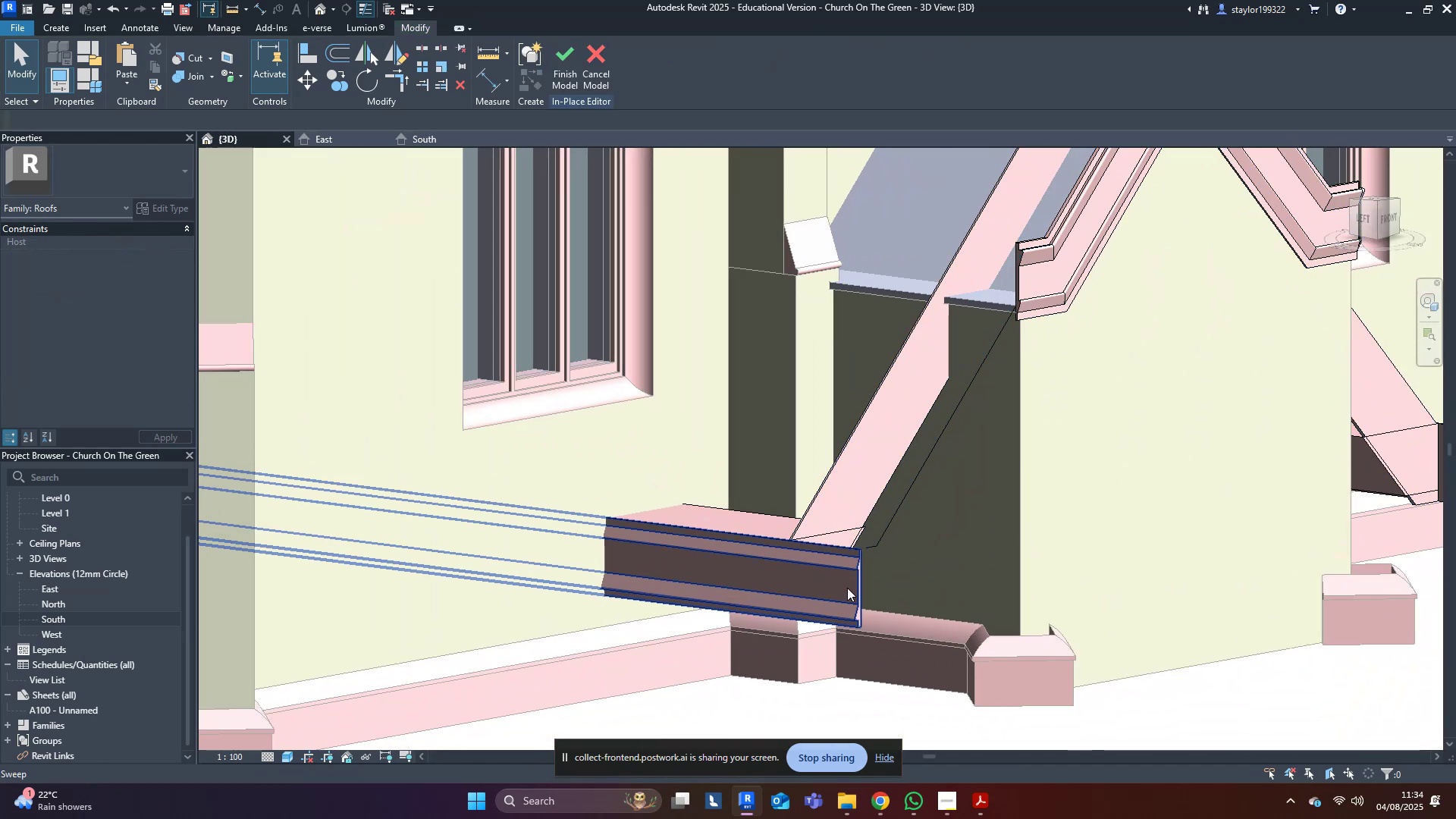 
scroll: coordinate [841, 531], scroll_direction: down, amount: 9.0
 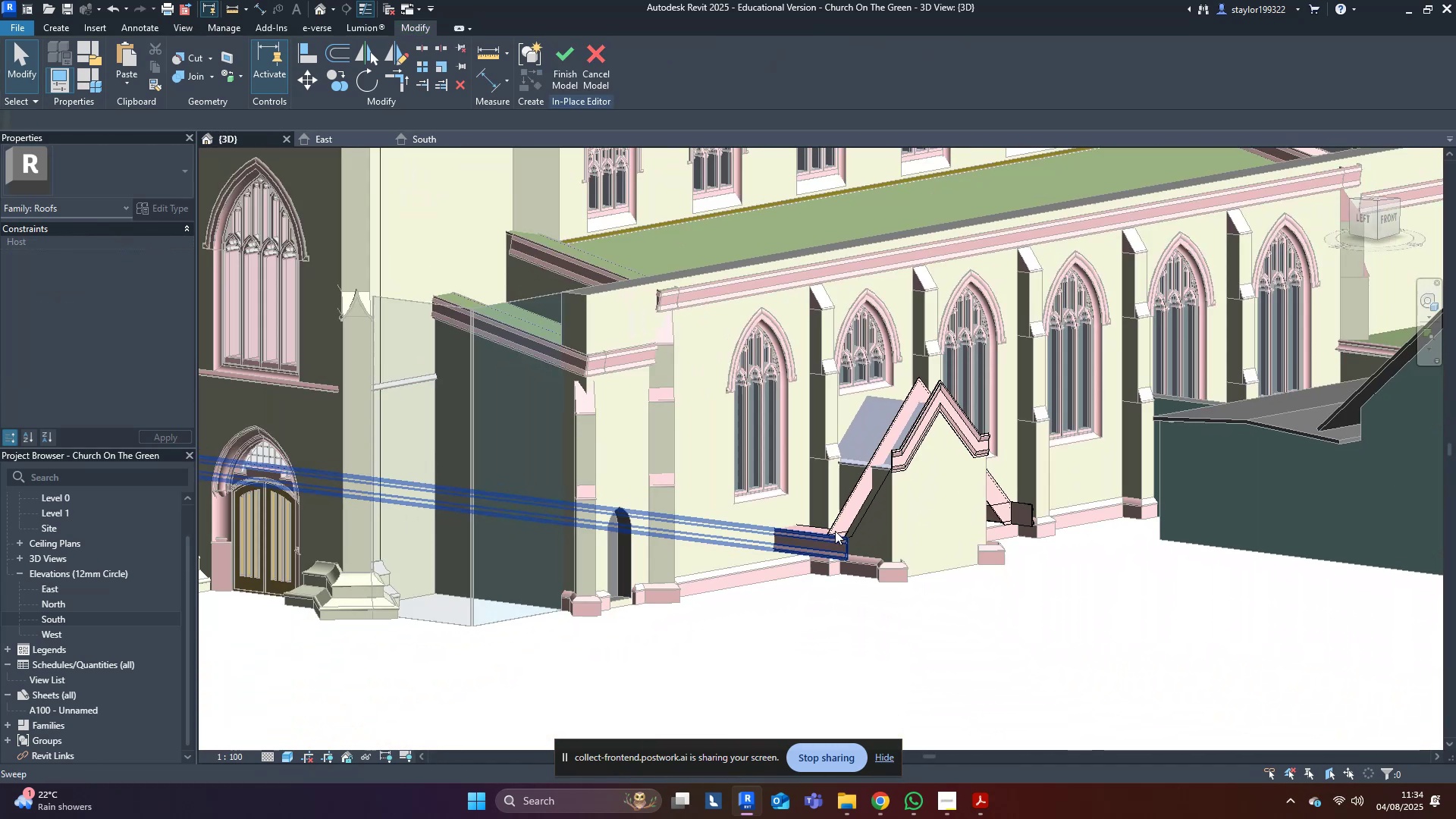 
scroll: coordinate [669, 524], scroll_direction: up, amount: 4.0
 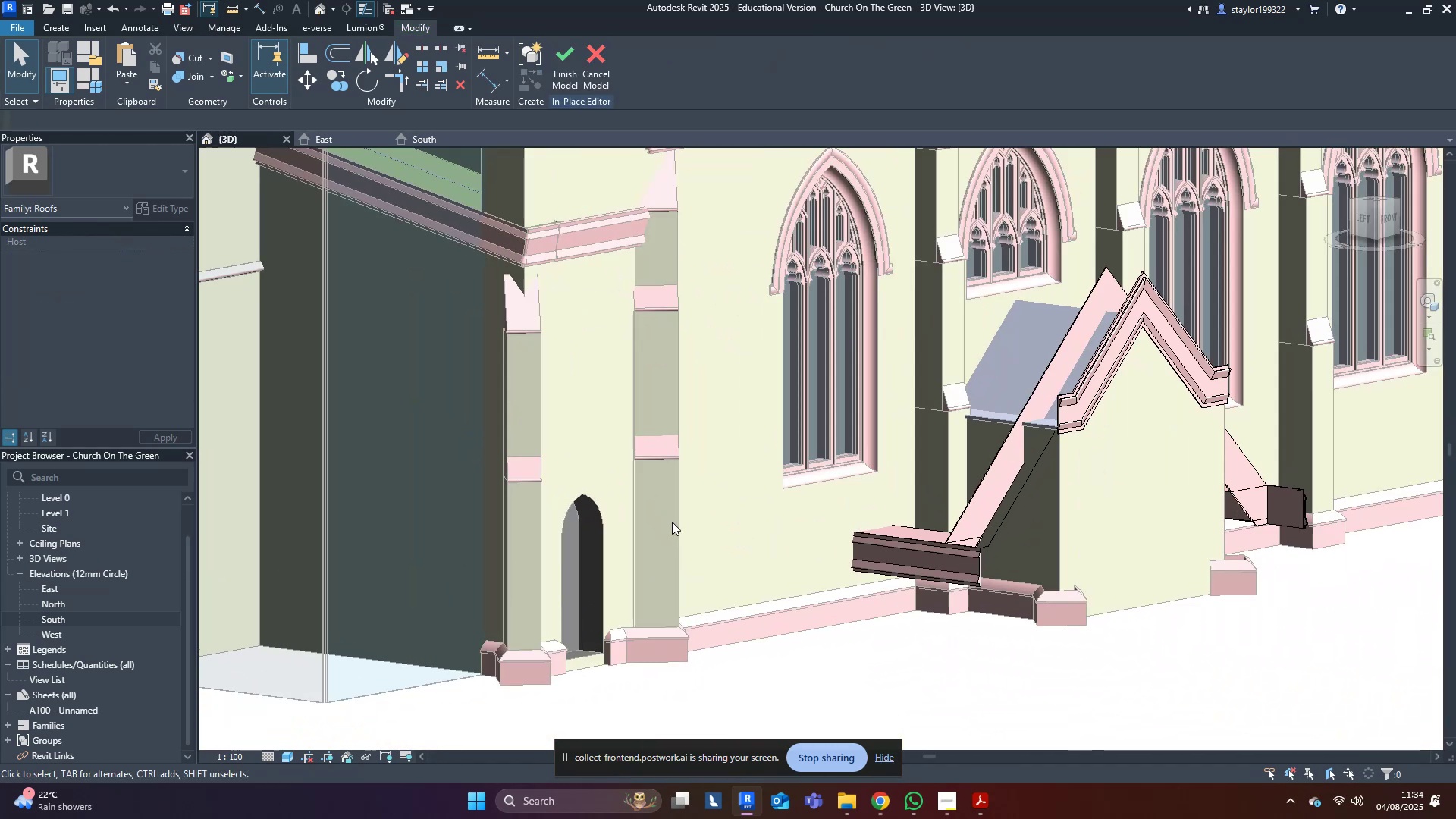 
hold_key(key=ShiftLeft, duration=0.99)
 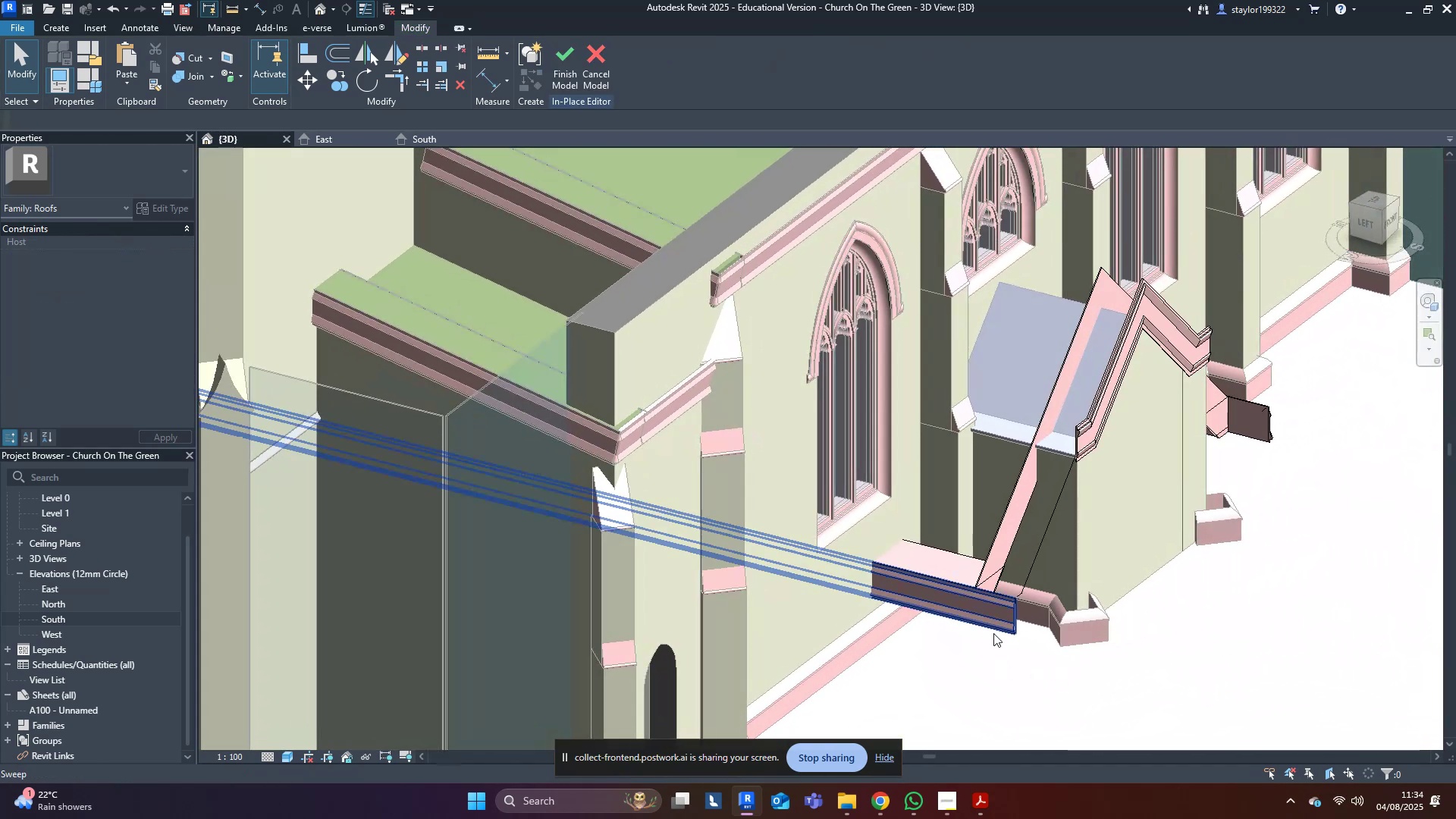 
left_click([994, 630])
 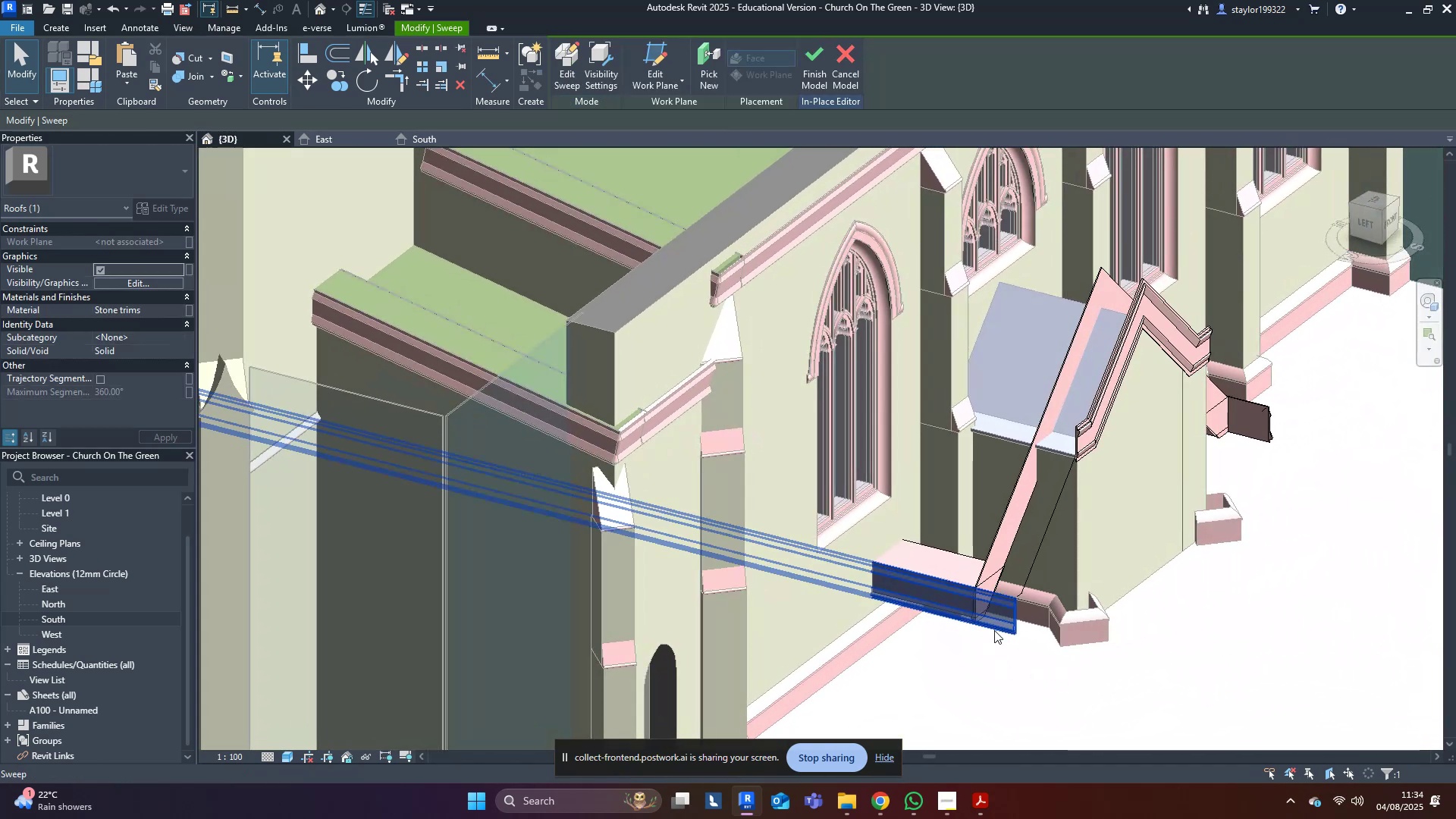 
hold_key(key=ShiftLeft, duration=0.41)
 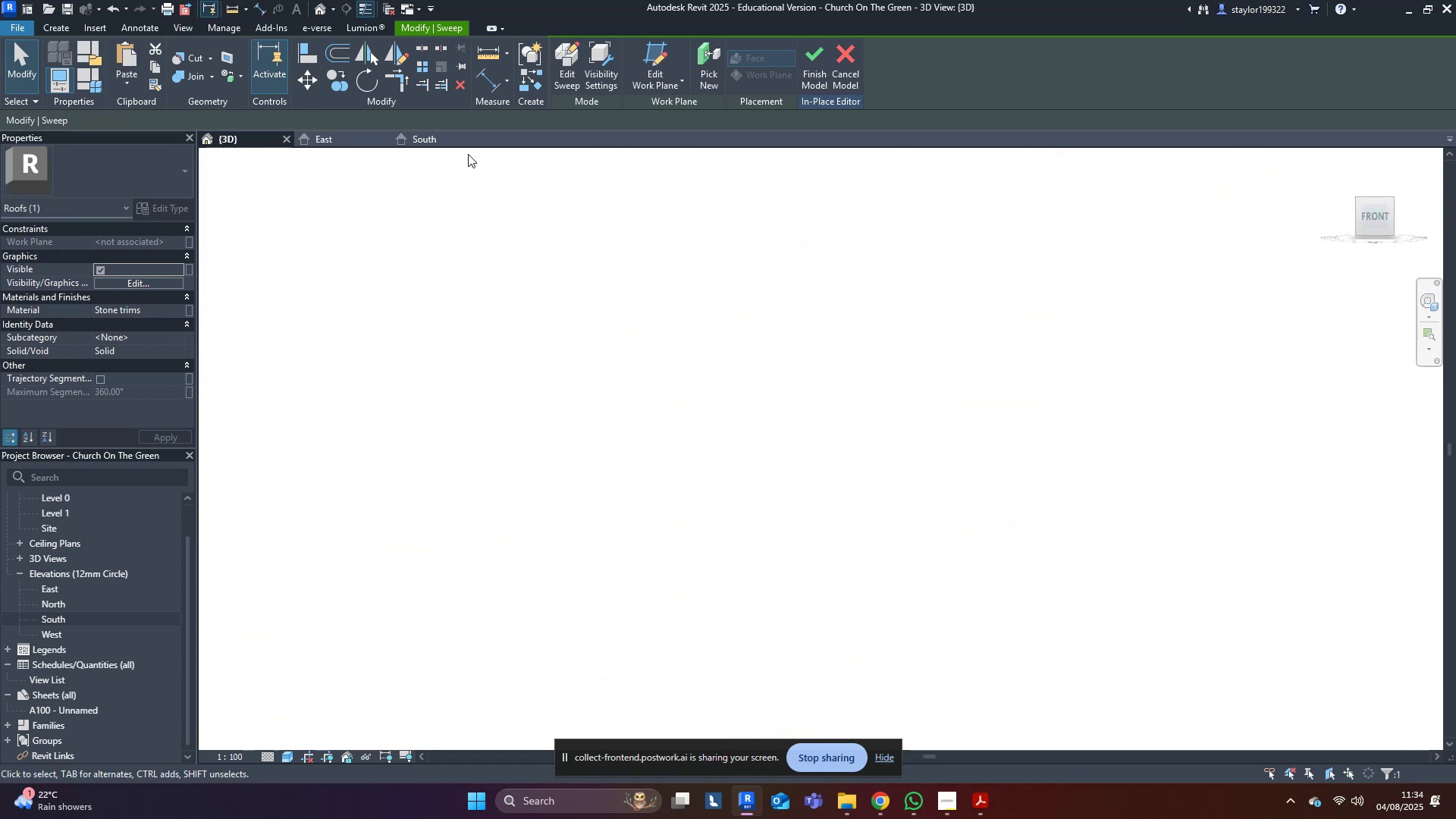 
left_click([315, 79])
 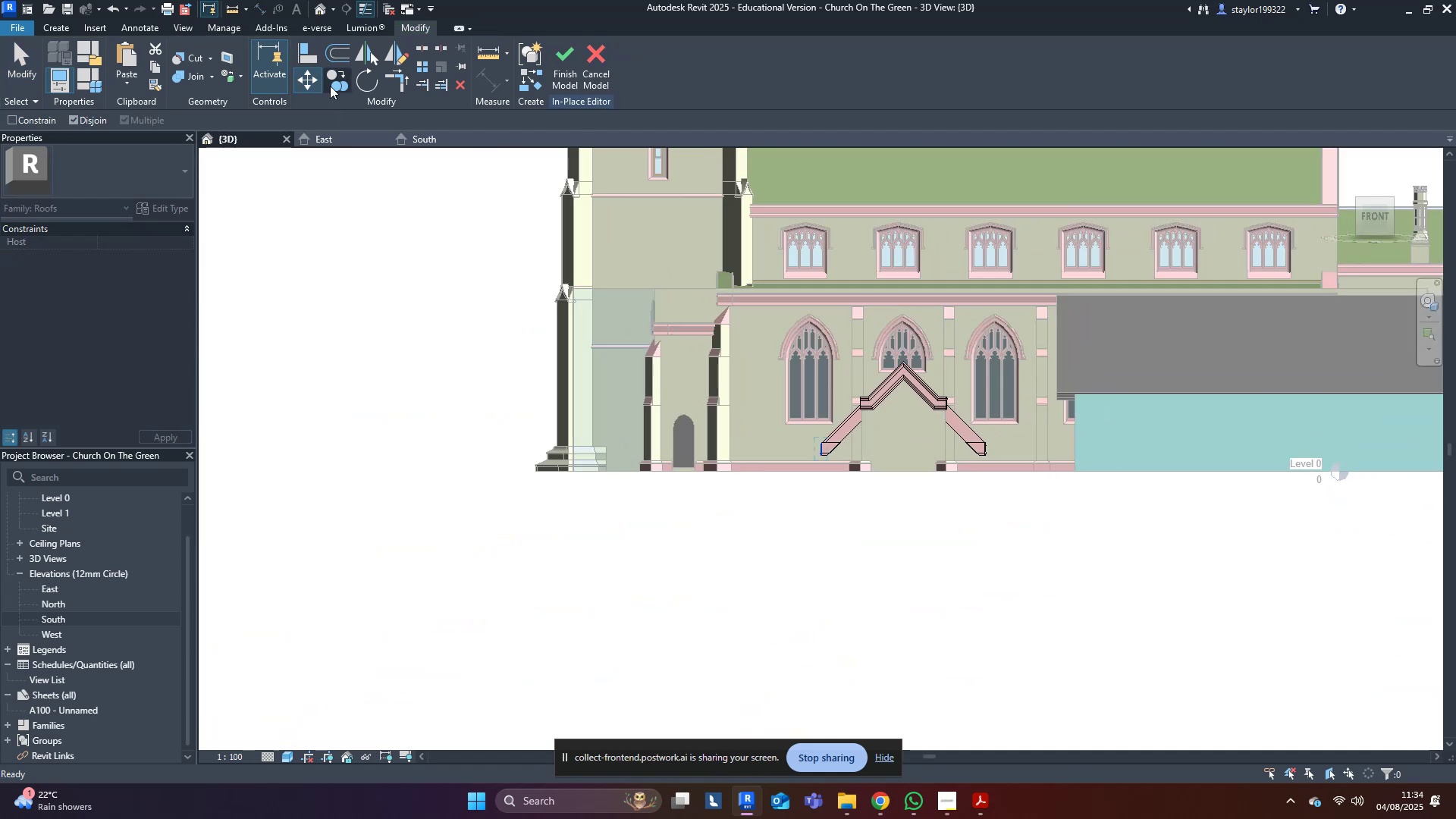 
scroll: coordinate [757, 538], scroll_direction: up, amount: 17.0
 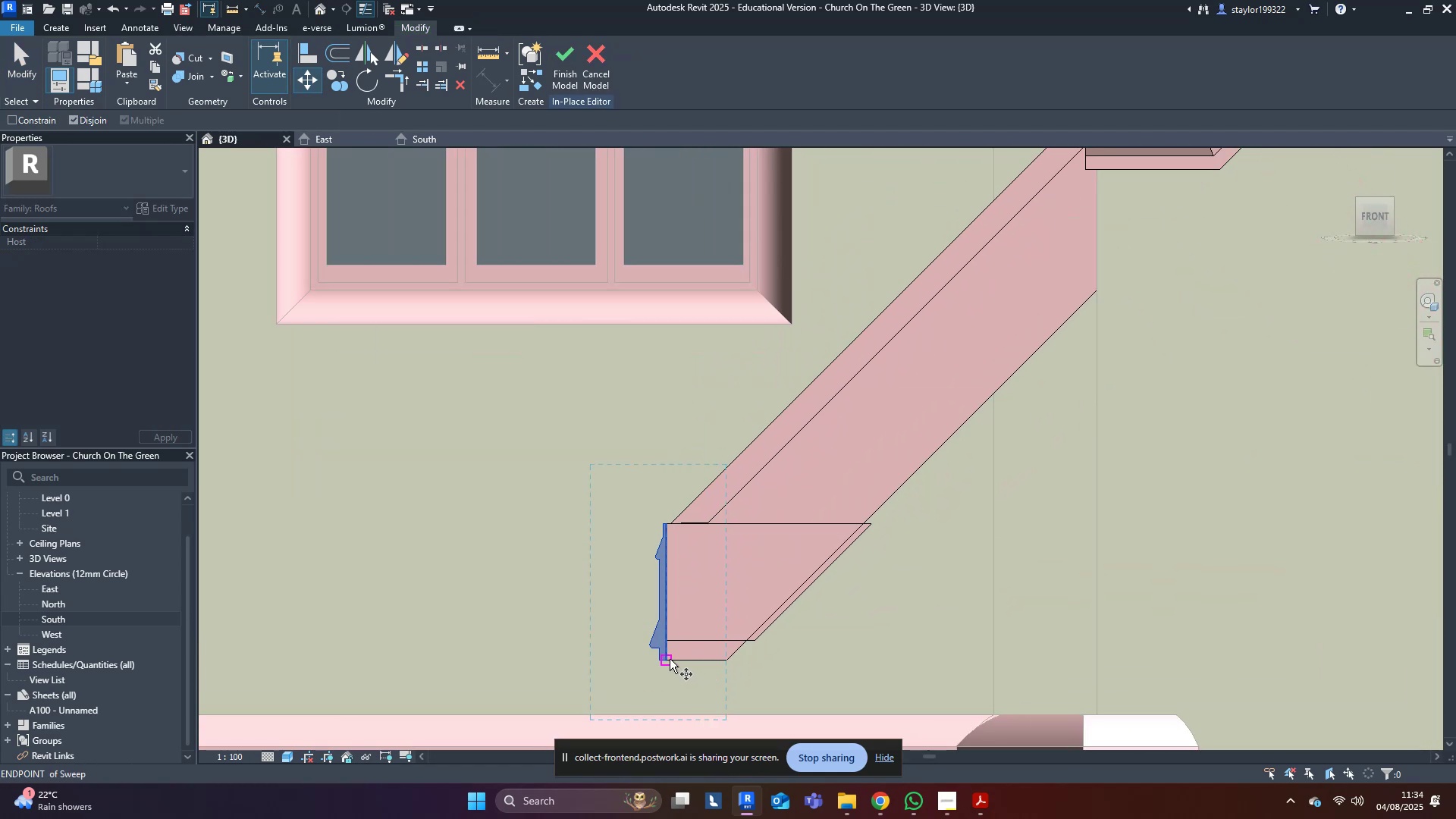 
left_click([670, 659])
 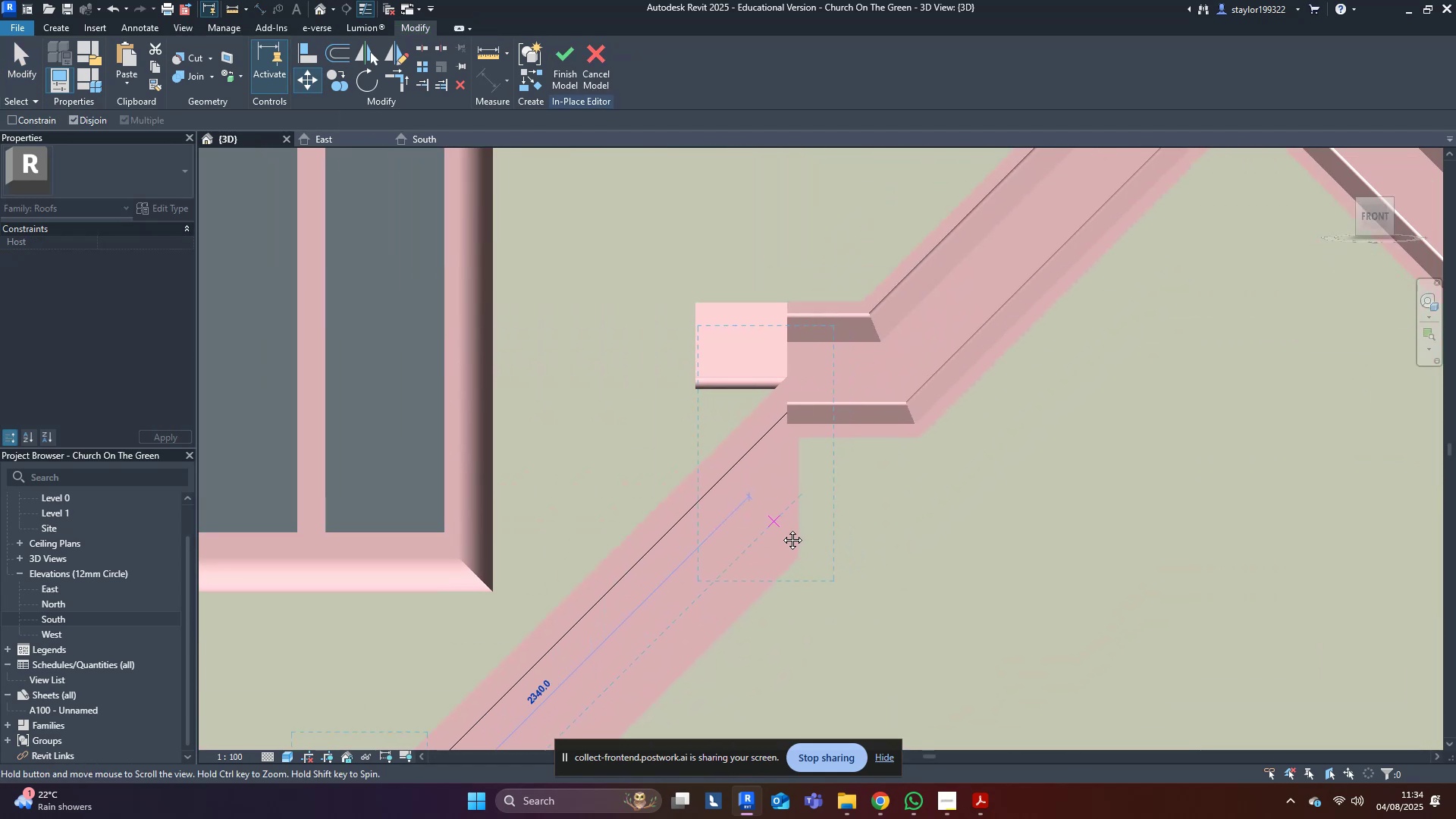 
scroll: coordinate [968, 299], scroll_direction: up, amount: 4.0
 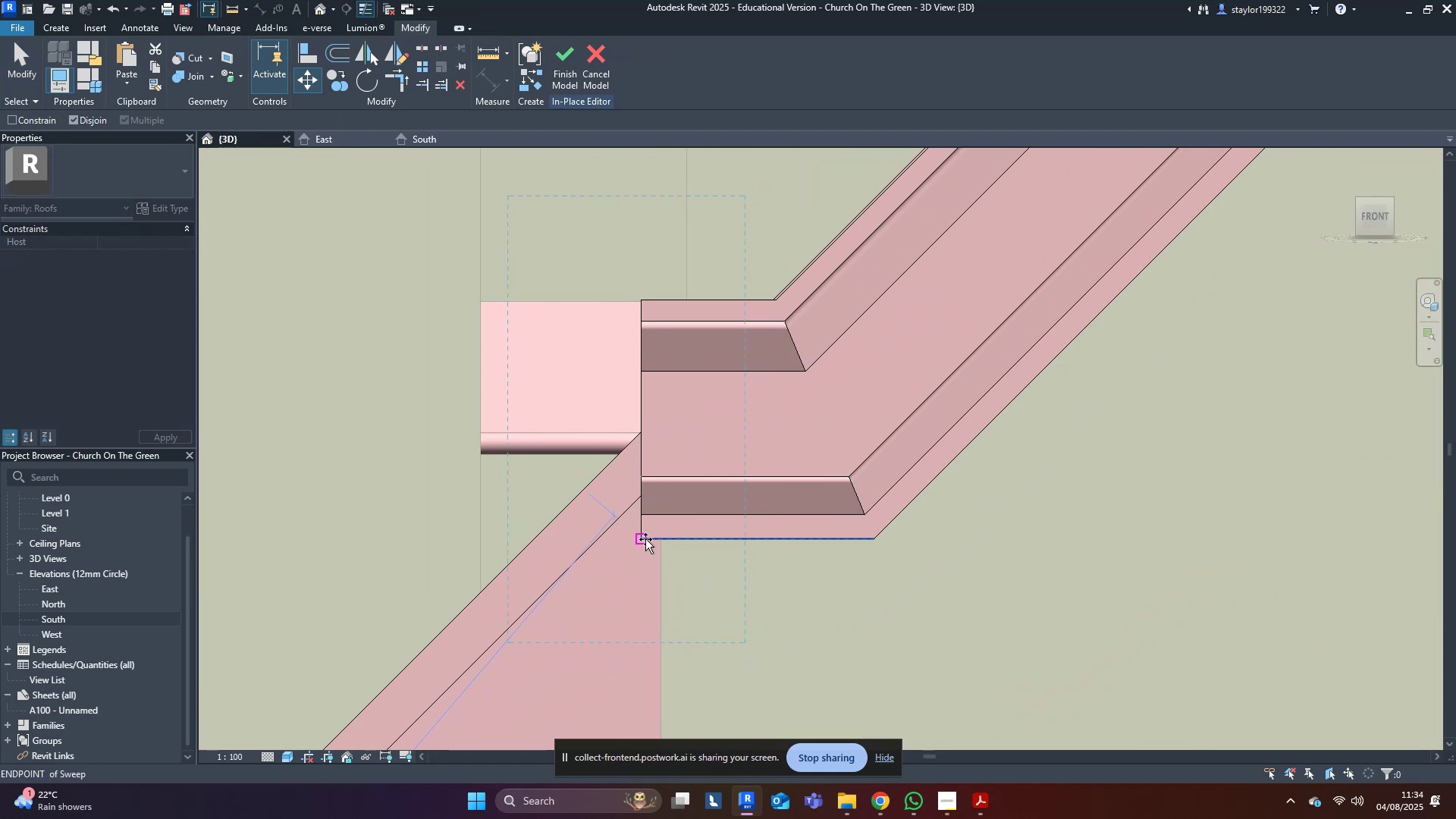 
left_click([643, 539])
 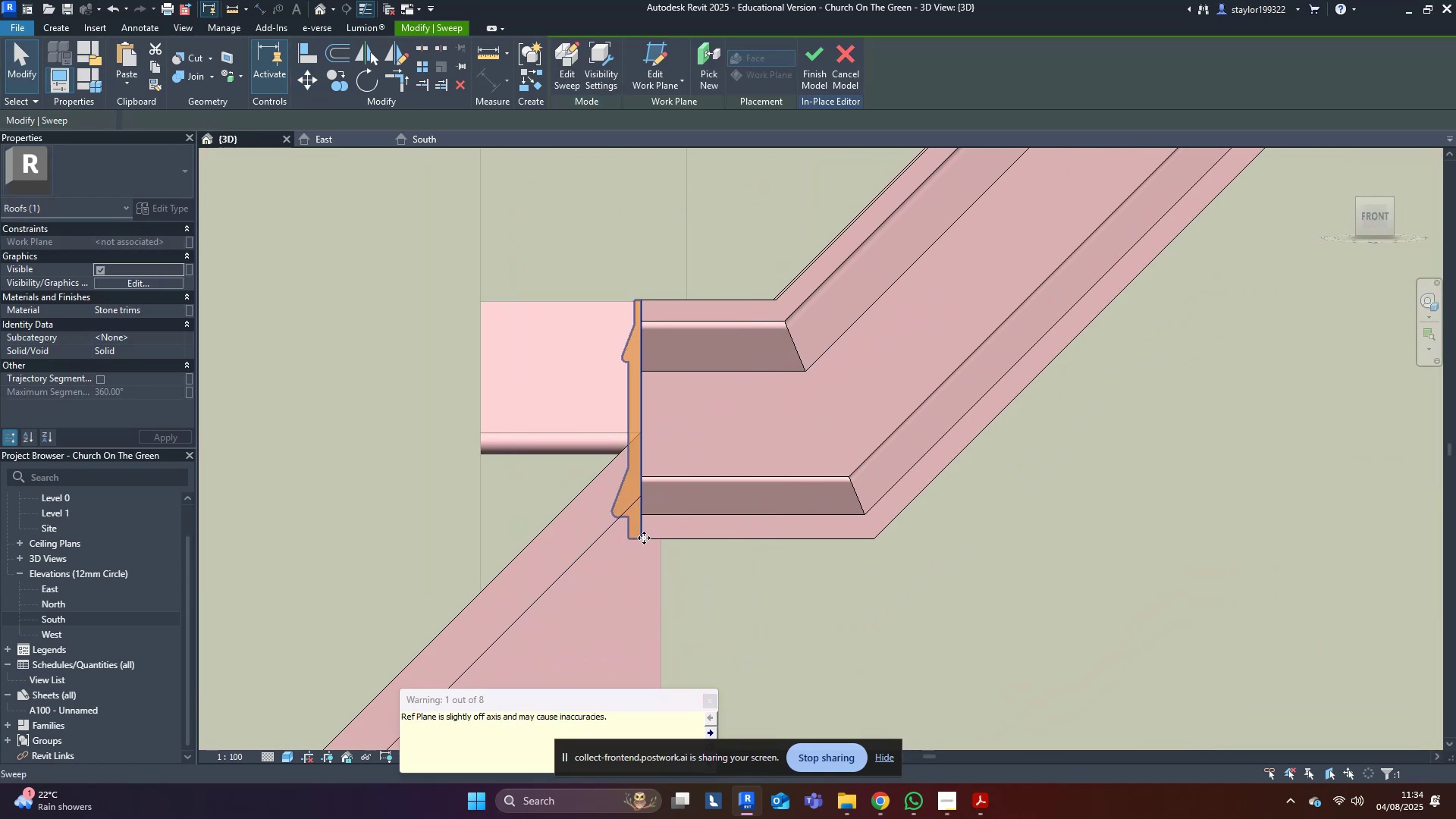 
scroll: coordinate [645, 537], scroll_direction: down, amount: 11.0
 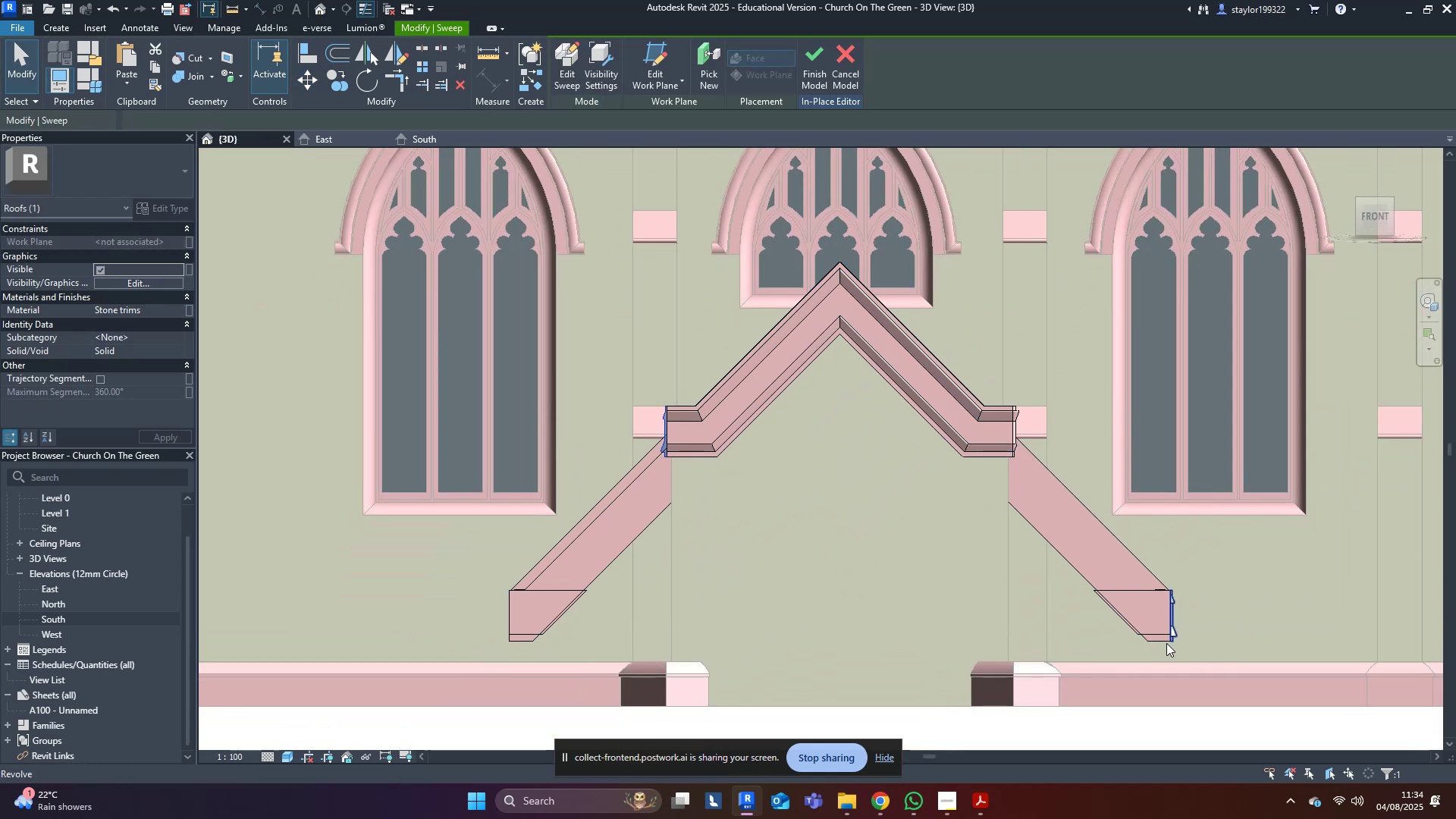 
left_click([1174, 639])
 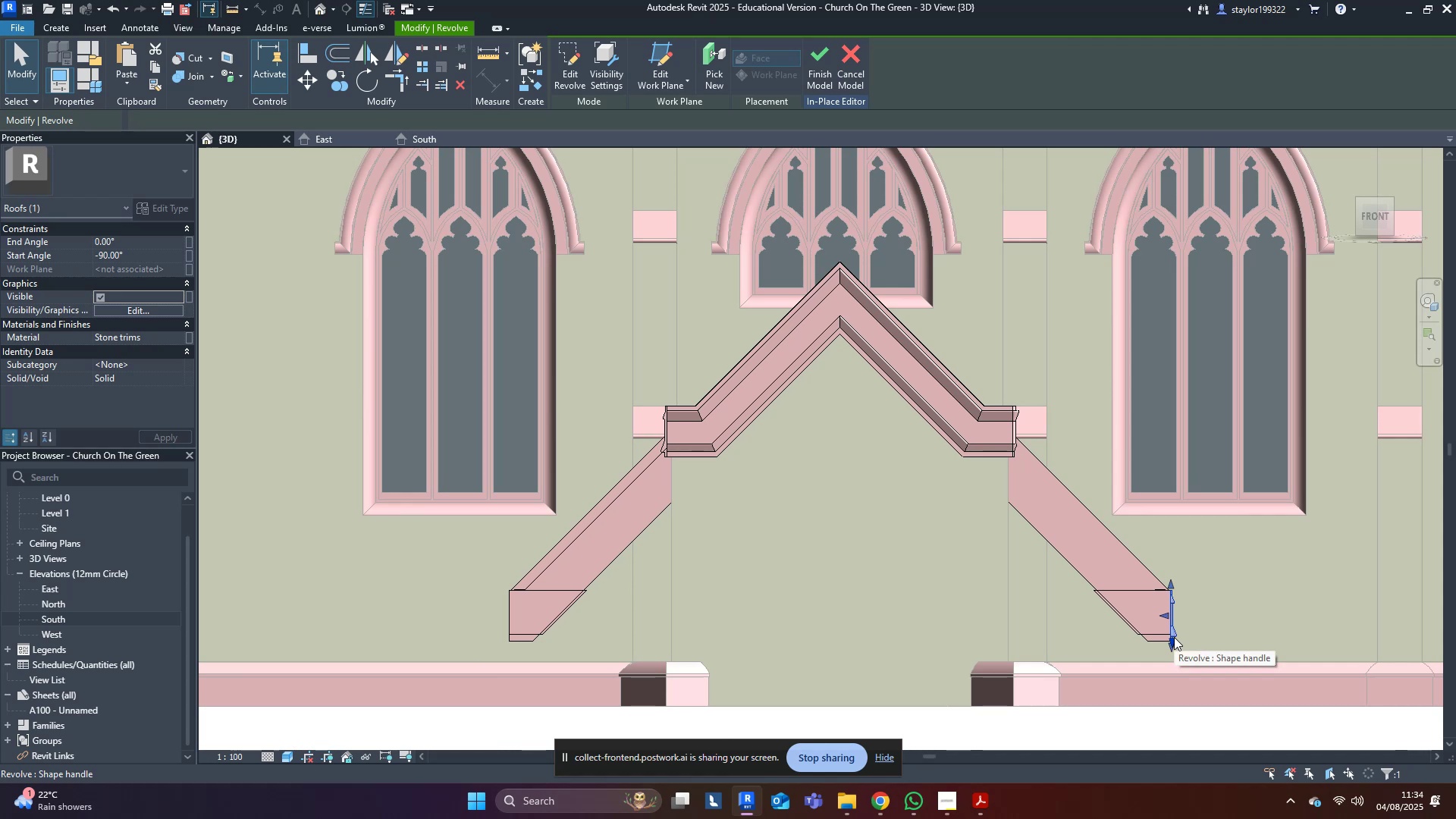 
scroll: coordinate [1098, 630], scroll_direction: up, amount: 3.0
 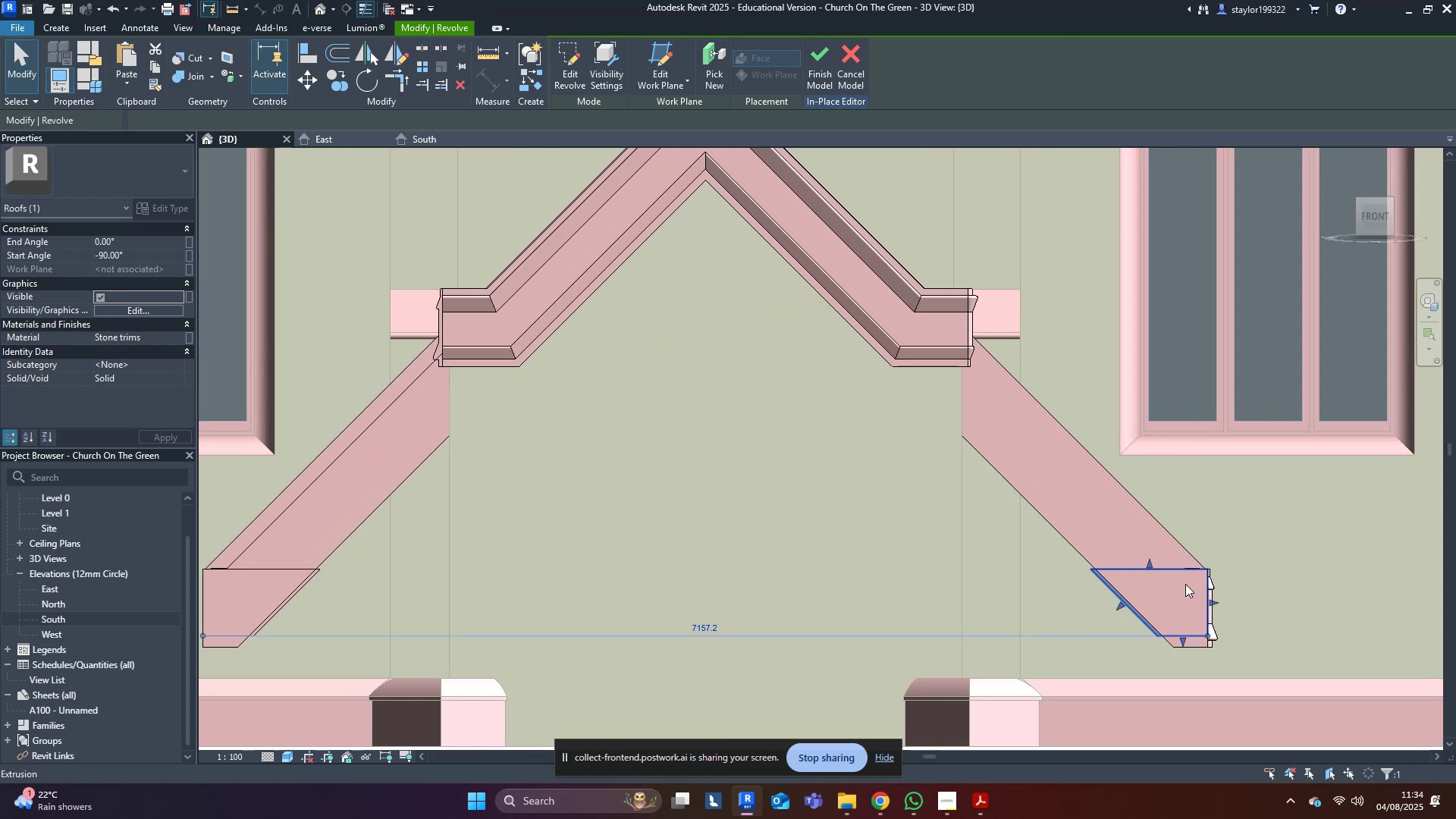 
scroll: coordinate [1185, 581], scroll_direction: down, amount: 3.0
 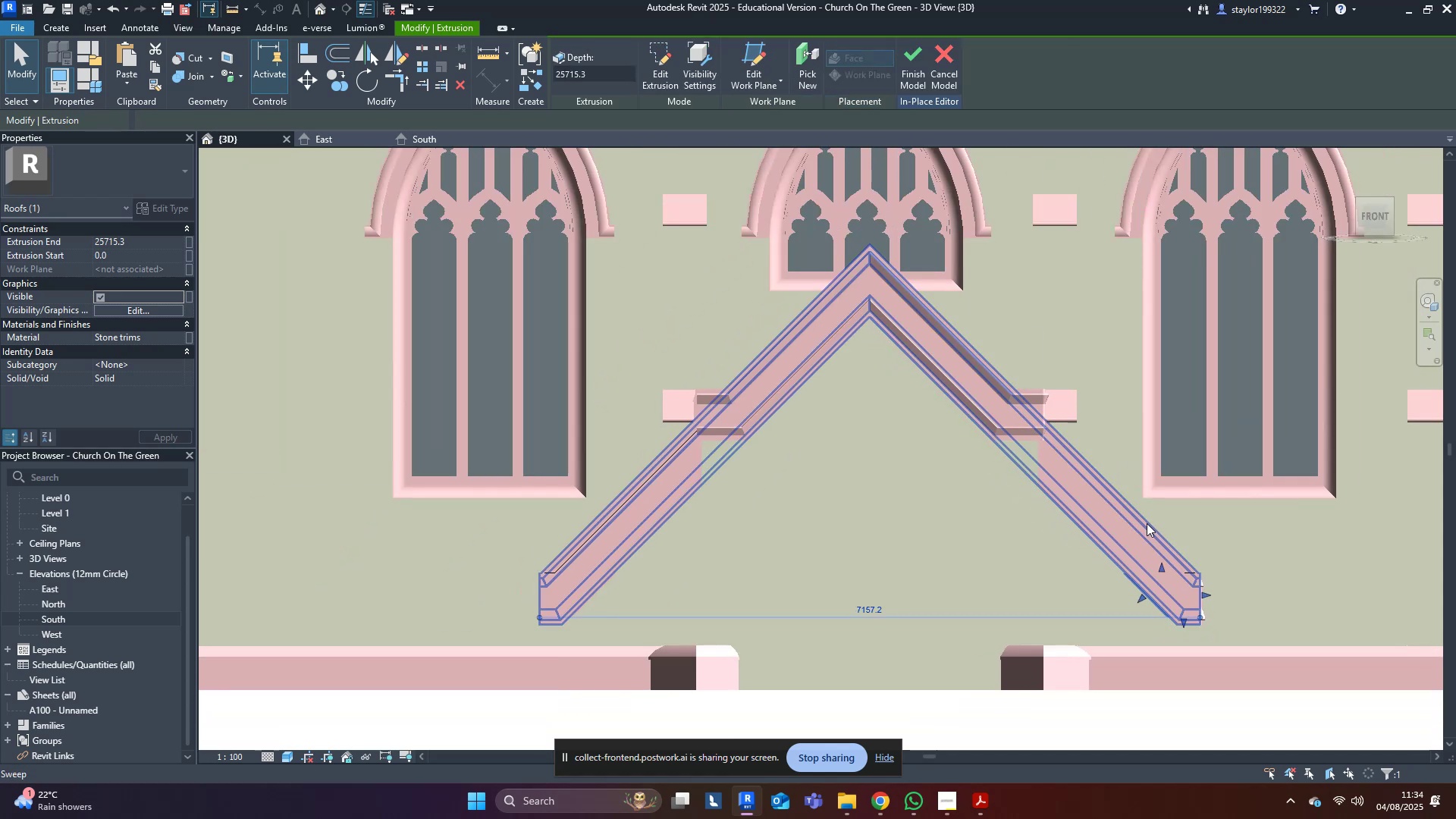 
left_click([1147, 523])
 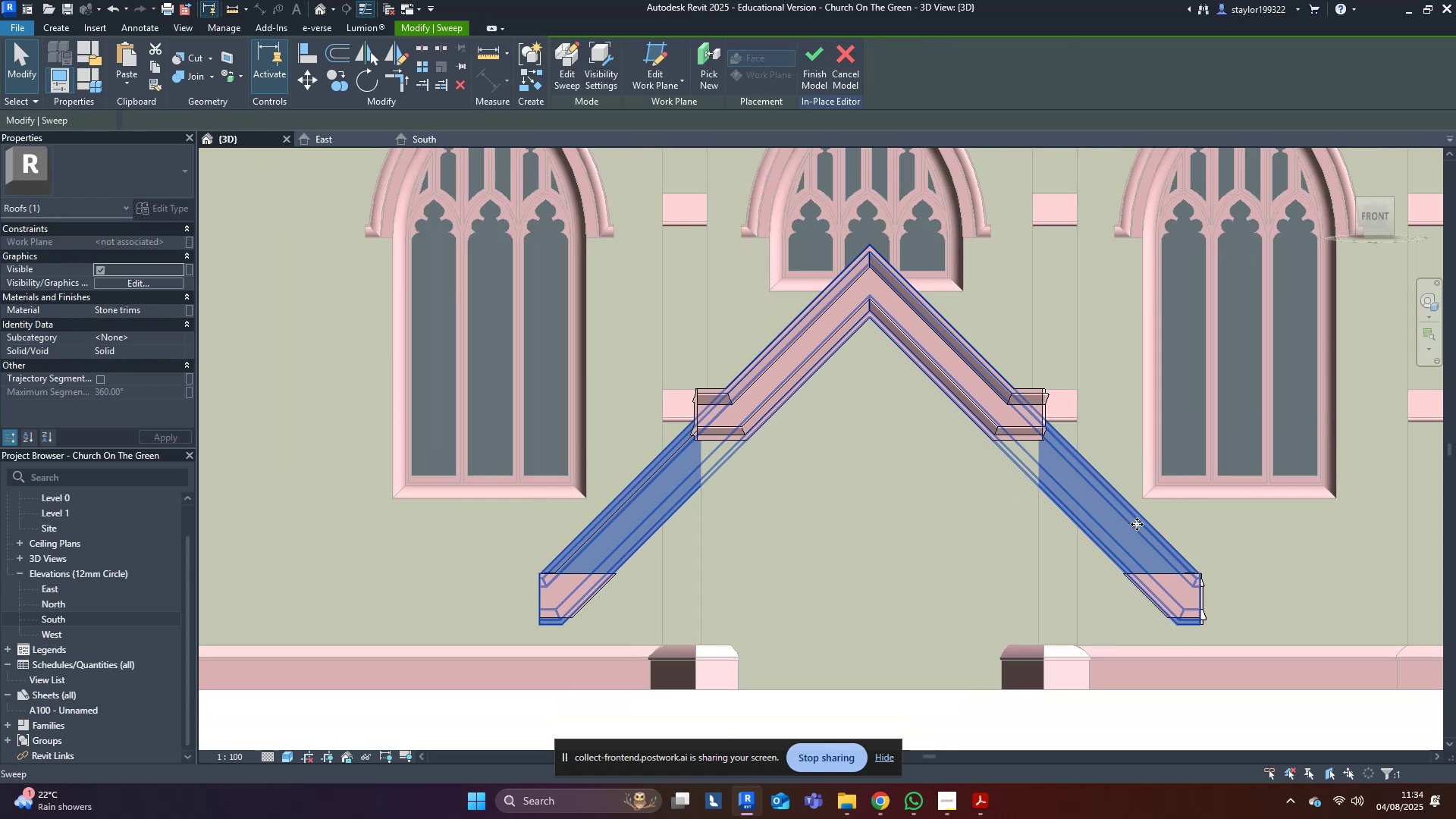 
key(Delete)
 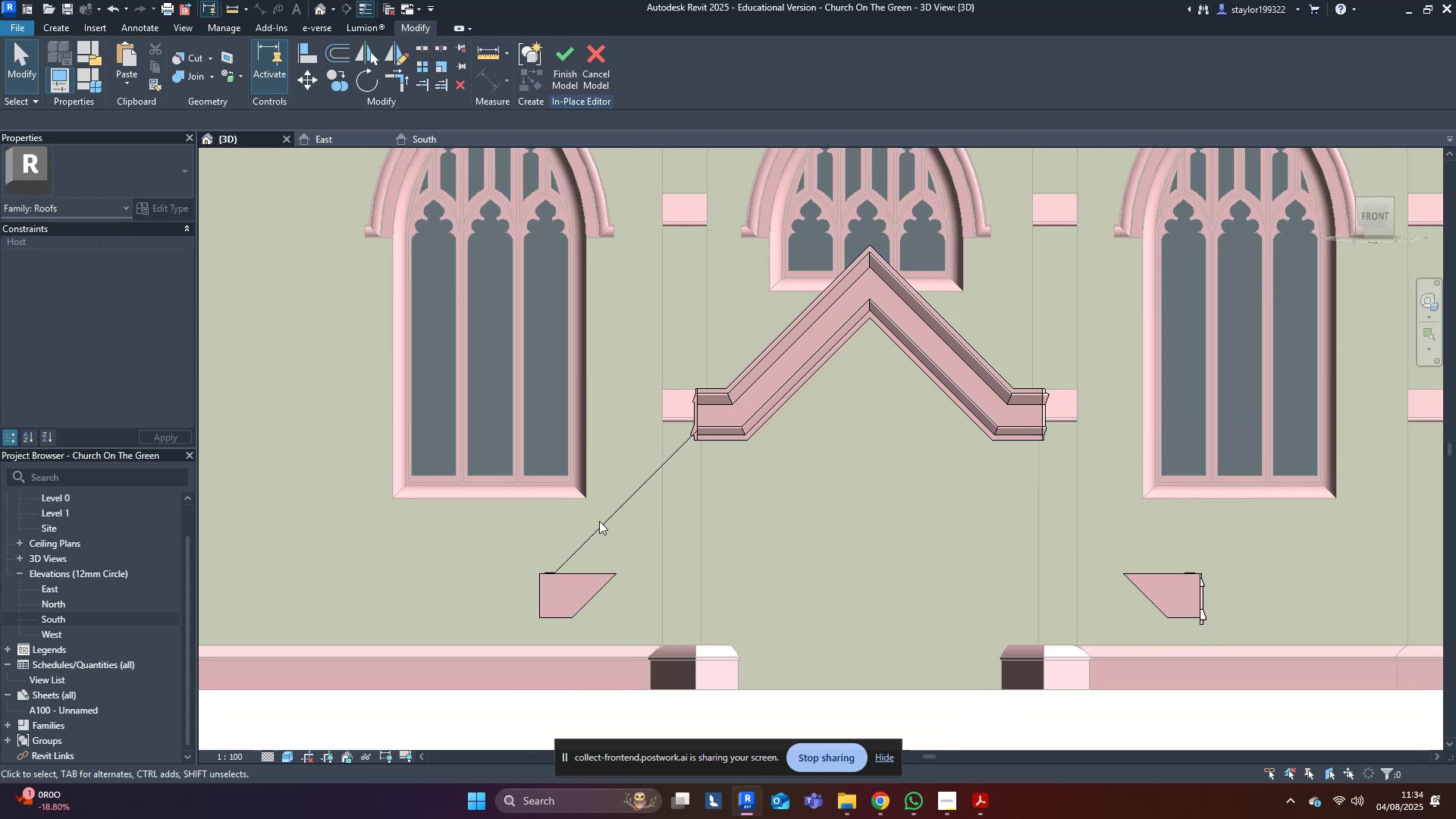 
double_click([607, 525])
 